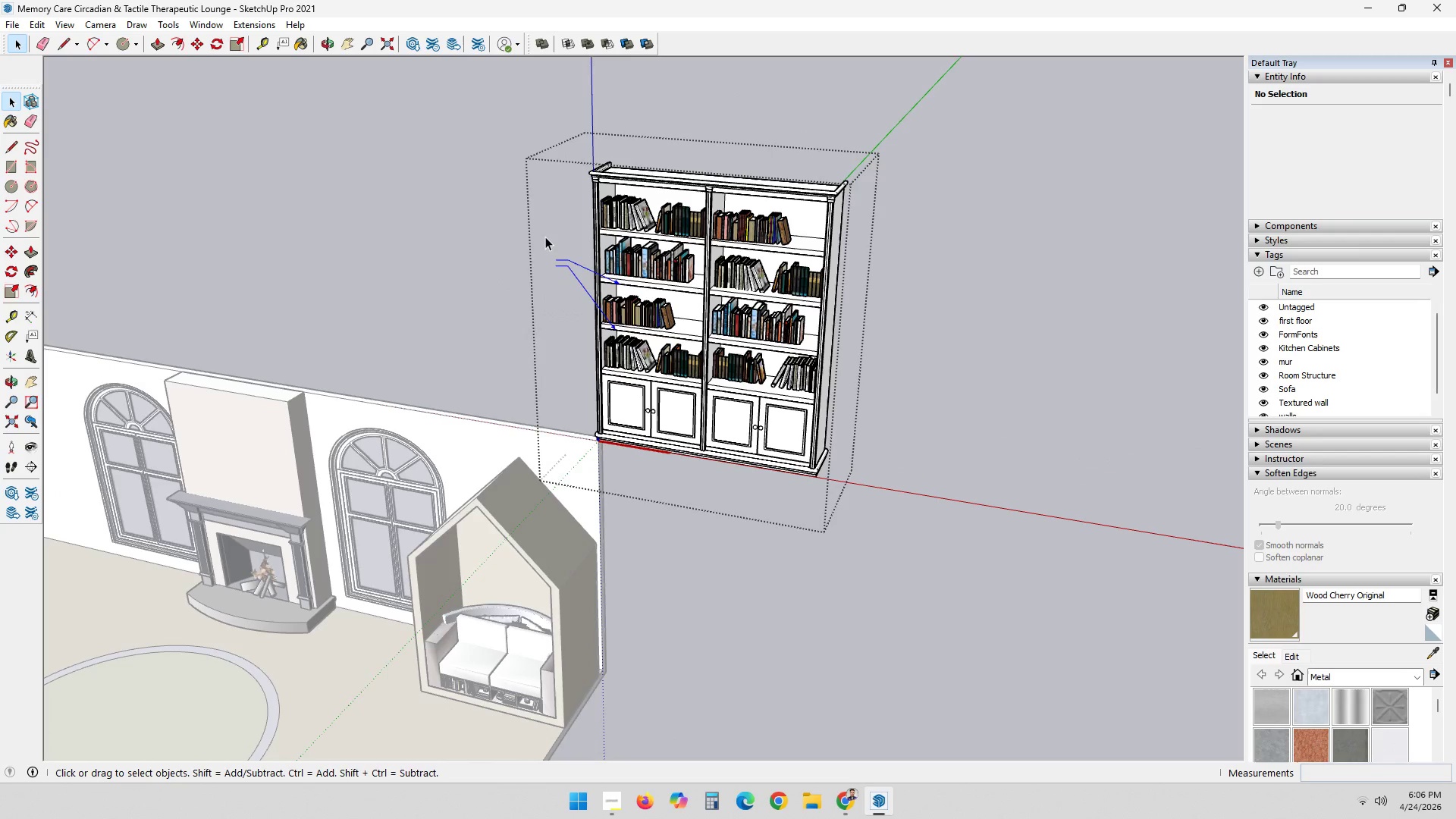 
key(Delete)
 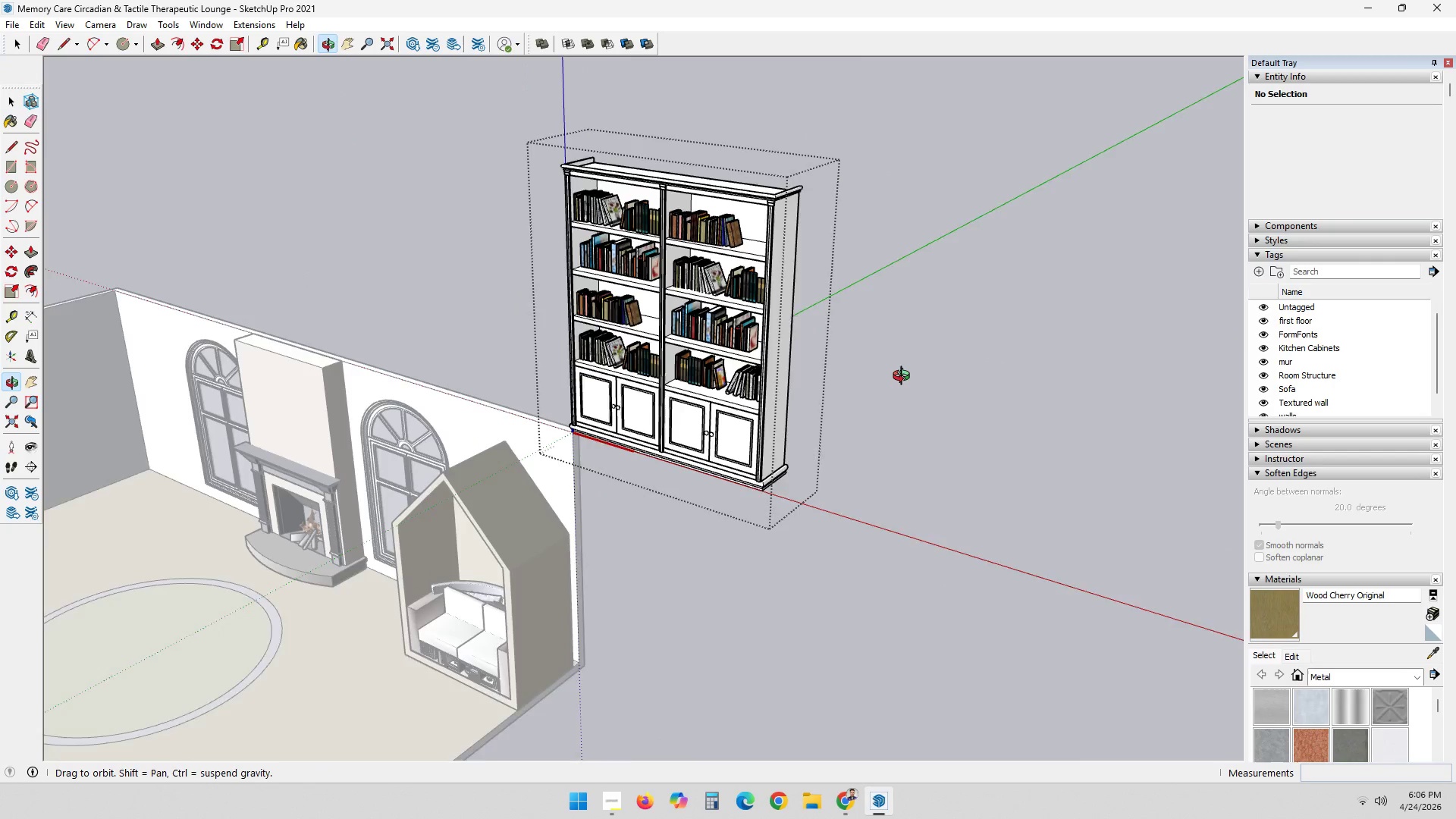 
left_click([940, 360])
 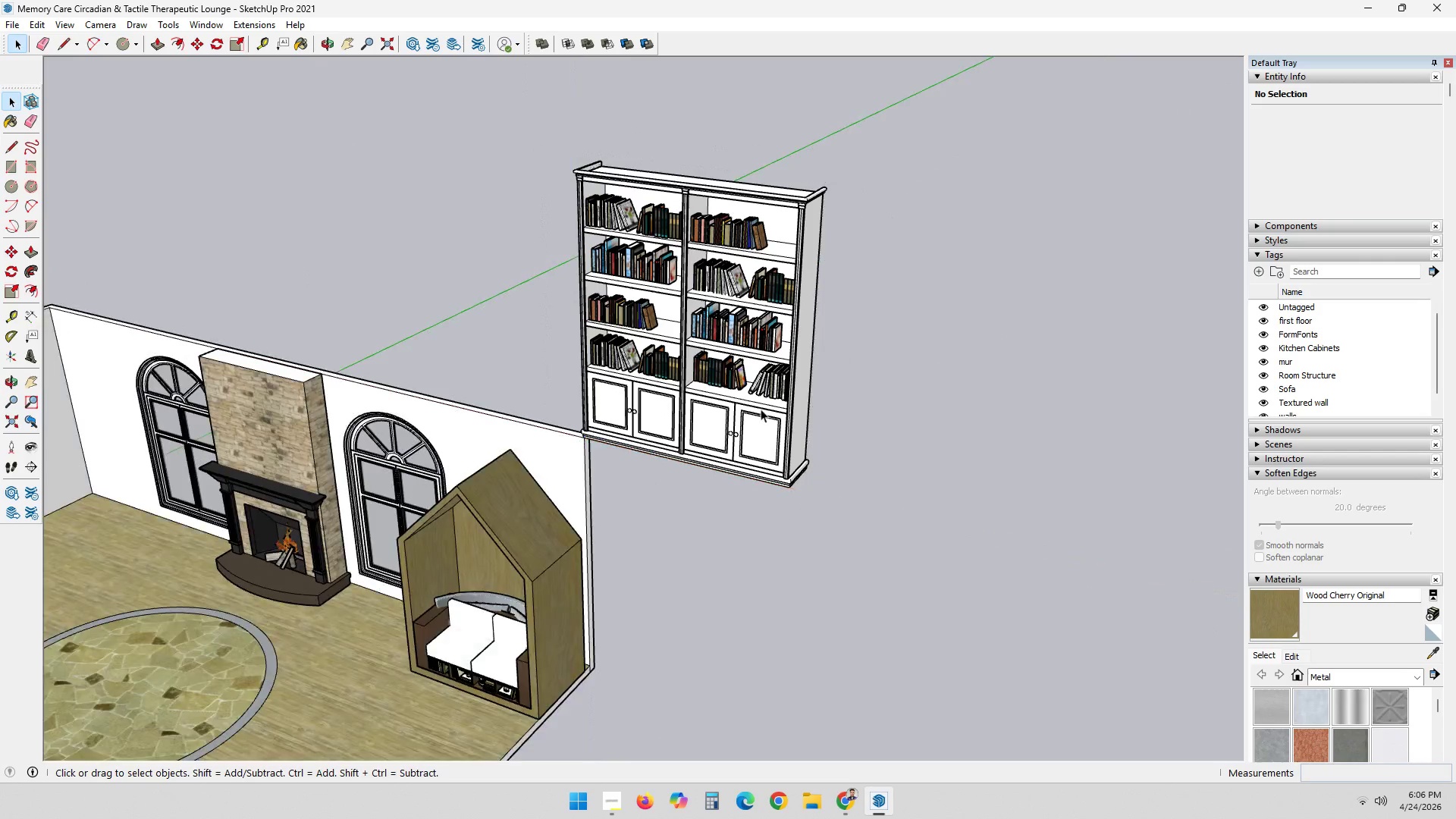 
left_click([755, 418])
 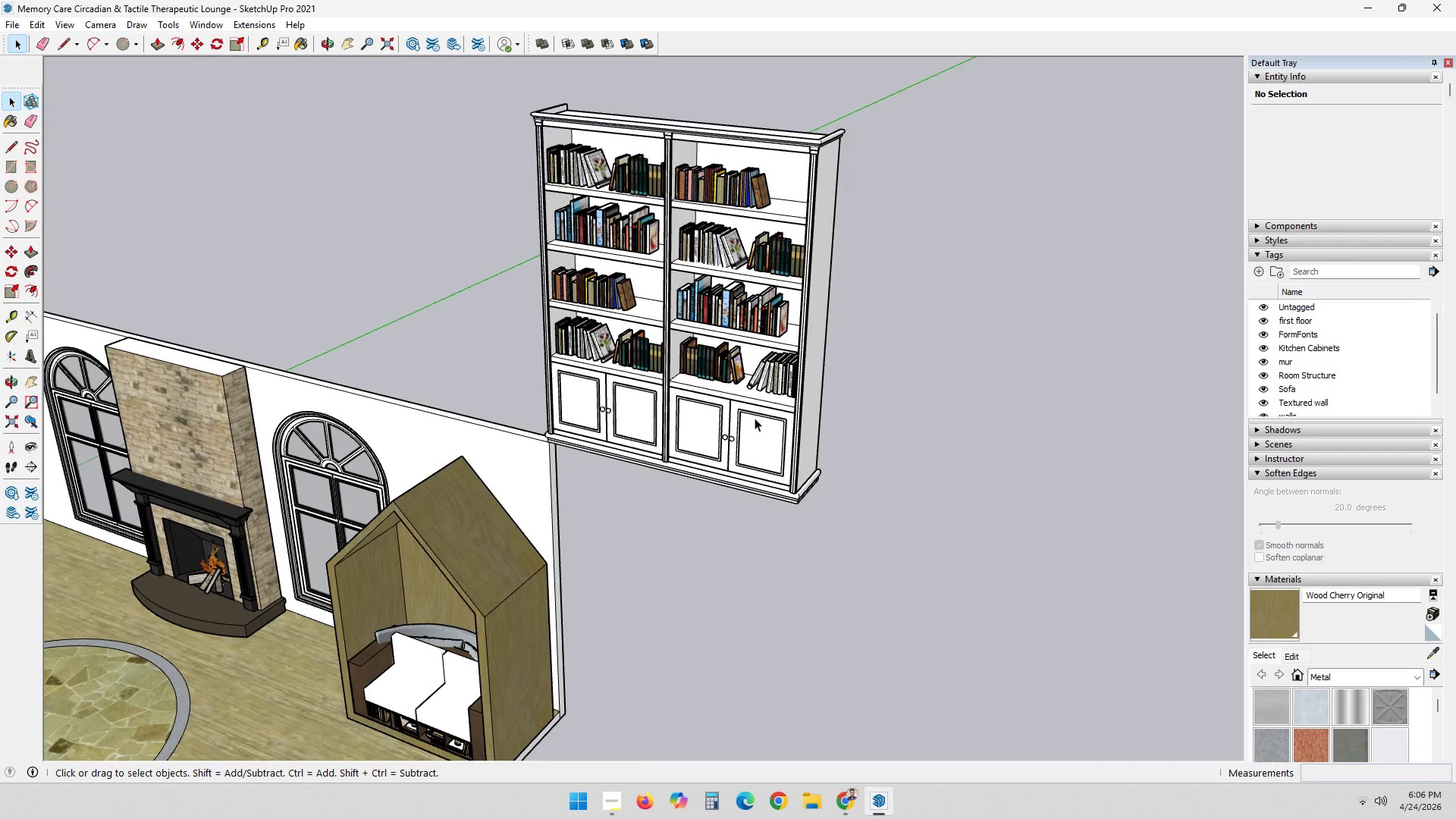 
scroll: coordinate [755, 416], scroll_direction: up, amount: 1.0
 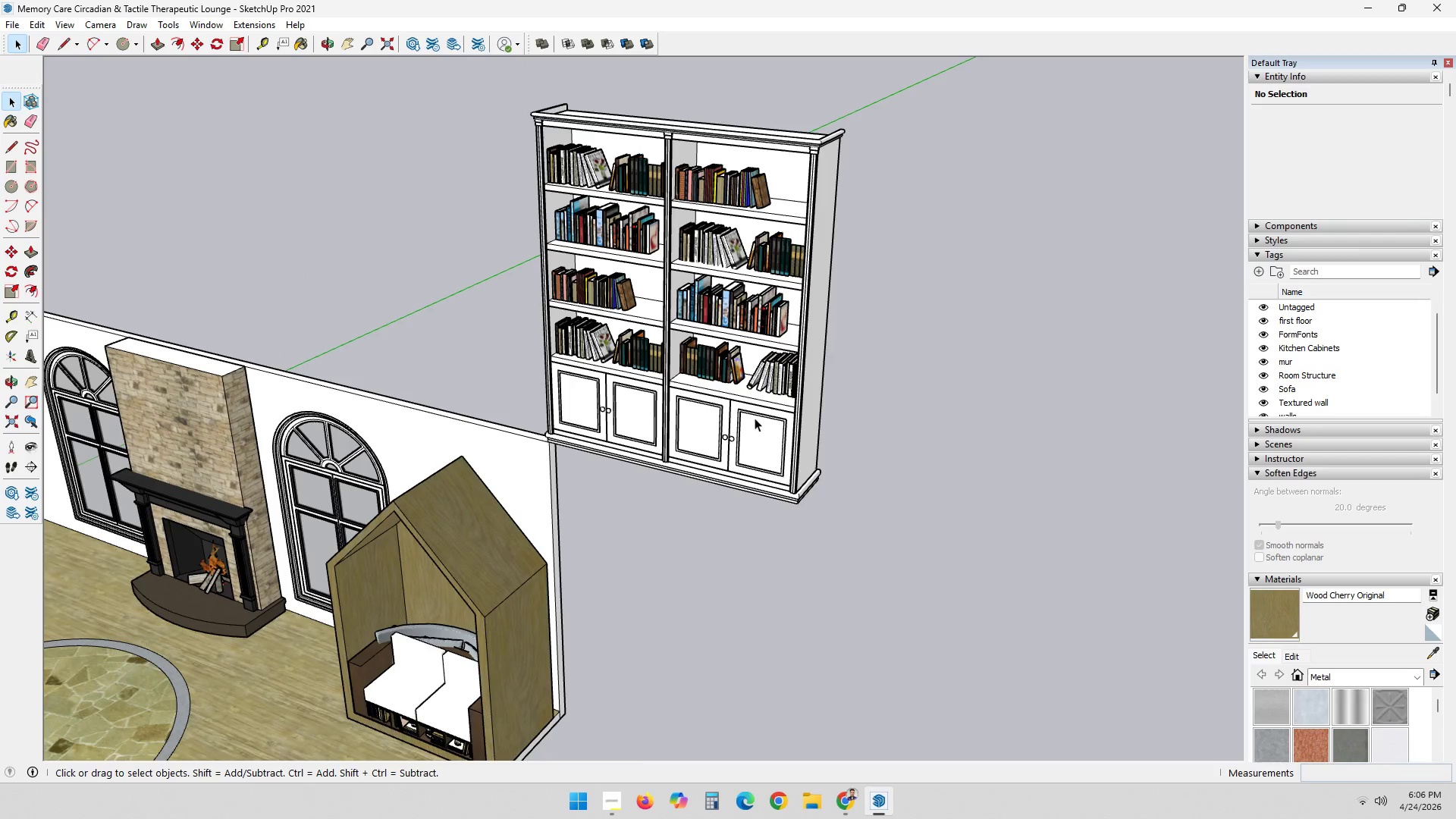 
double_click([755, 418])
 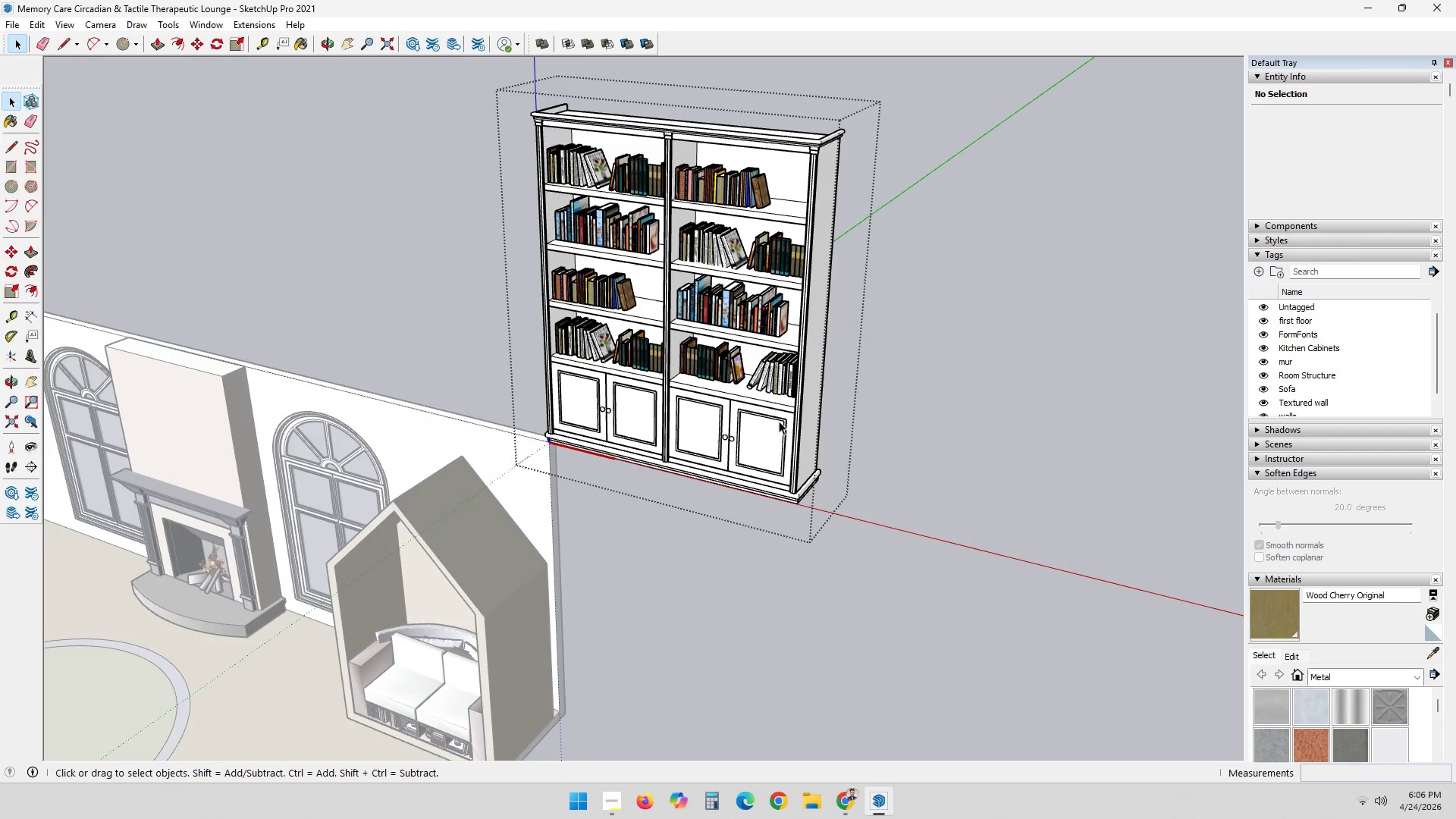 
double_click([779, 421])
 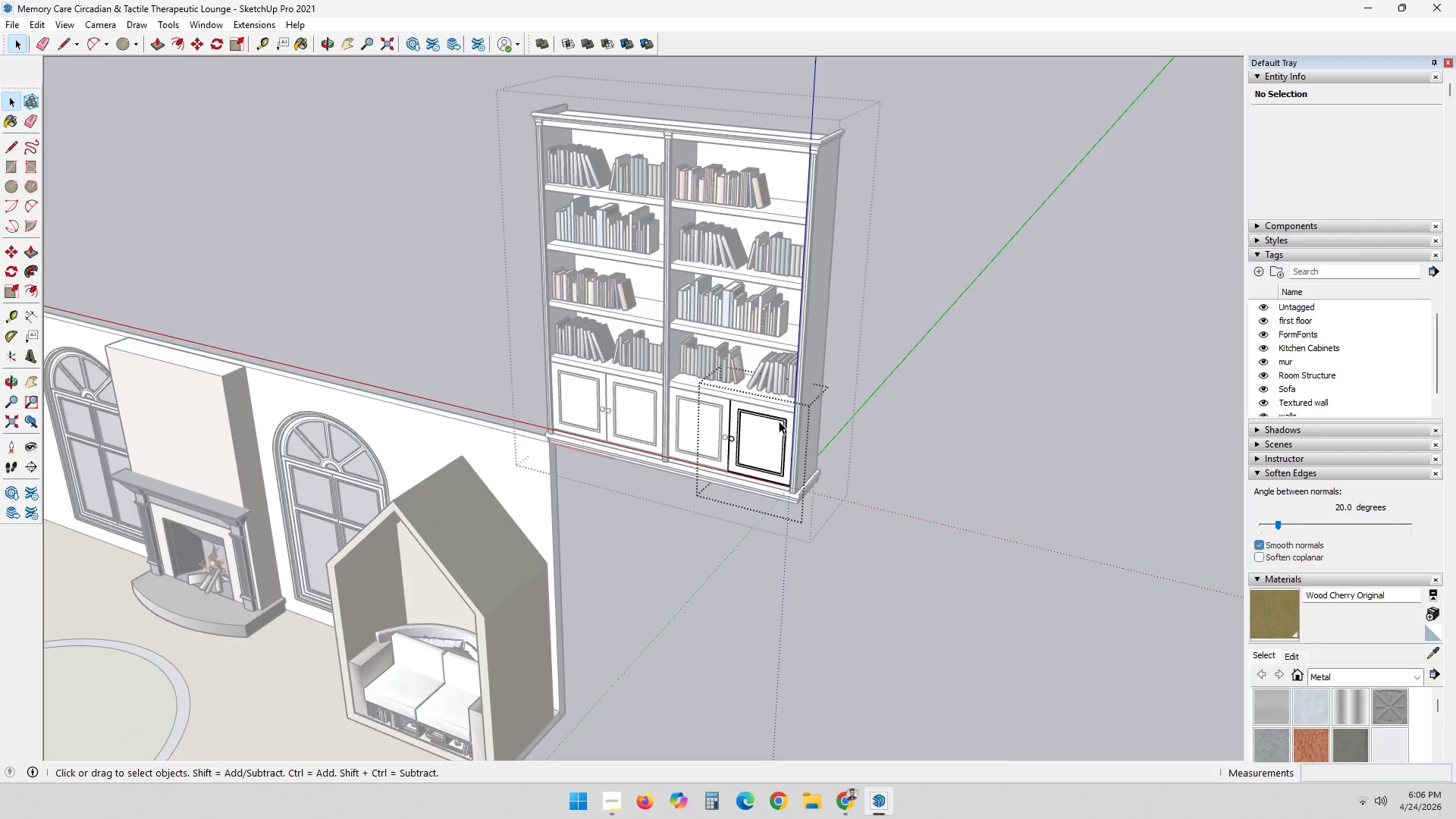 
triple_click([779, 421])
 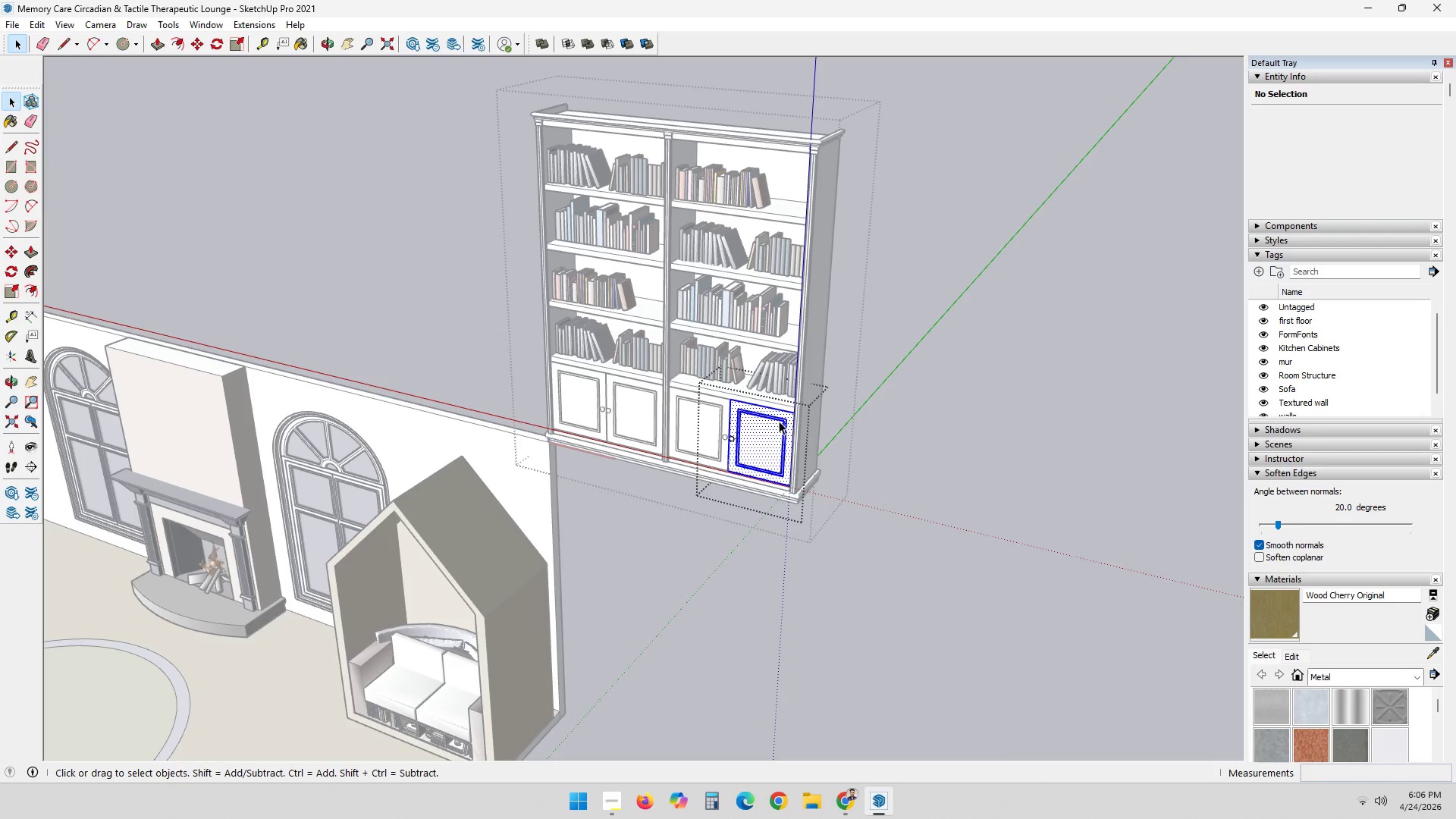 
triple_click([779, 421])
 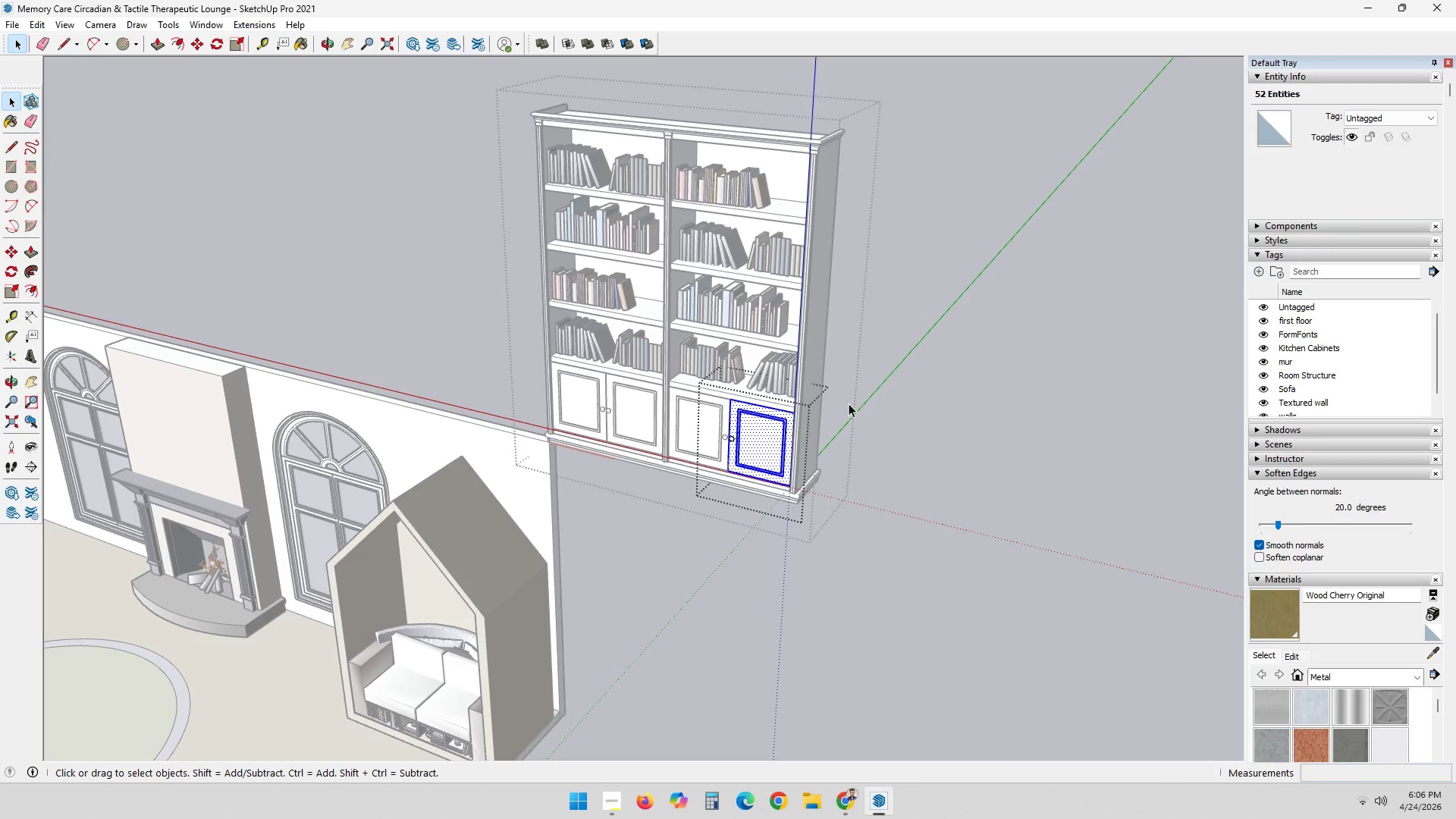 
left_click([850, 403])
 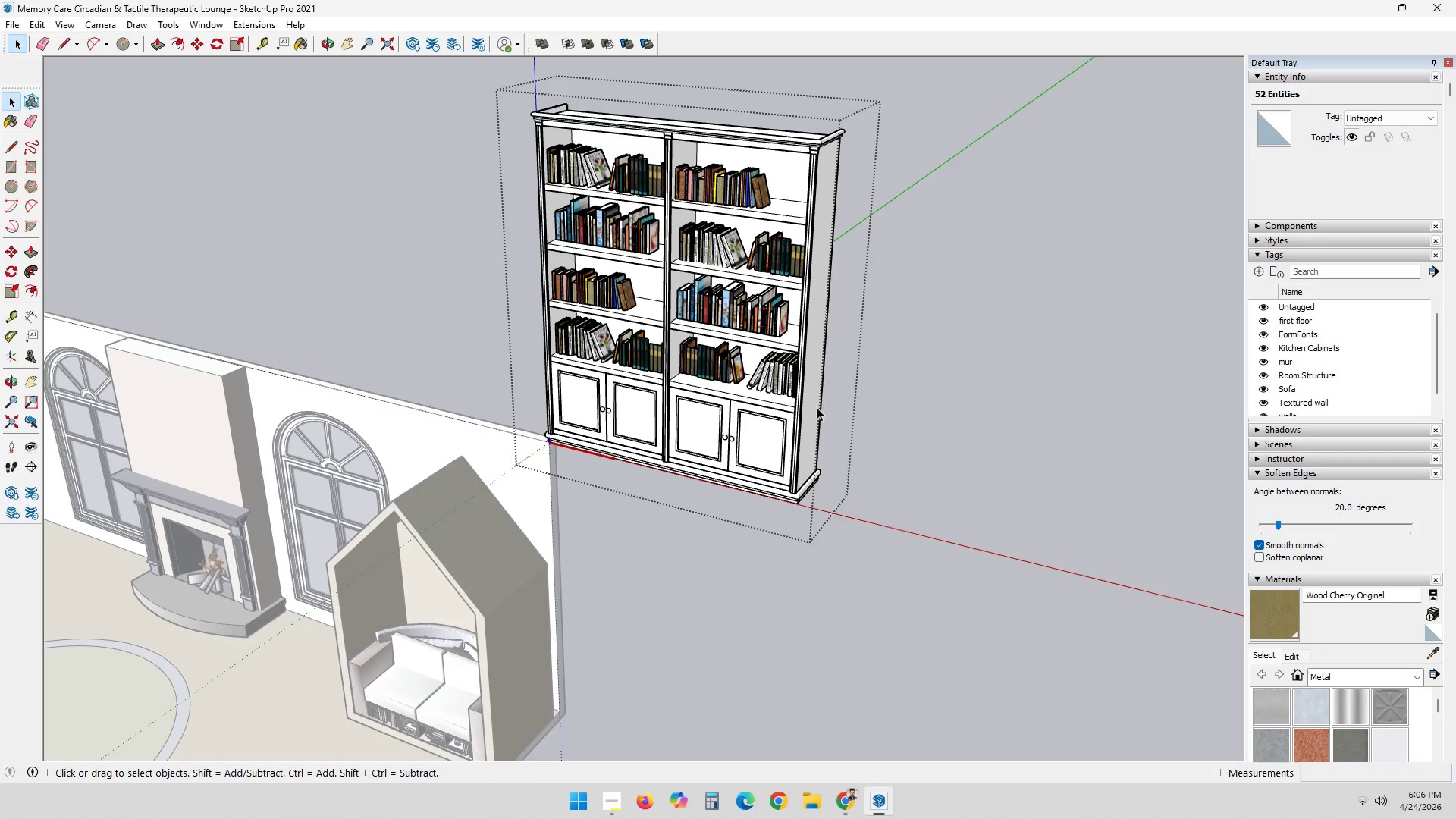 
left_click([814, 407])
 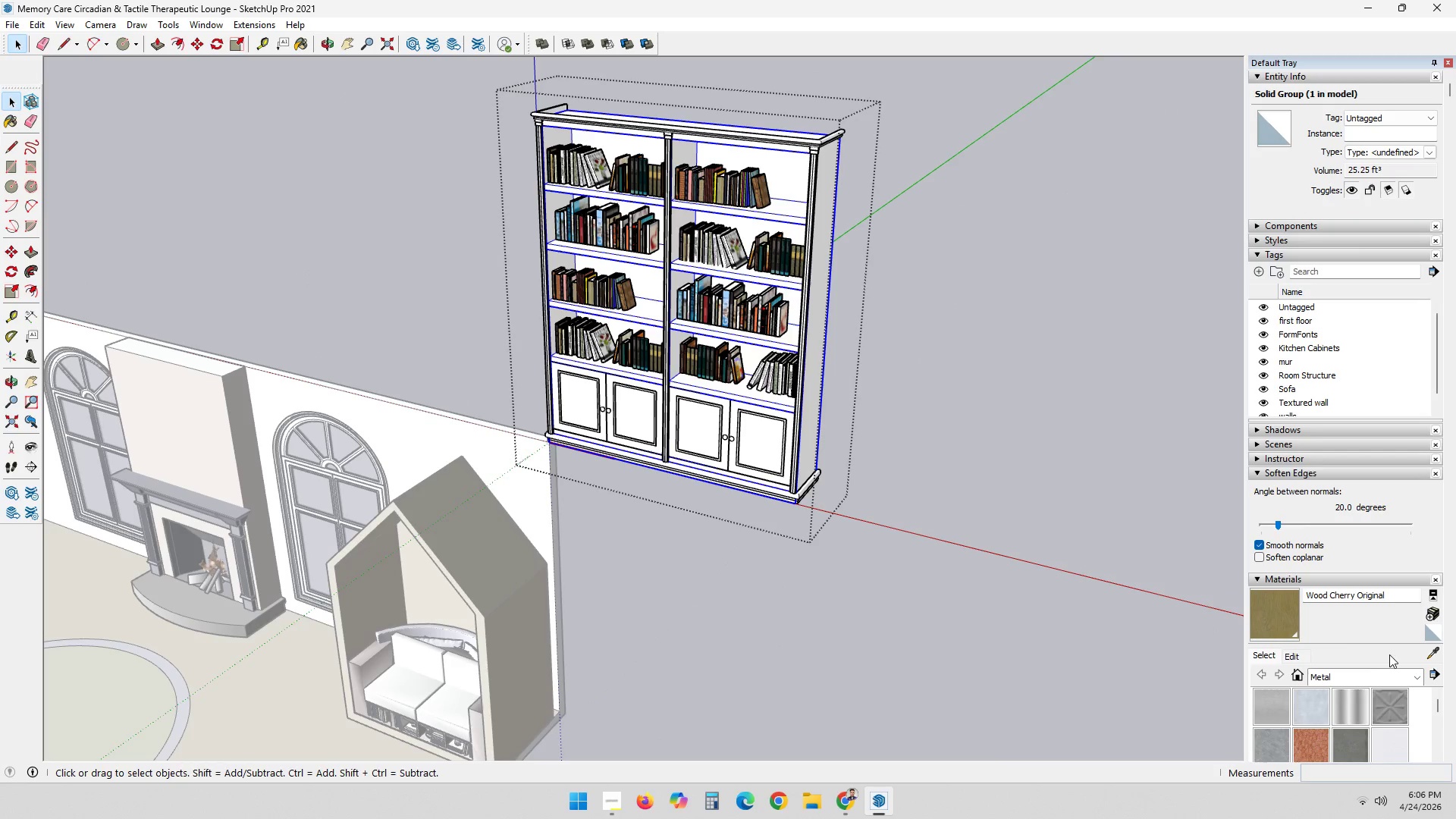 
left_click([1434, 653])
 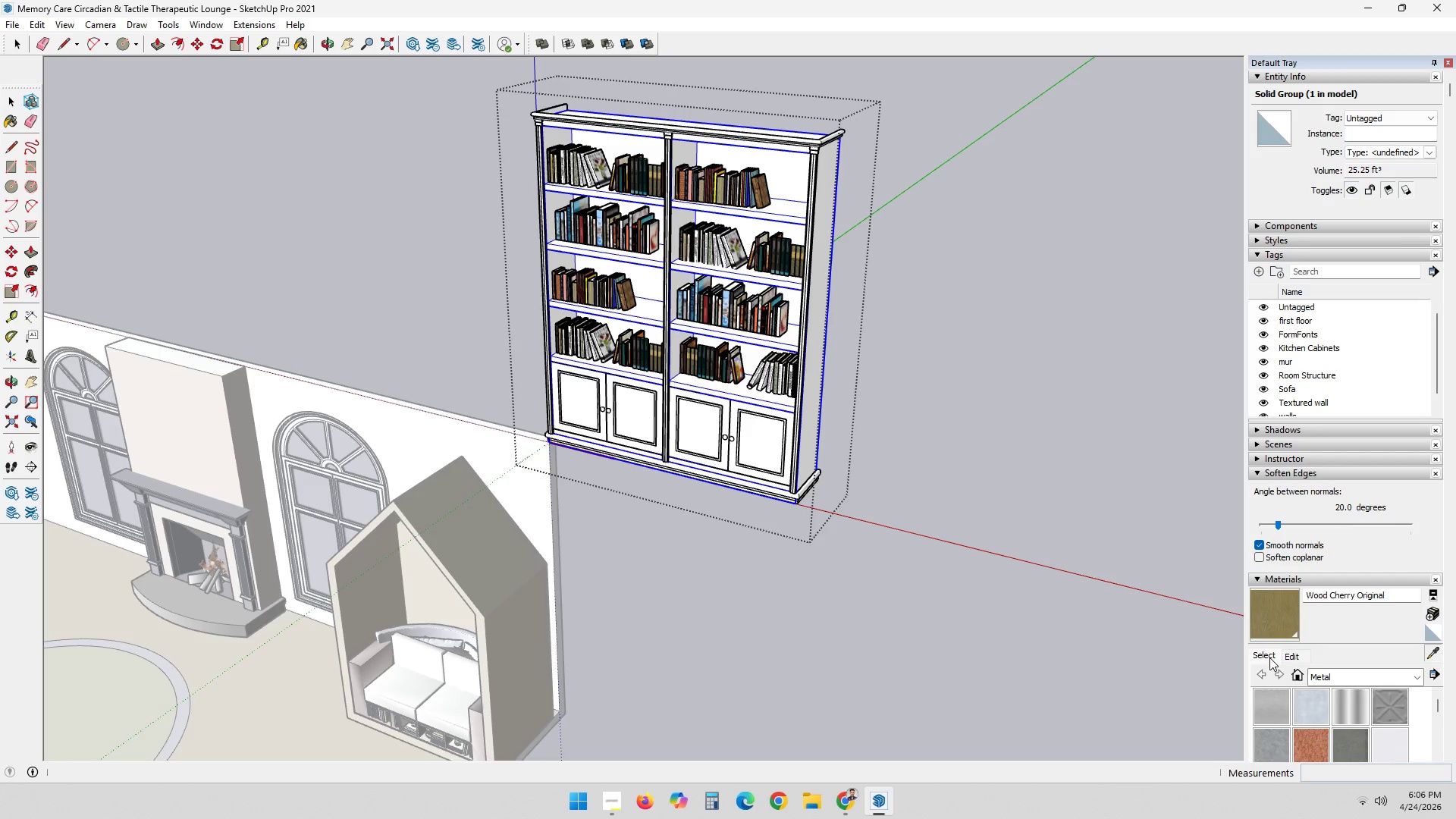 
left_click([1322, 675])
 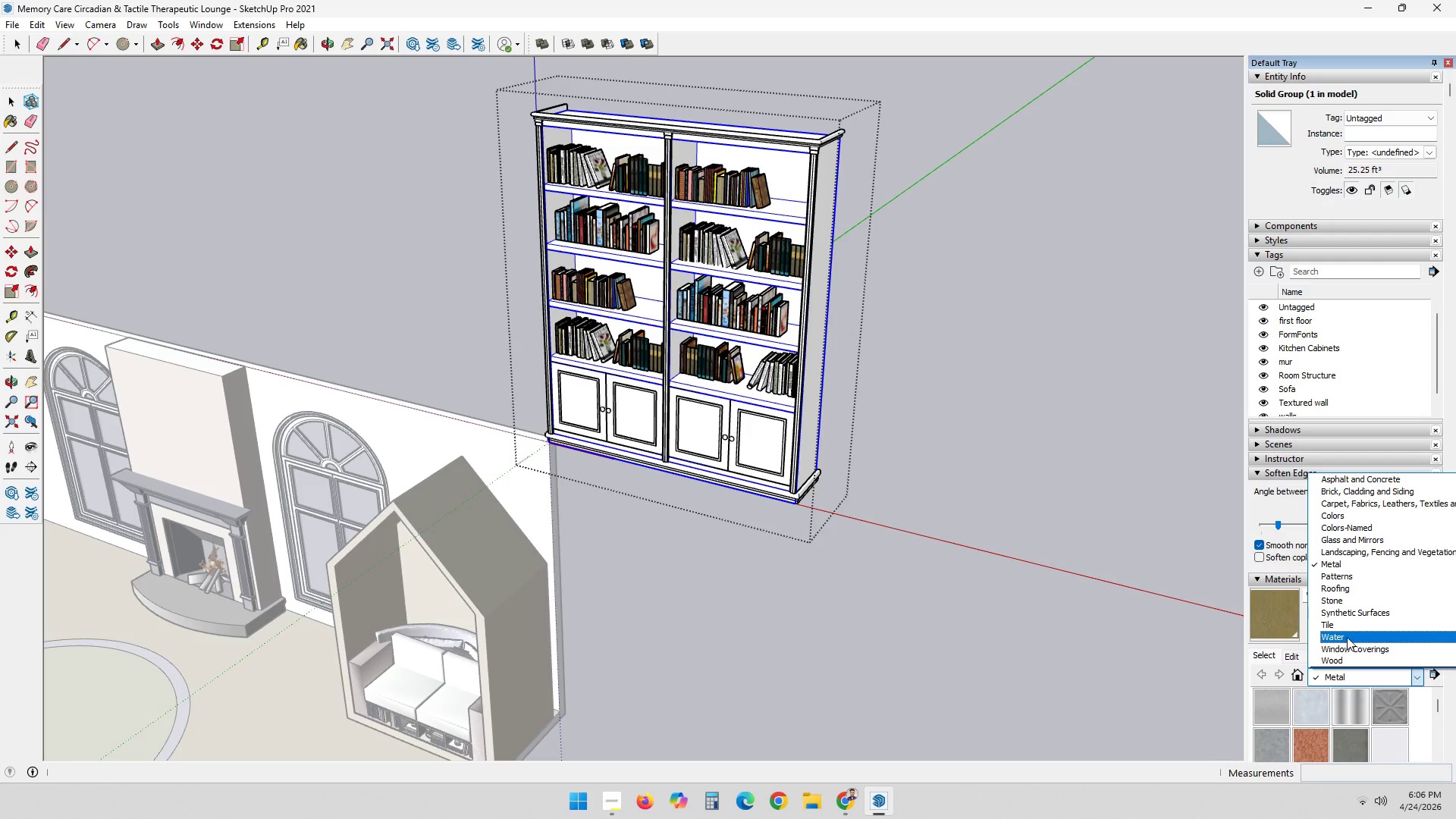 
left_click([1348, 655])
 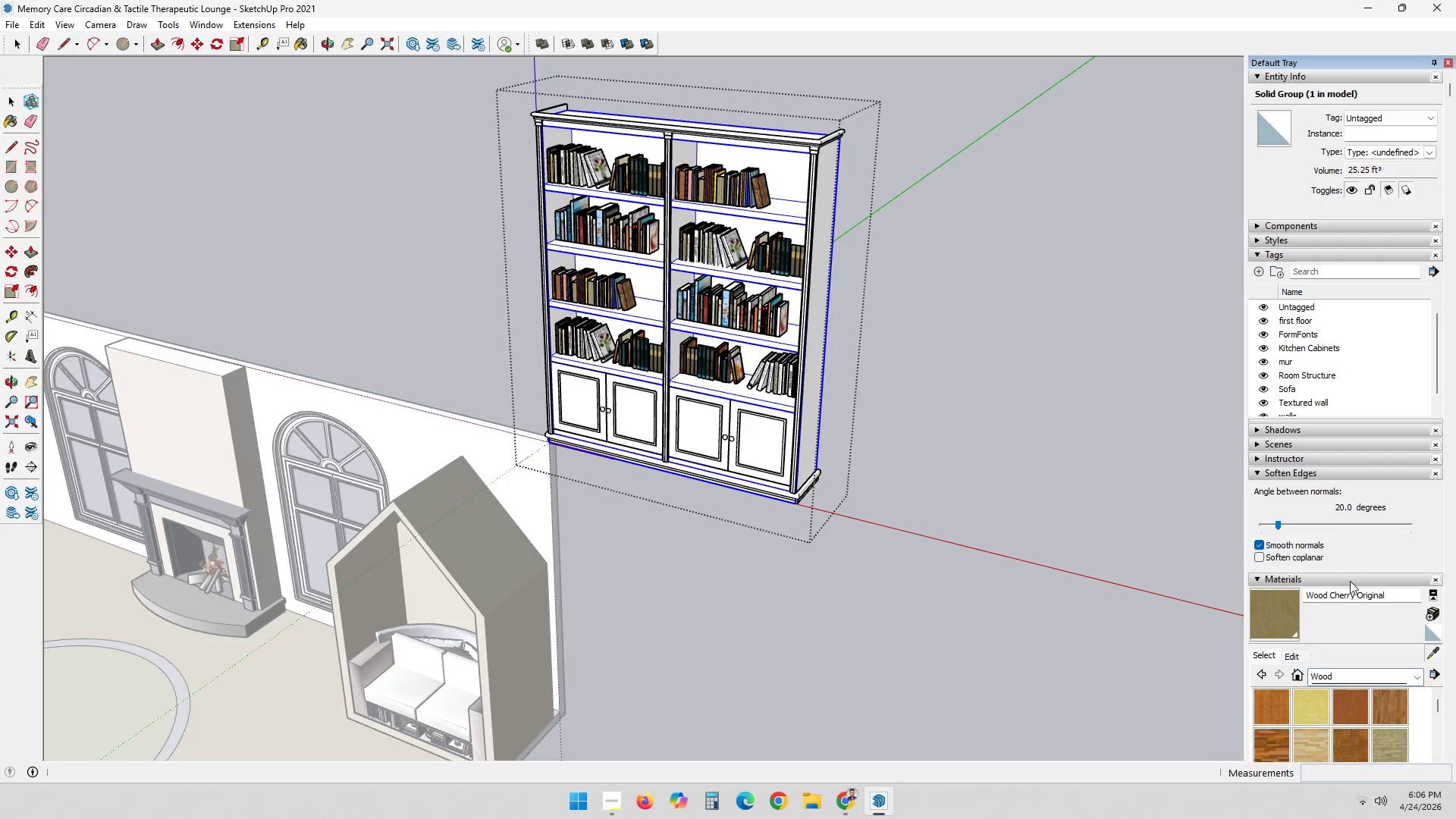 
scroll: coordinate [1351, 532], scroll_direction: down, amount: 2.0
 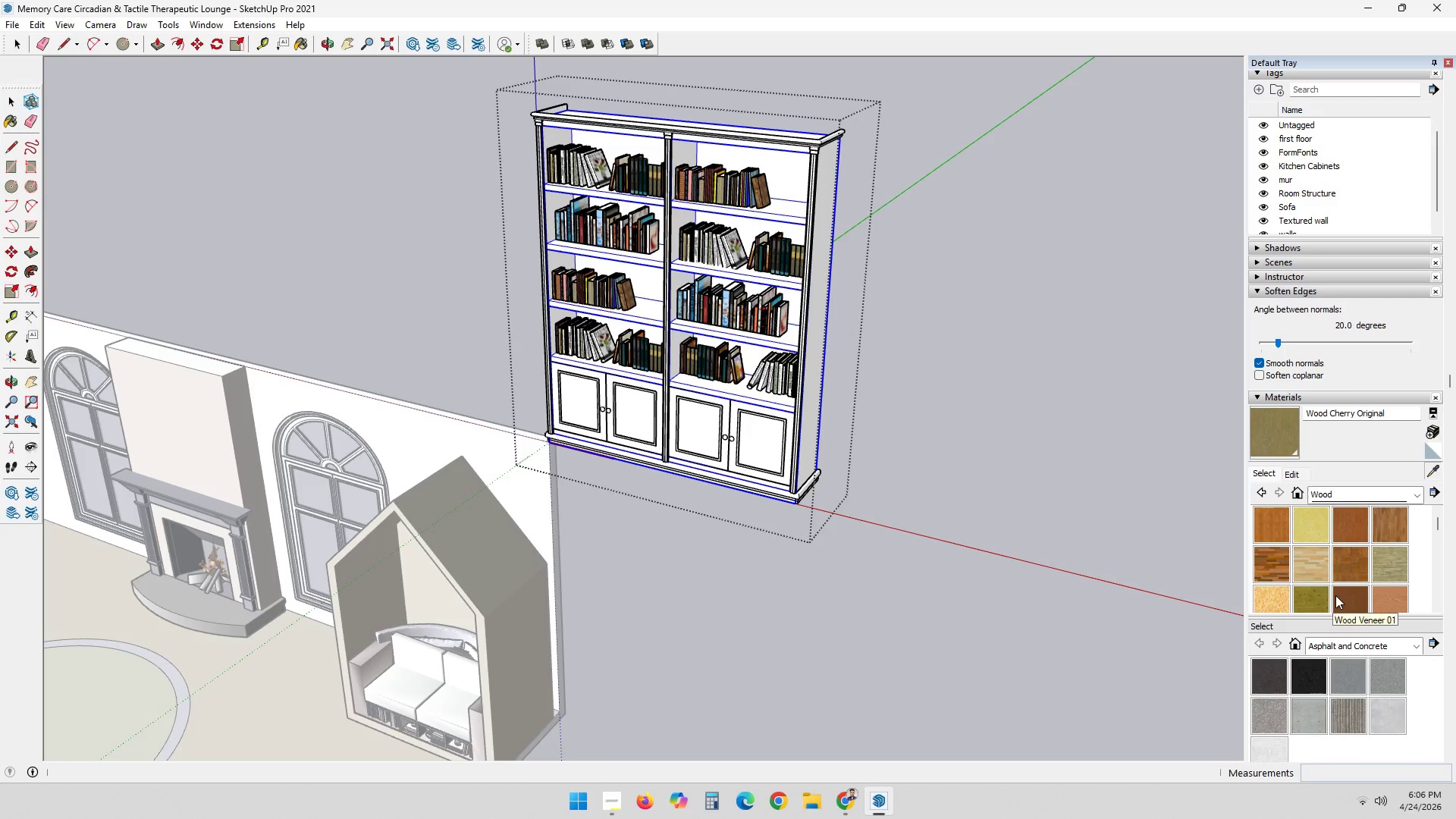 
scroll: coordinate [1335, 595], scroll_direction: up, amount: 1.0
 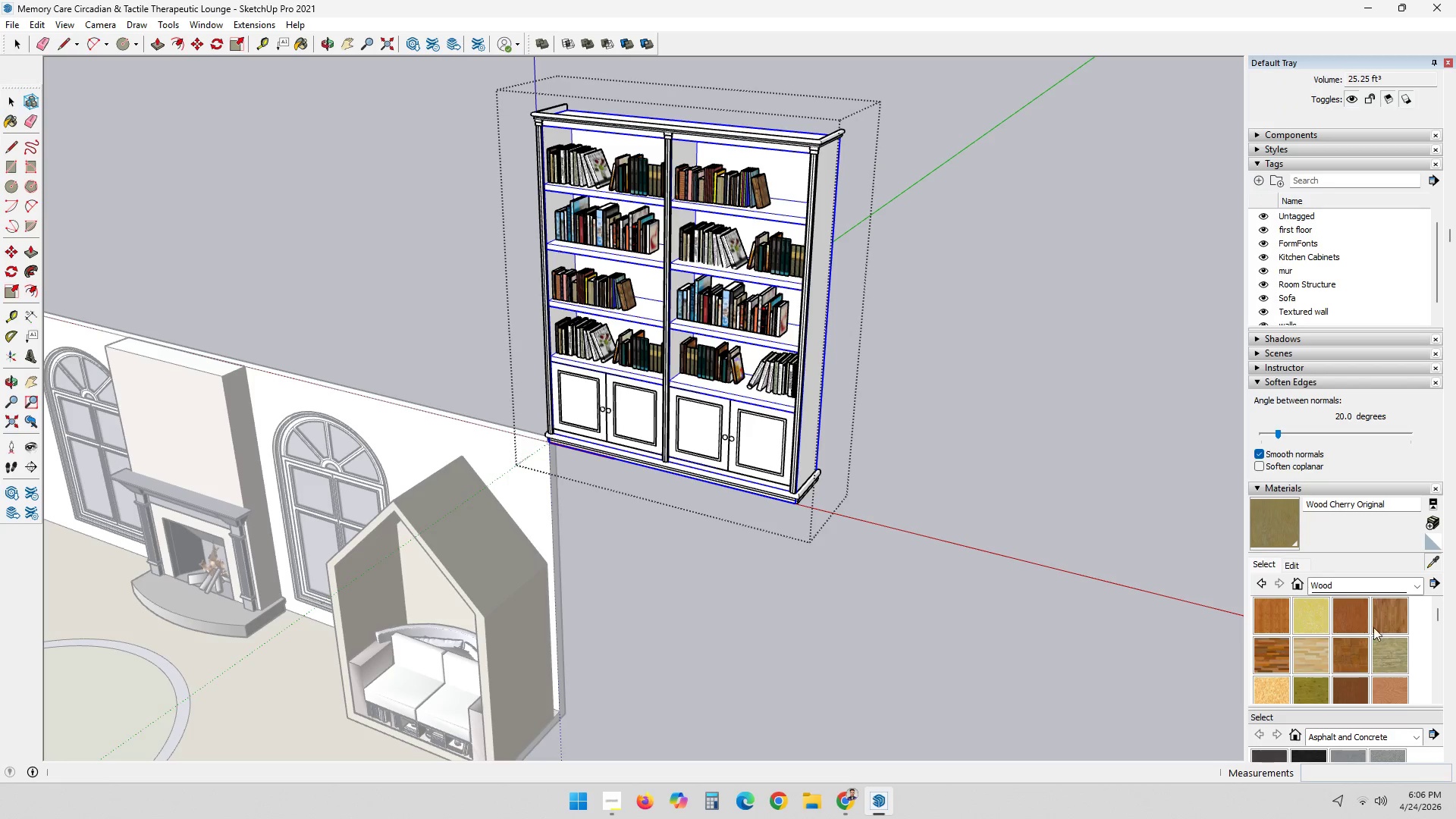 
mouse_move([1364, 632])
 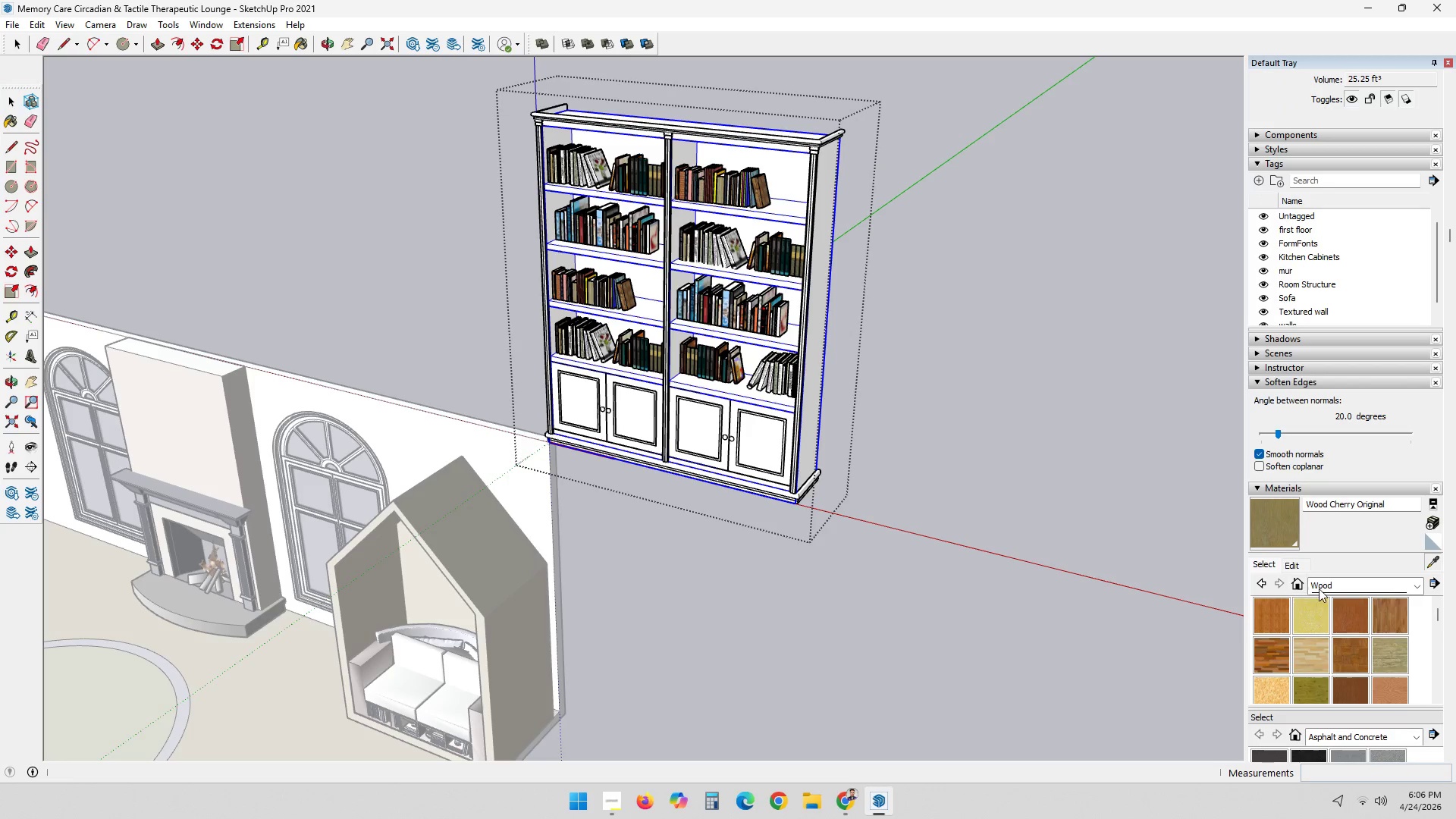 
left_click([1319, 588])
 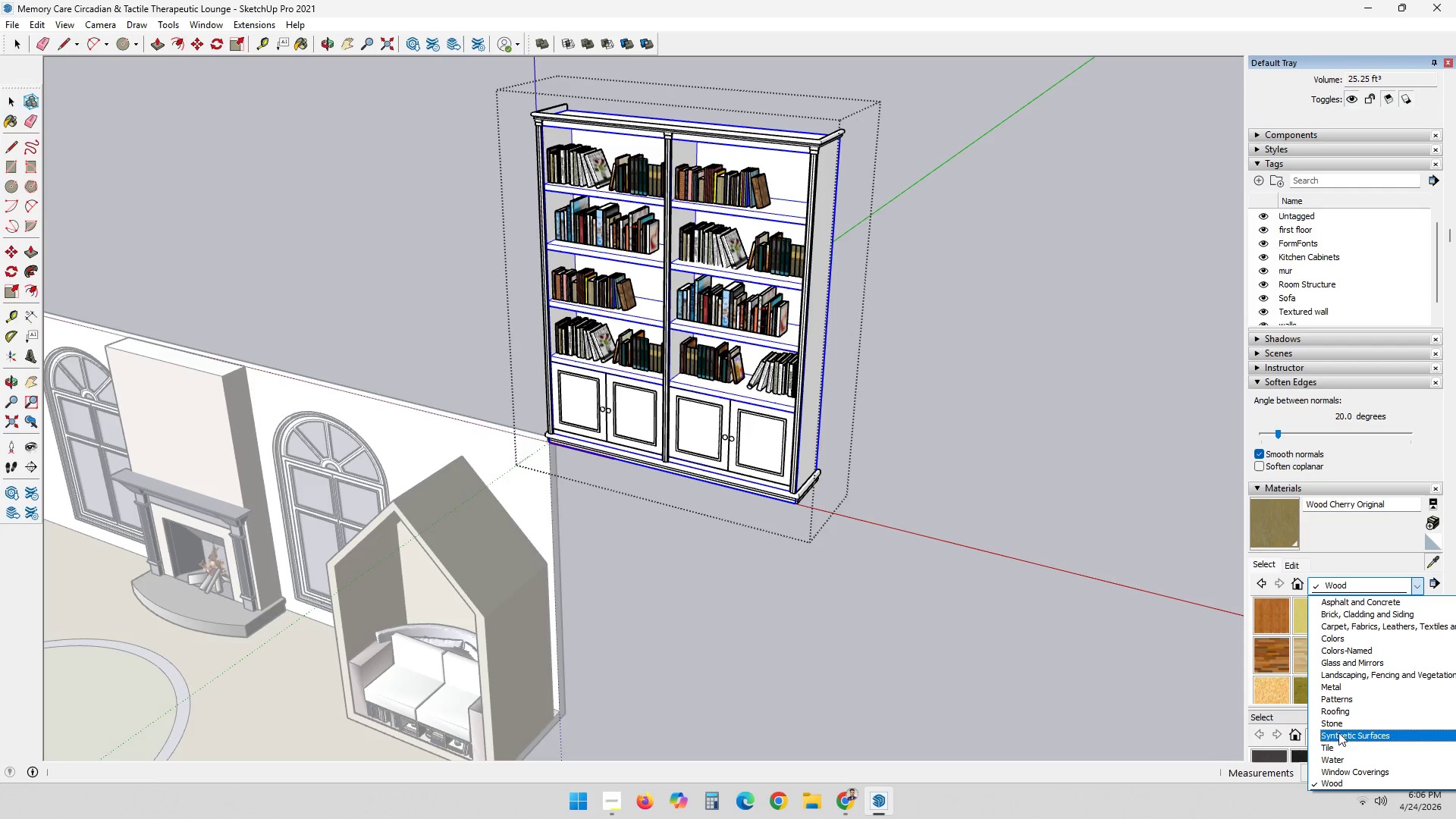 
left_click([1339, 730])
 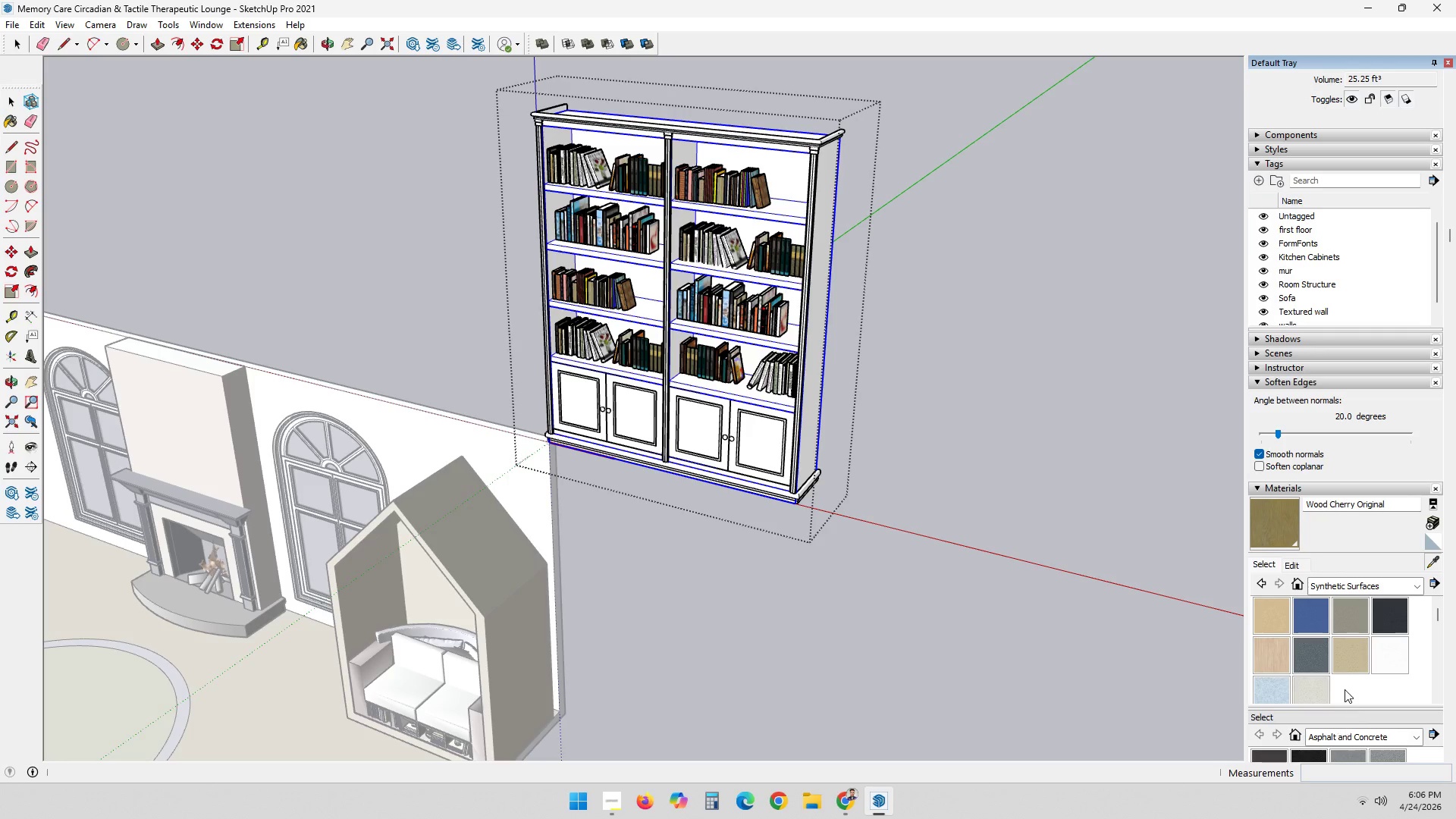 
mouse_move([1330, 661])
 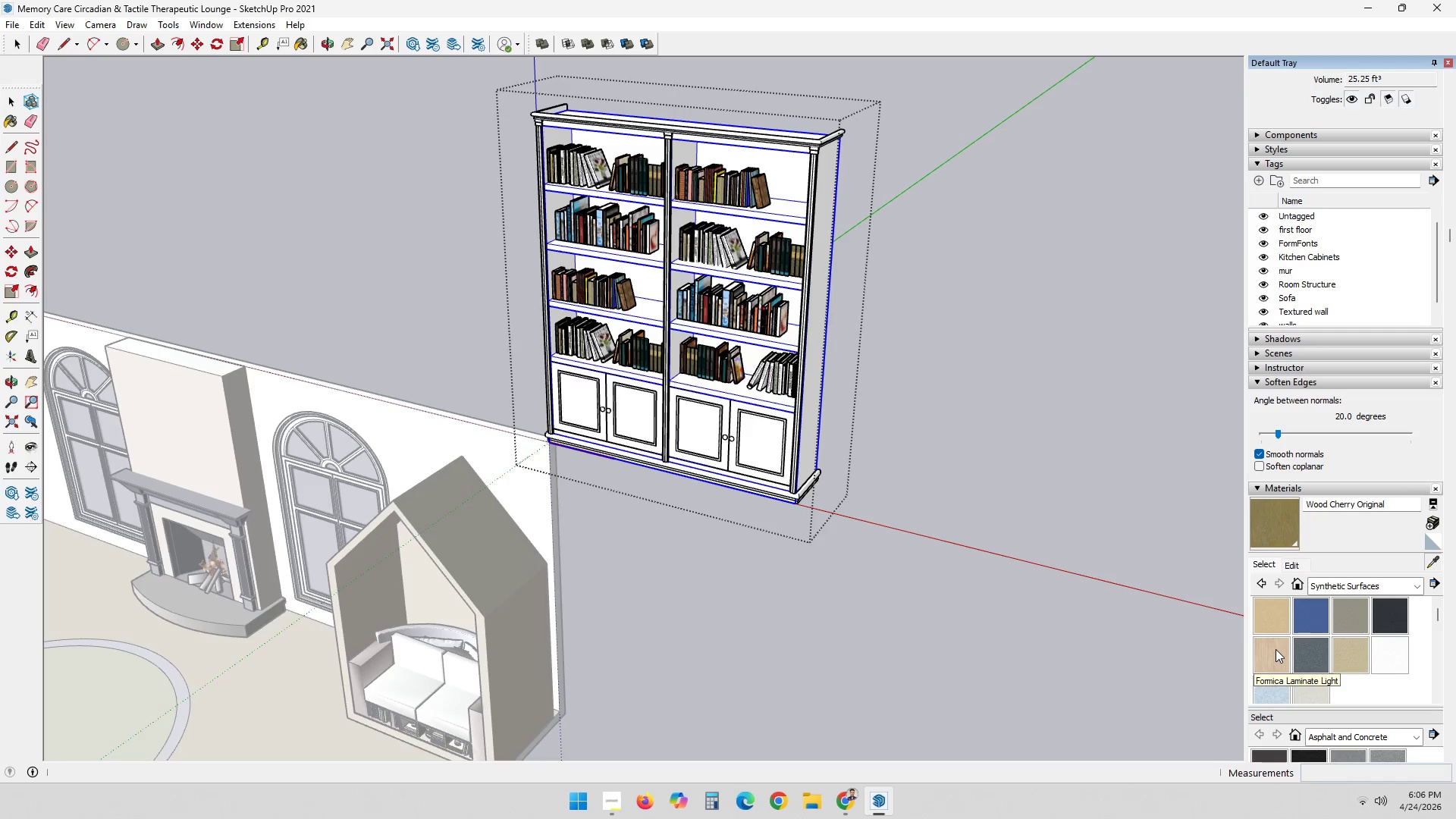 
left_click([1276, 649])
 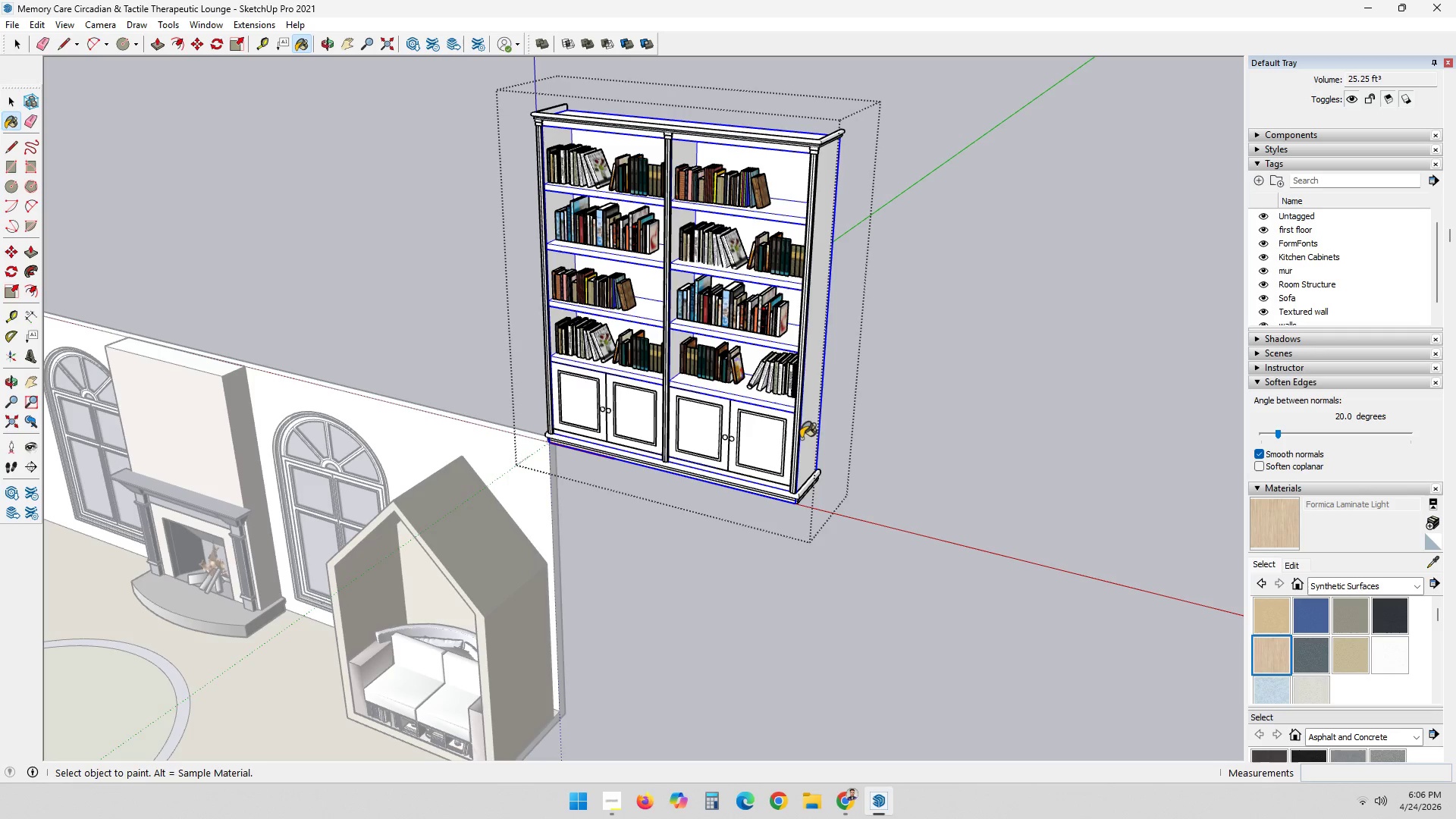 
left_click([809, 440])
 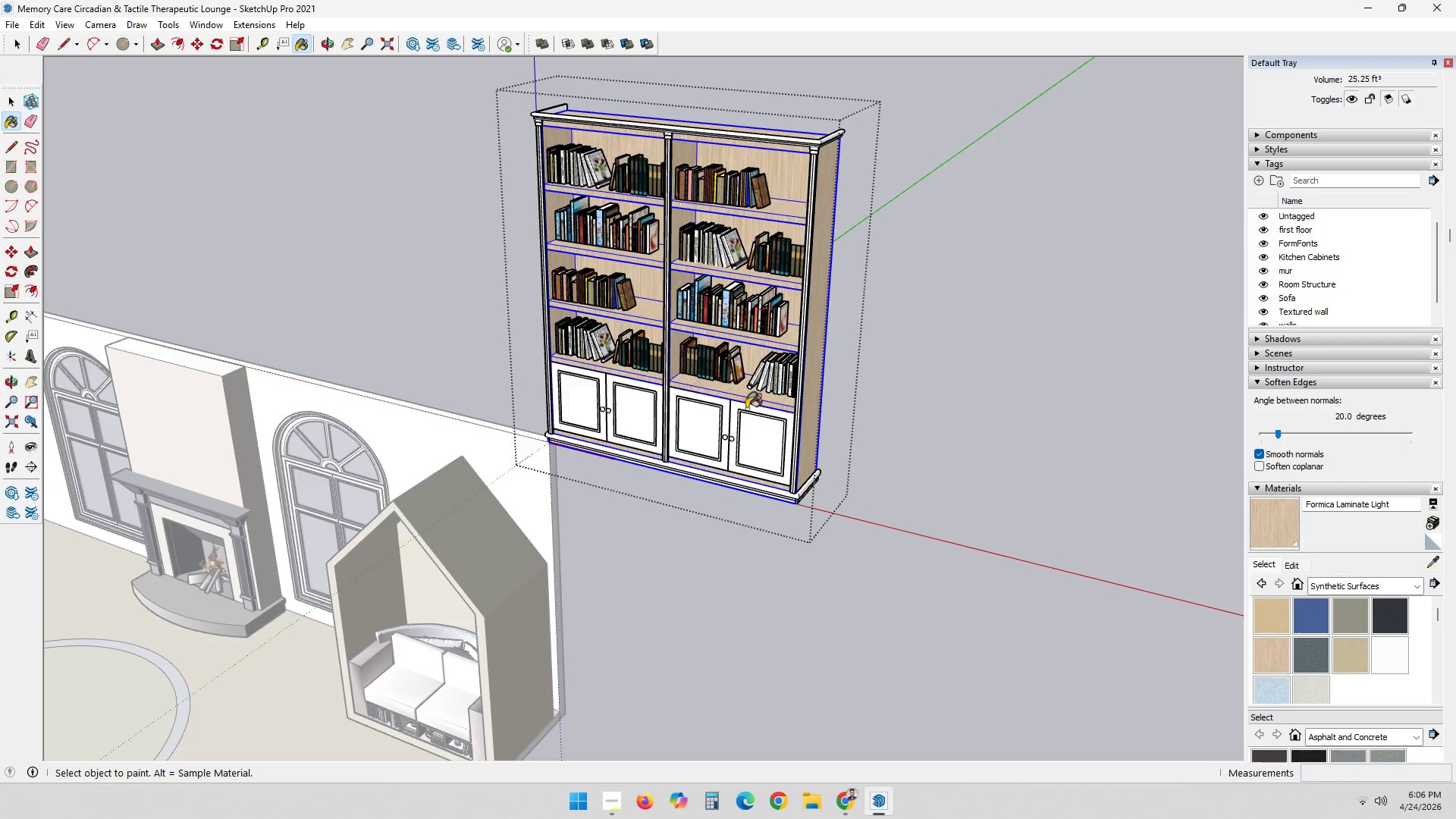 
left_click([758, 435])
 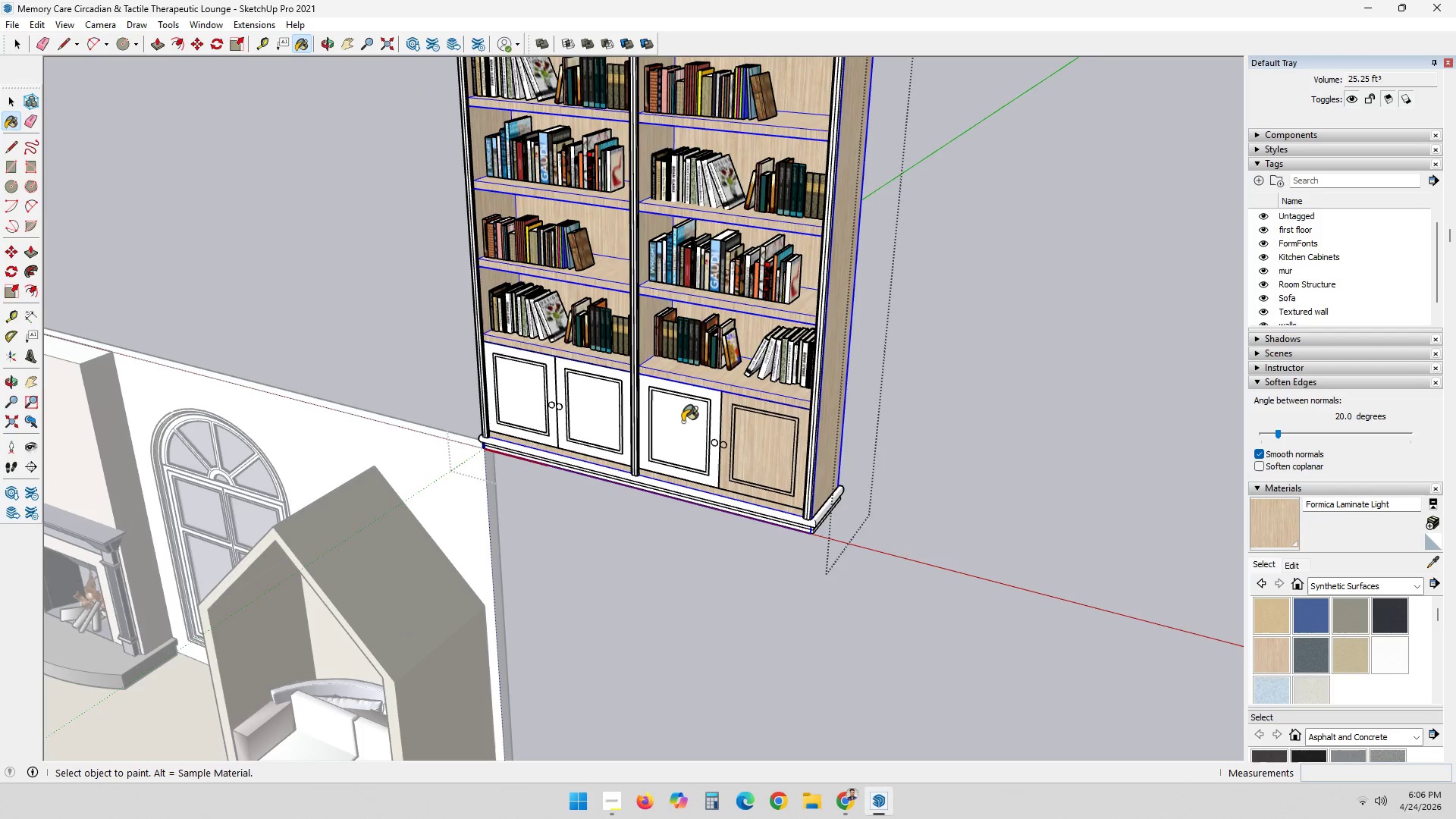 
scroll: coordinate [765, 441], scroll_direction: up, amount: 3.0
 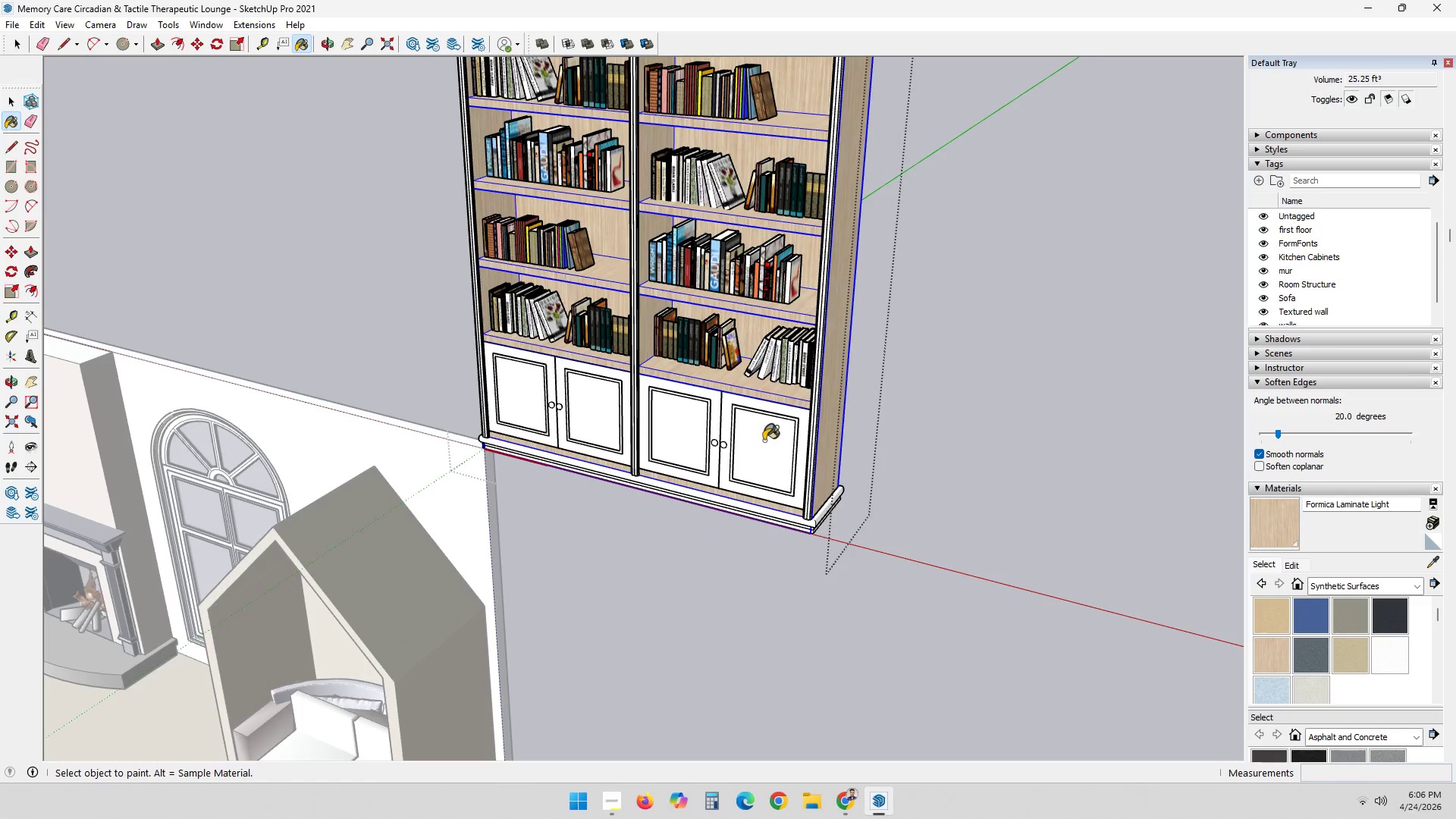 
double_click([681, 420])
 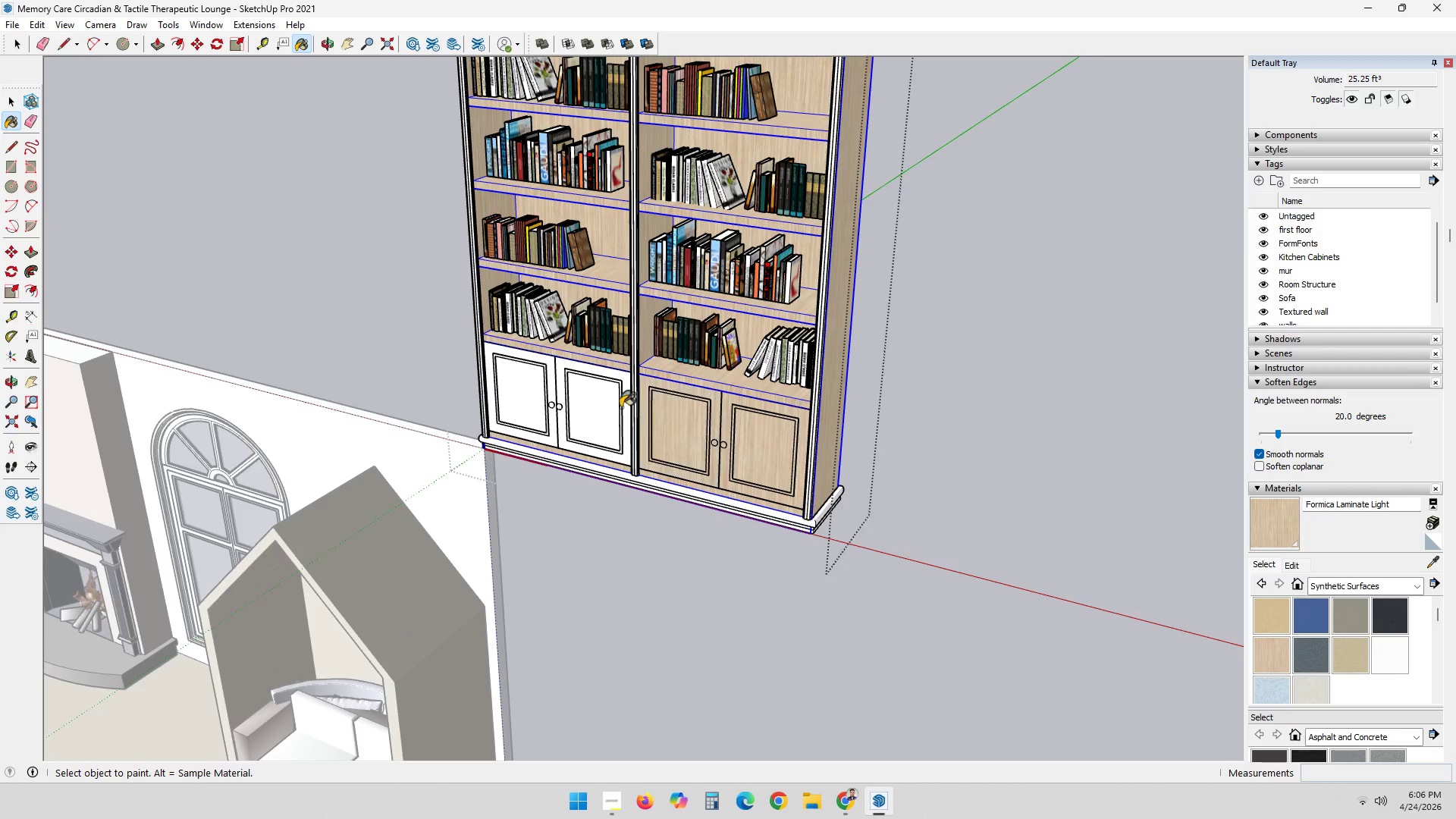 
triple_click([620, 407])
 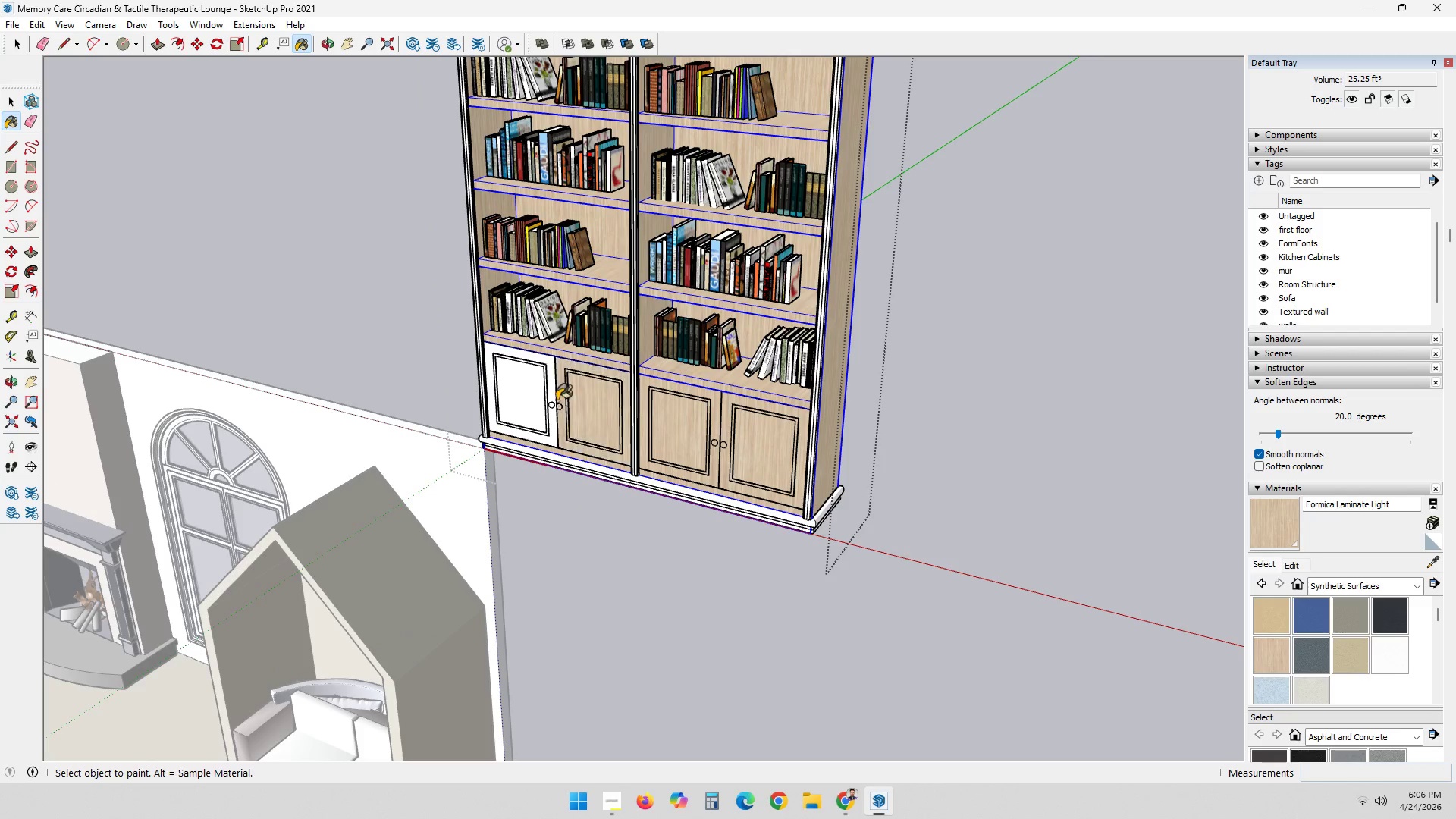 
triple_click([551, 398])
 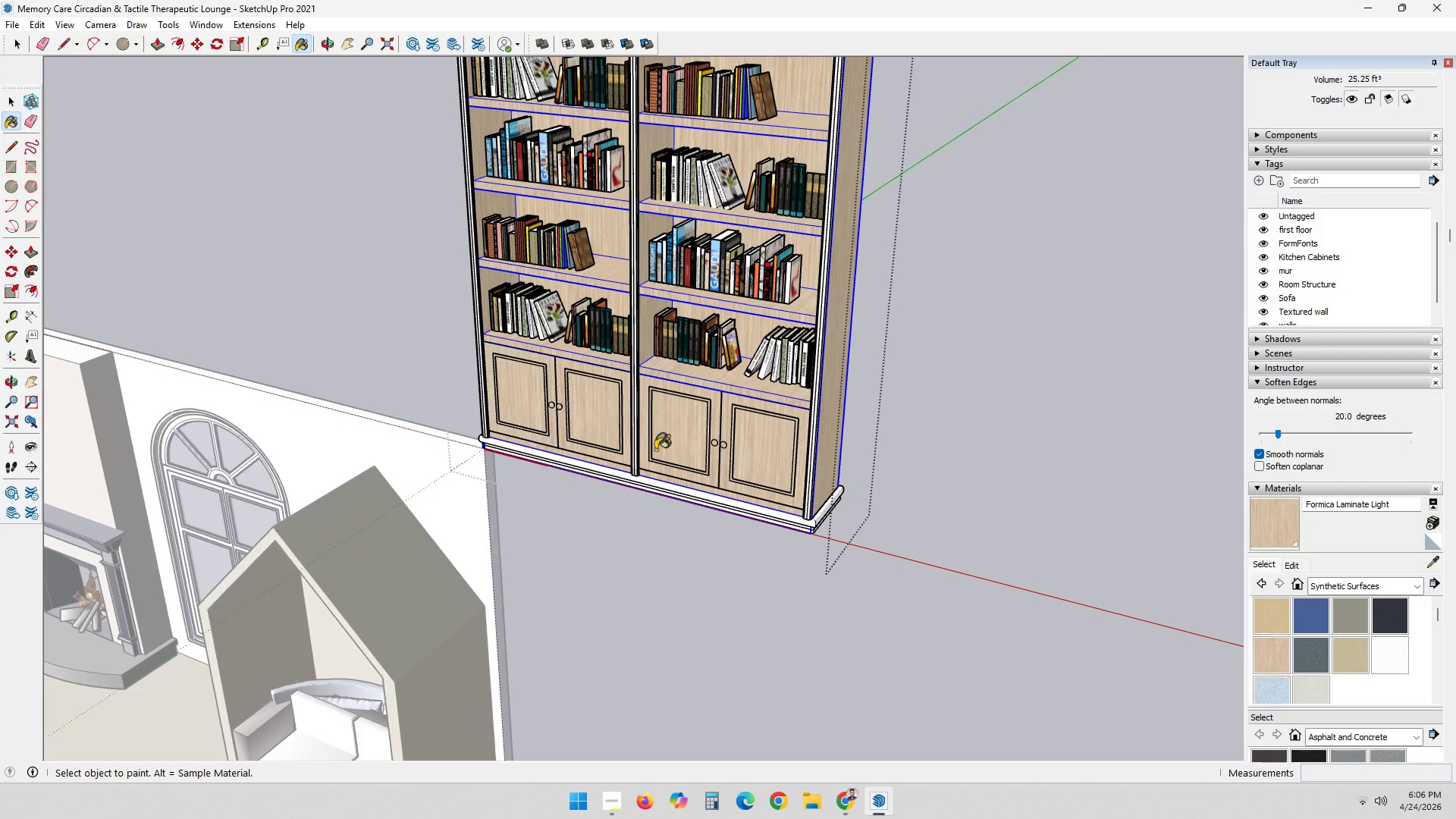 
scroll: coordinate [766, 485], scroll_direction: down, amount: 5.0
 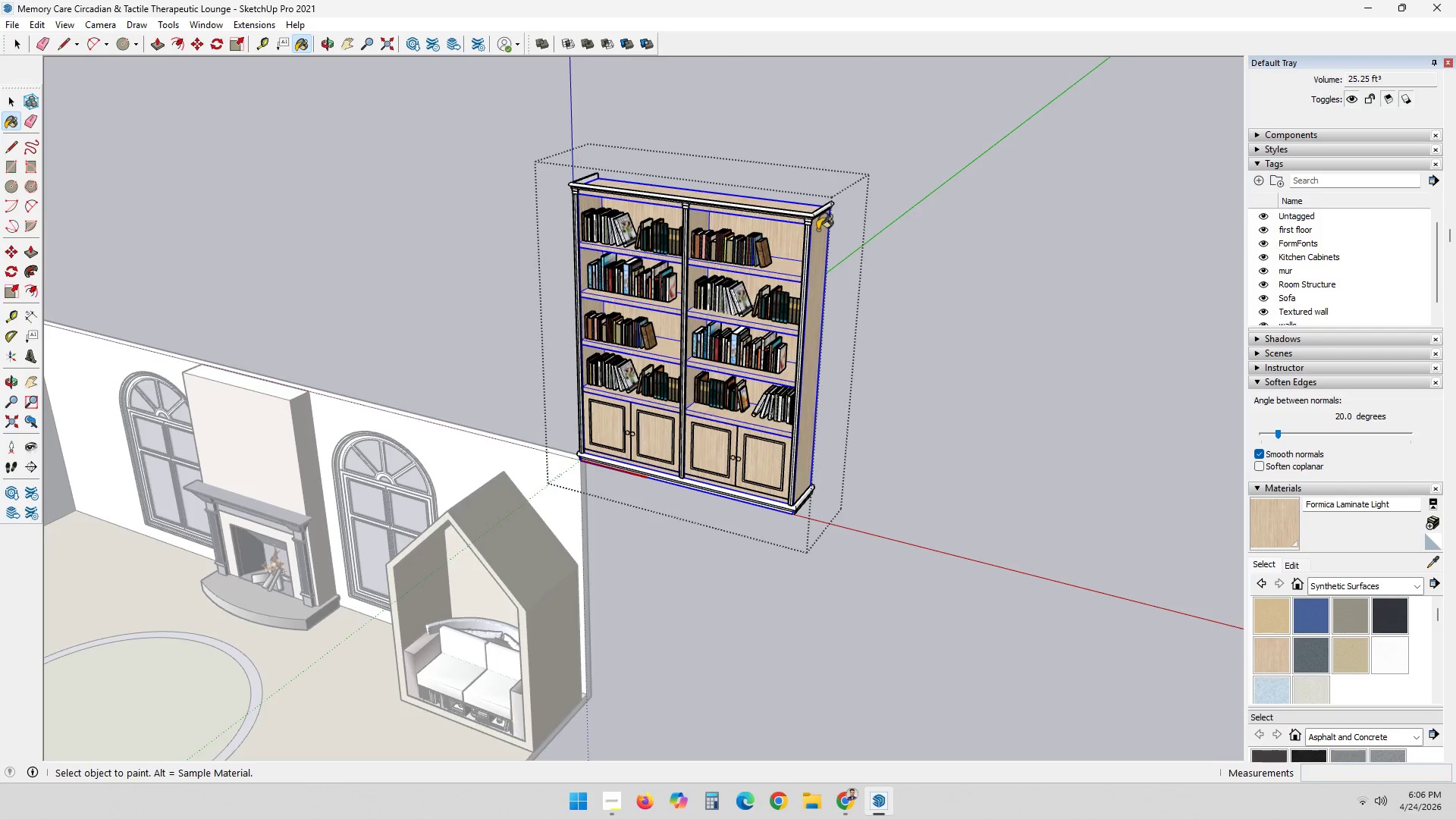 
scroll: coordinate [868, 184], scroll_direction: up, amount: 5.0
 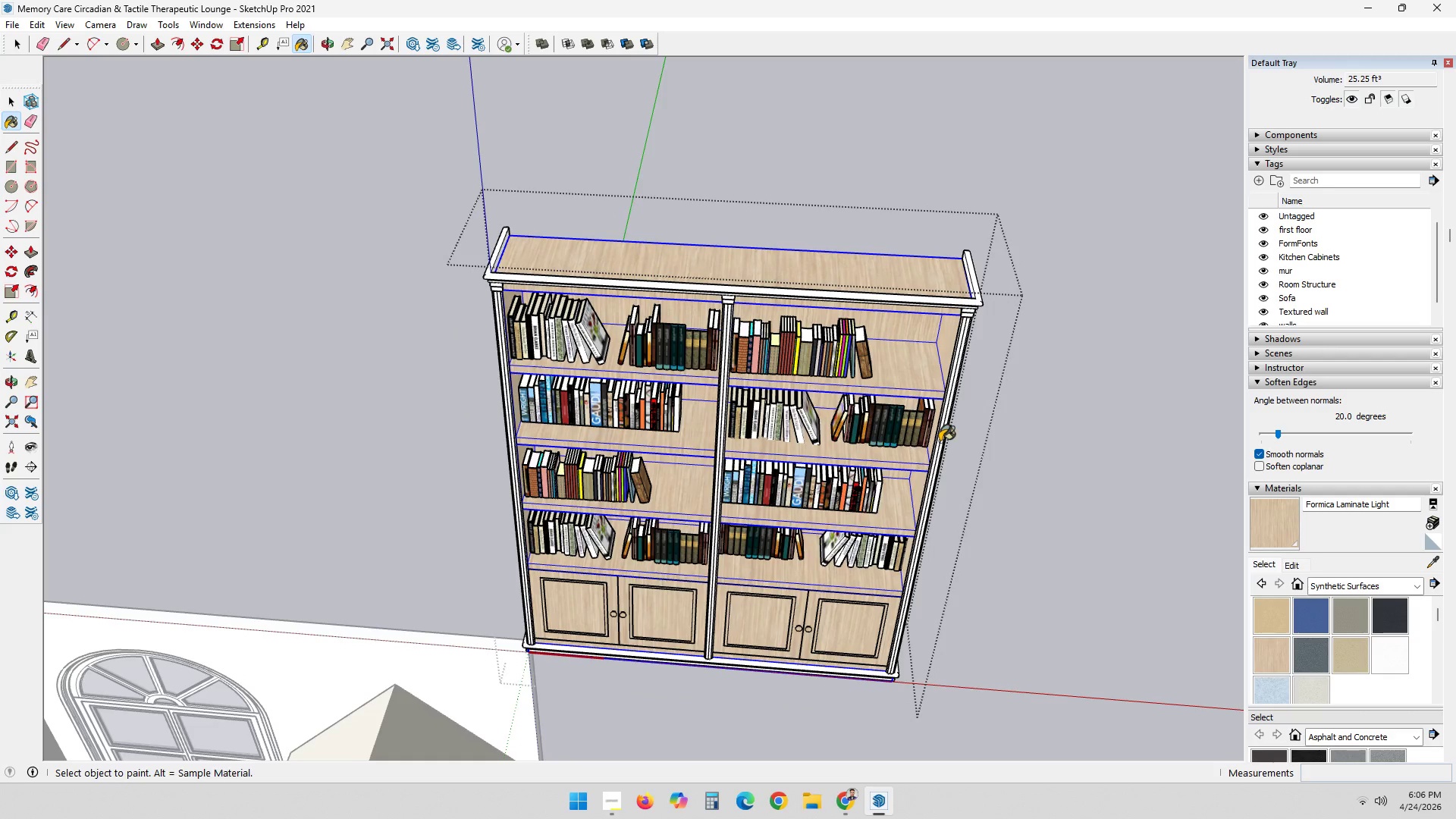 
wait(13.24)
 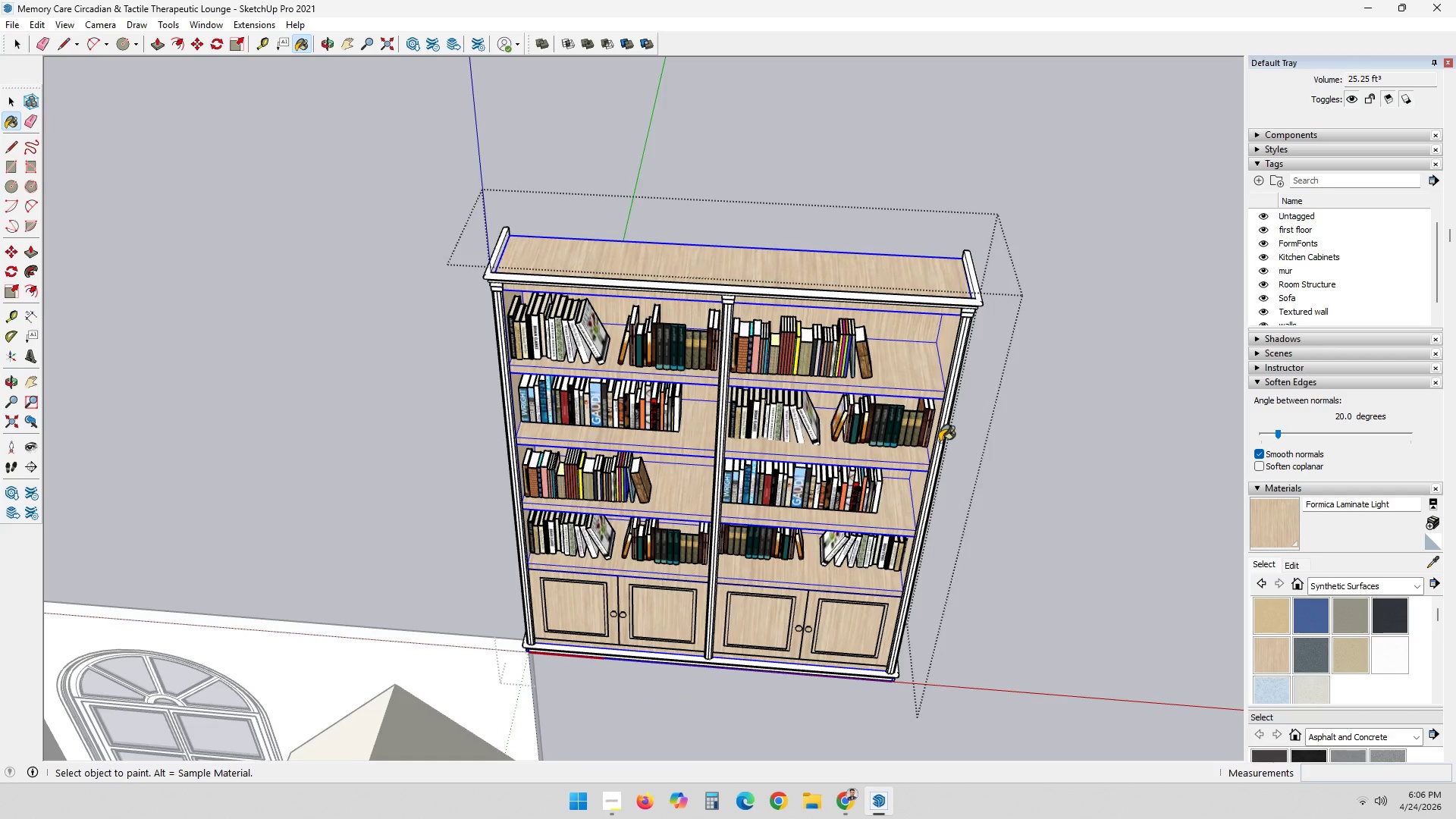 
left_click([977, 303])
 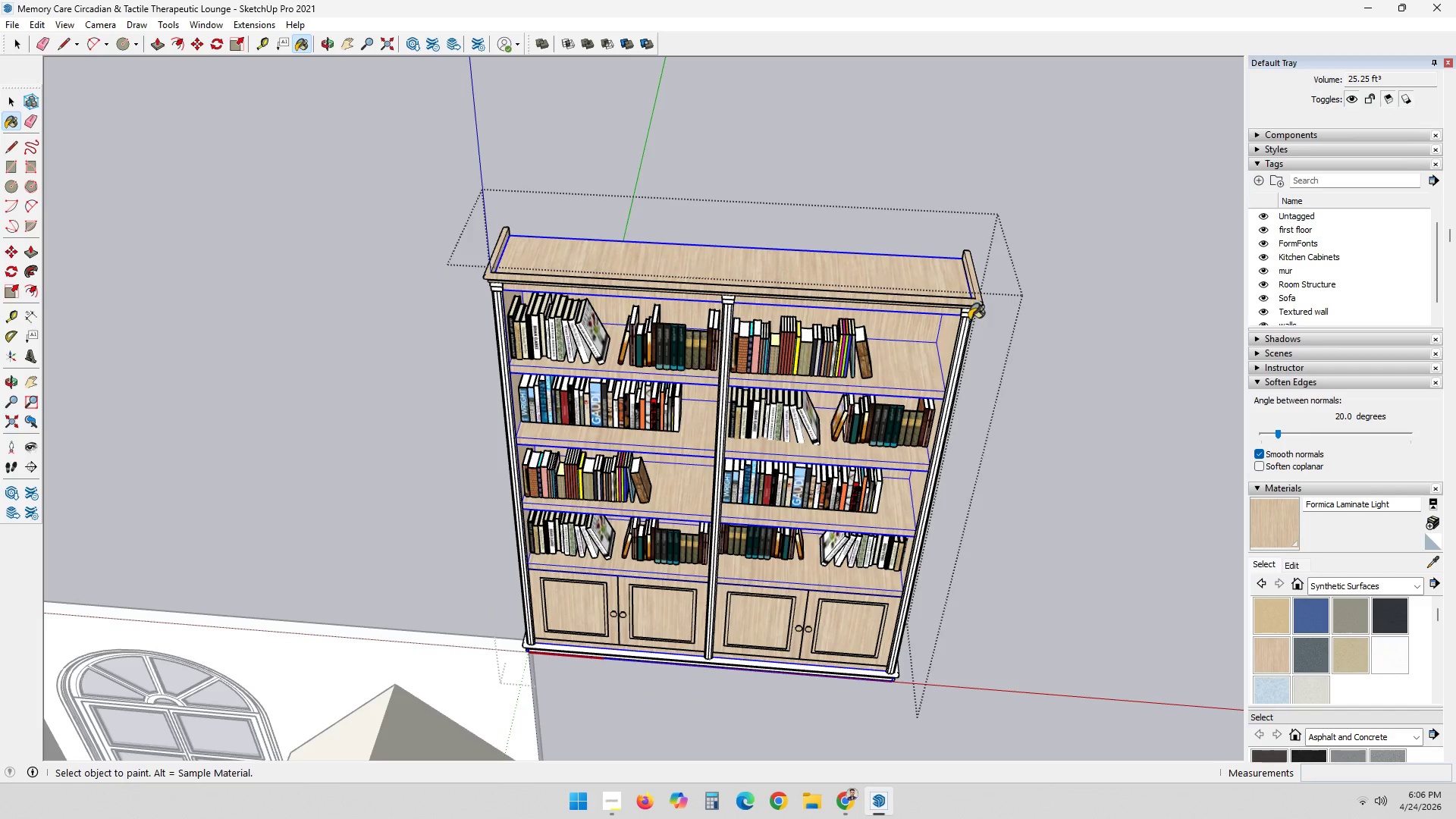 
left_click([969, 321])
 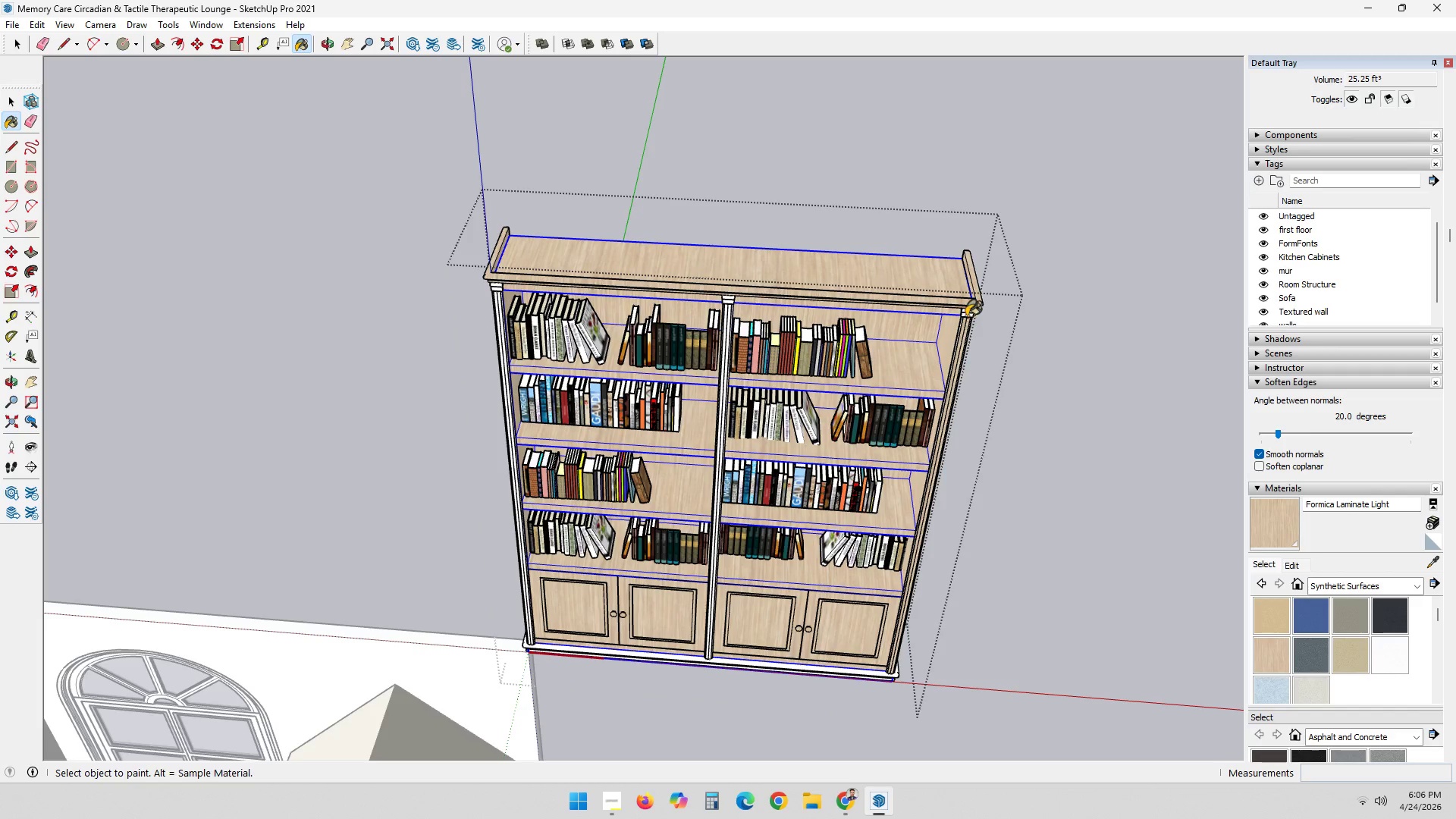 
left_click([965, 315])
 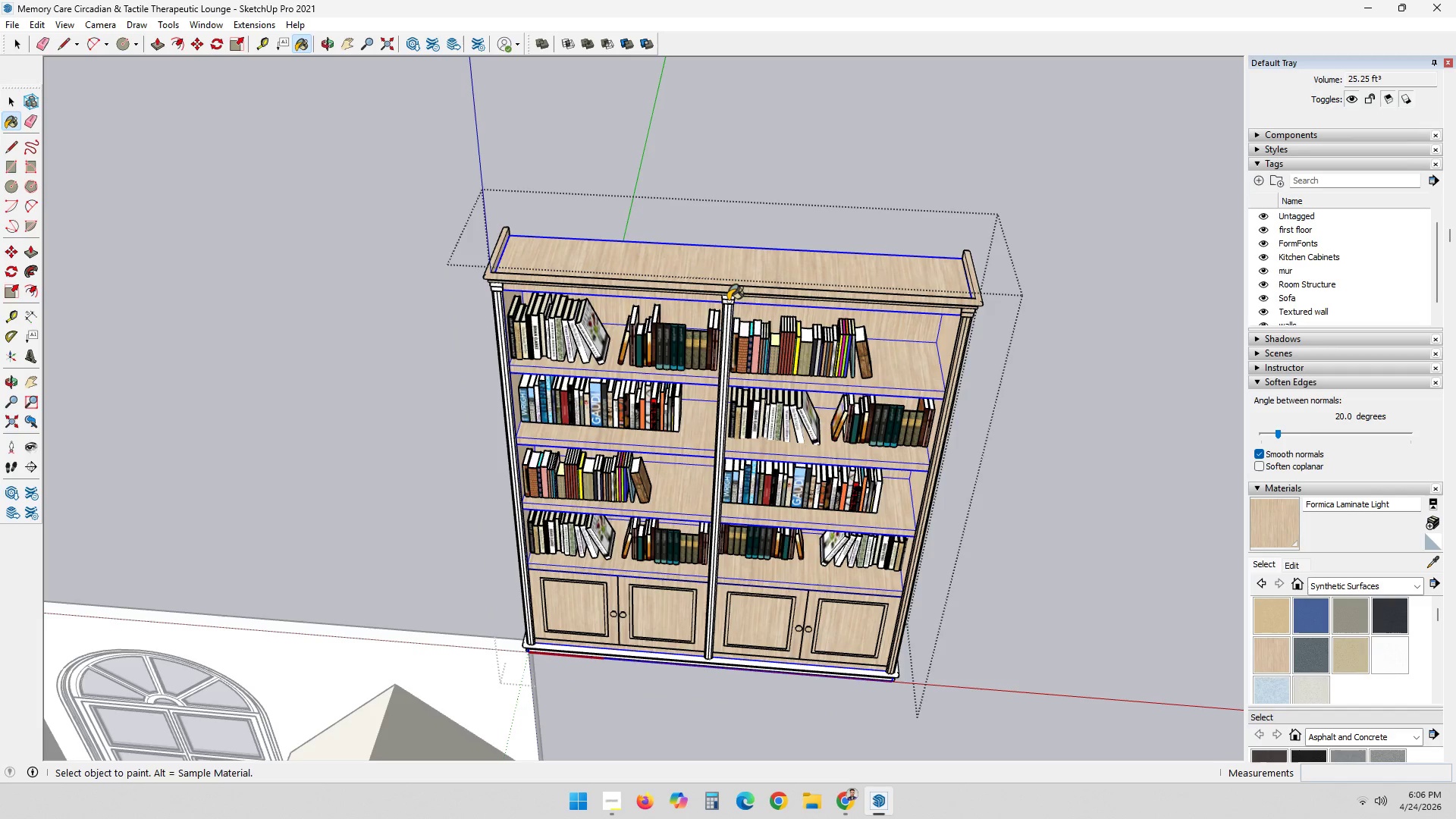 
double_click([726, 317])
 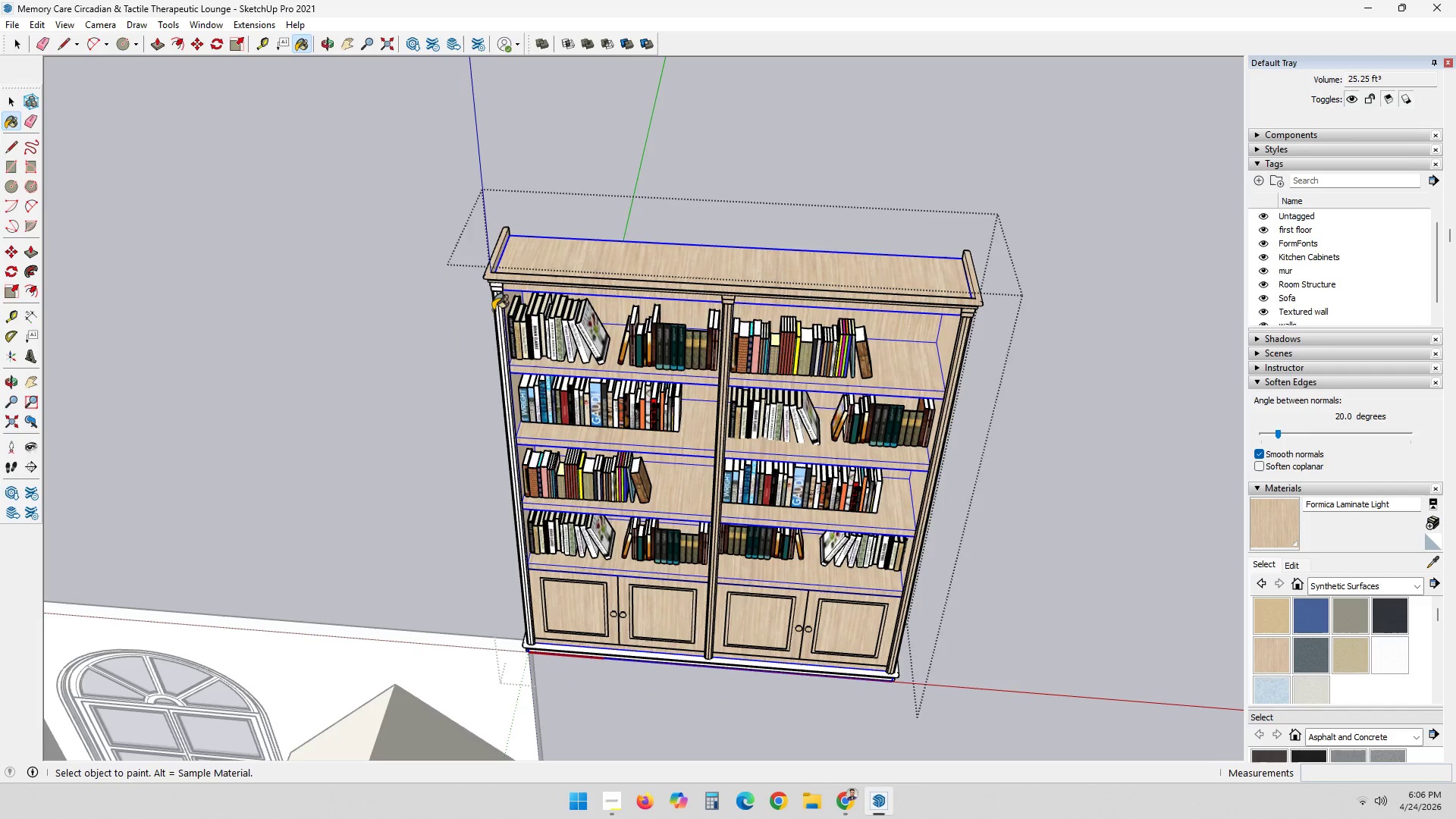 
double_click([500, 288])
 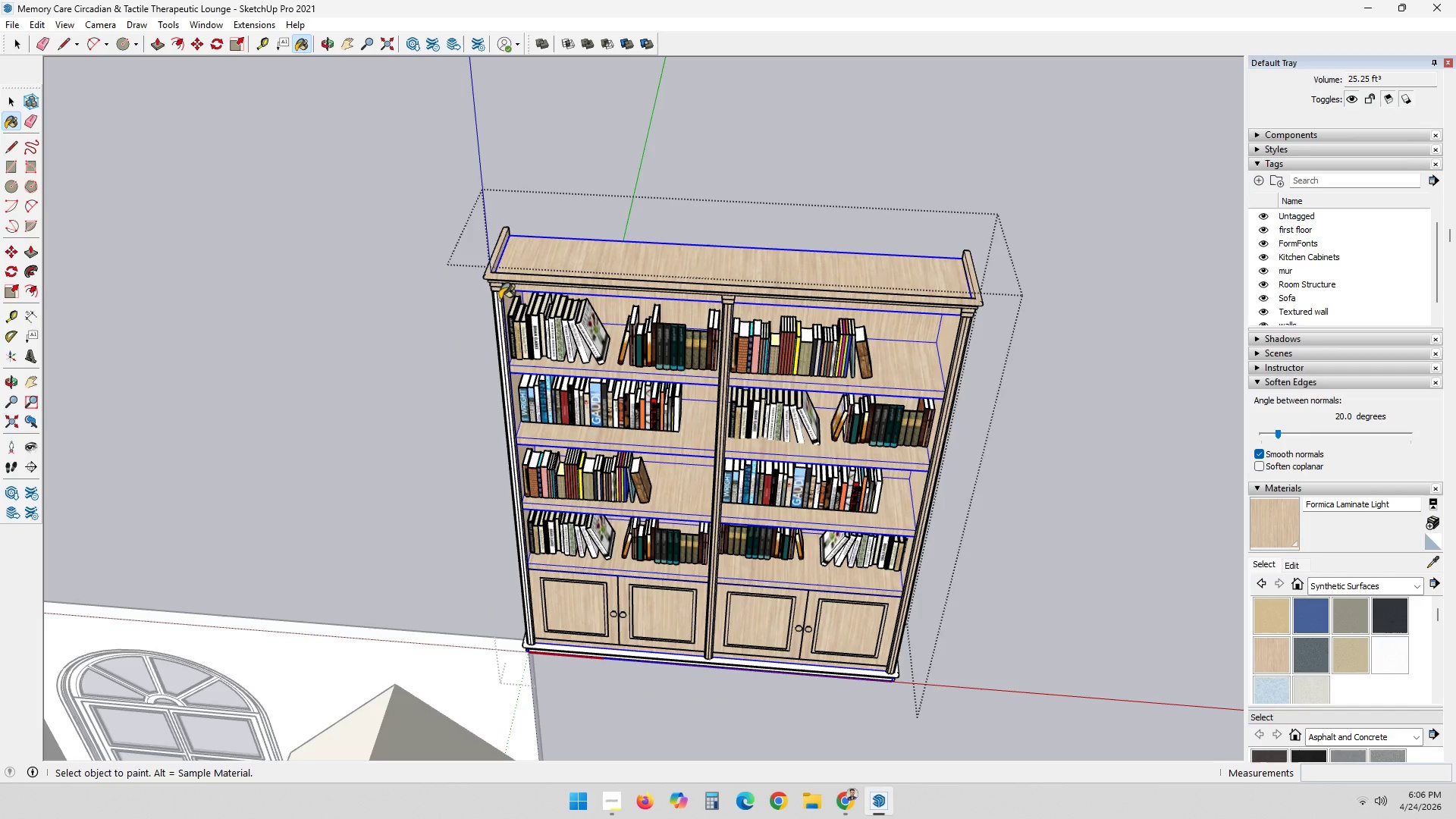 
triple_click([499, 300])
 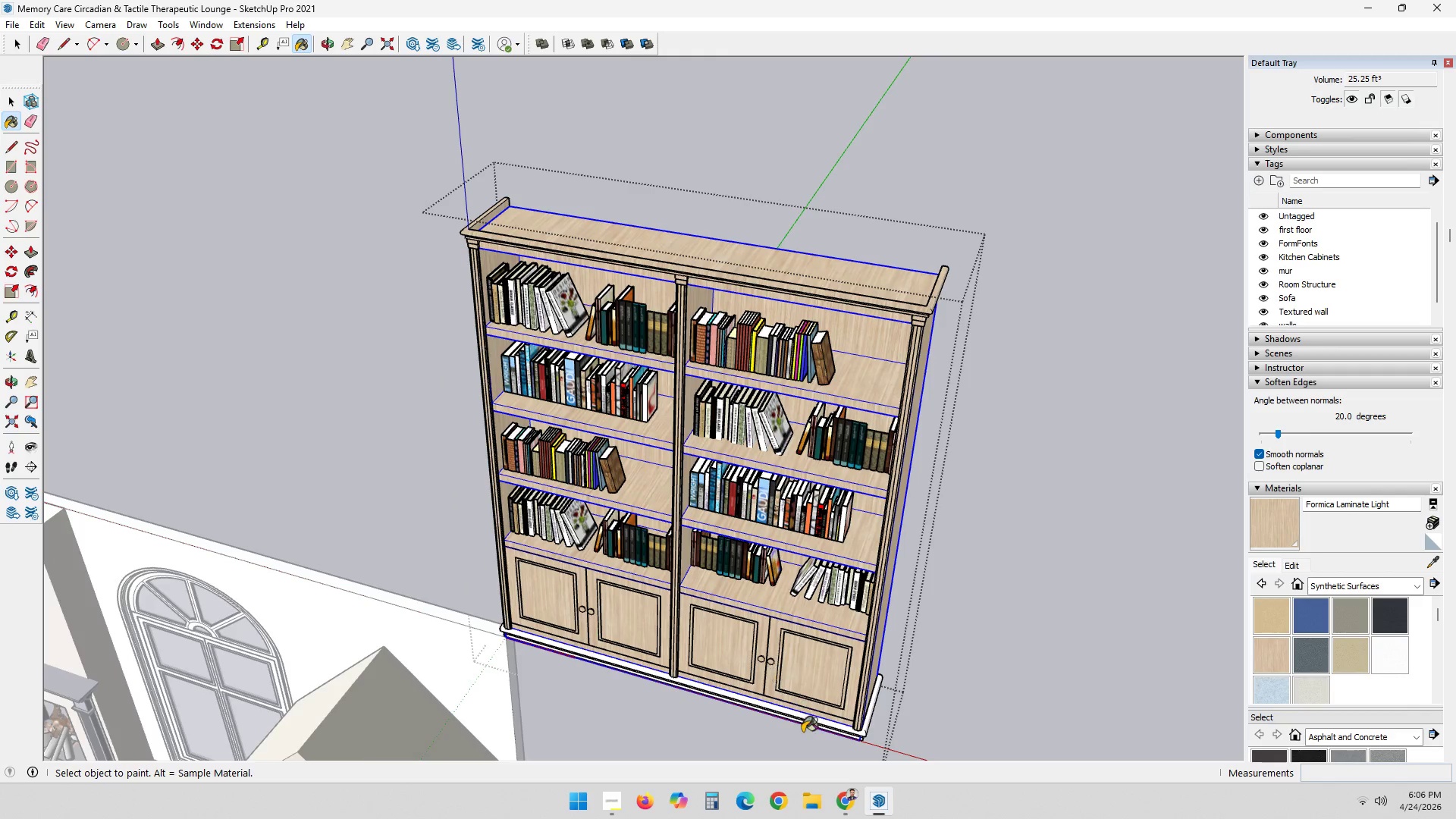 
left_click([846, 731])
 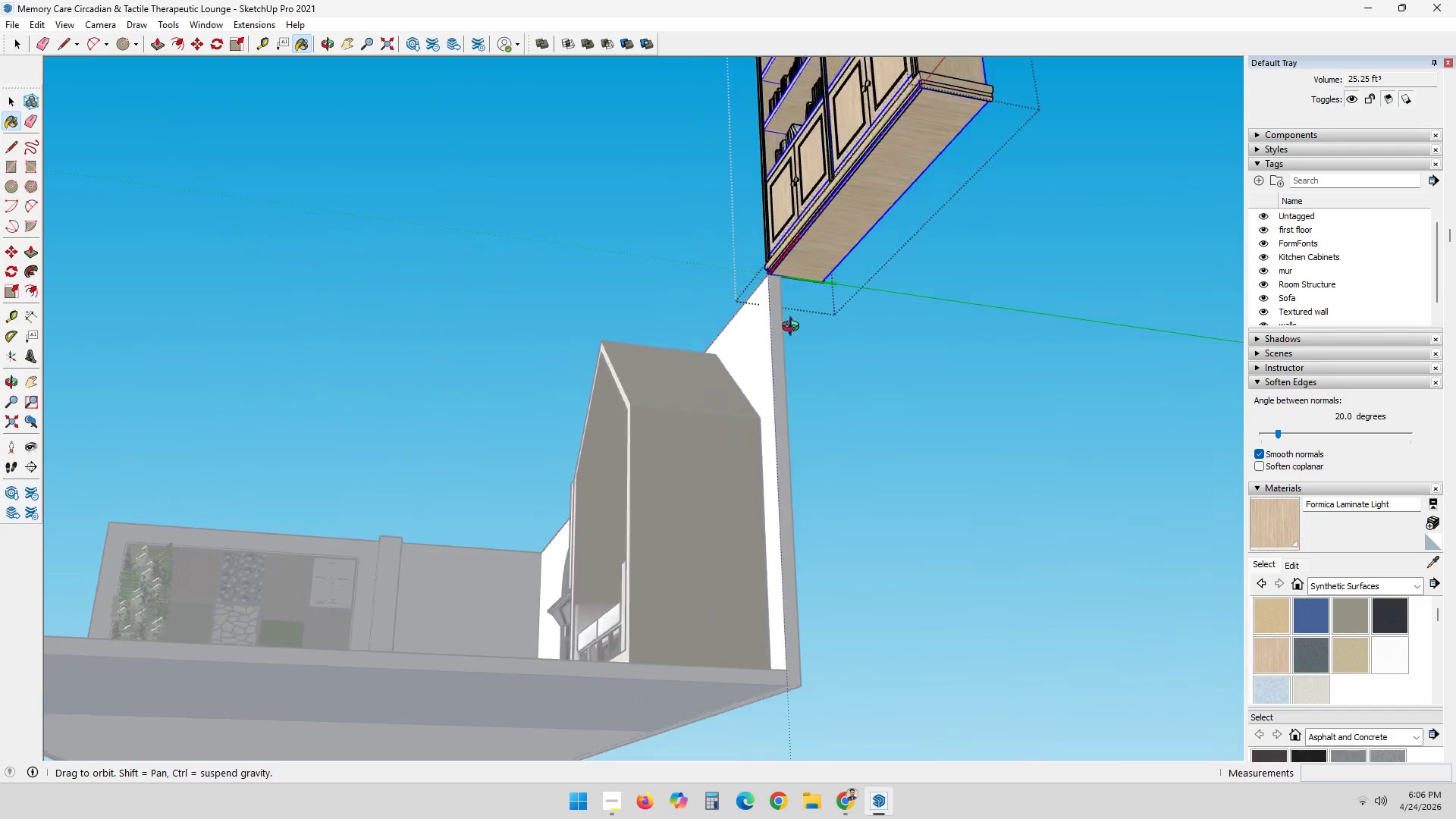 
scroll: coordinate [1112, 607], scroll_direction: down, amount: 1.0
 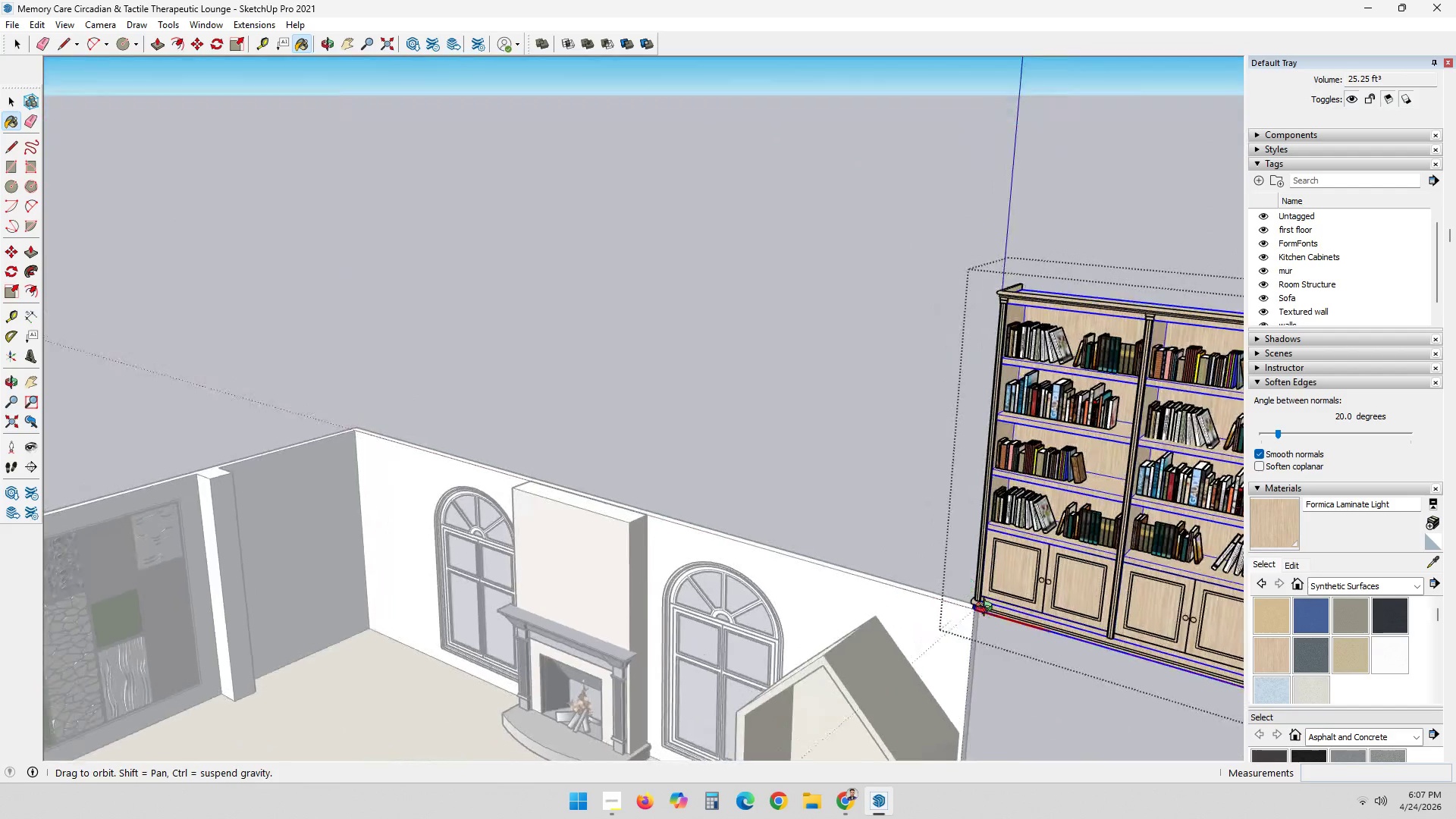 
key(Space)
 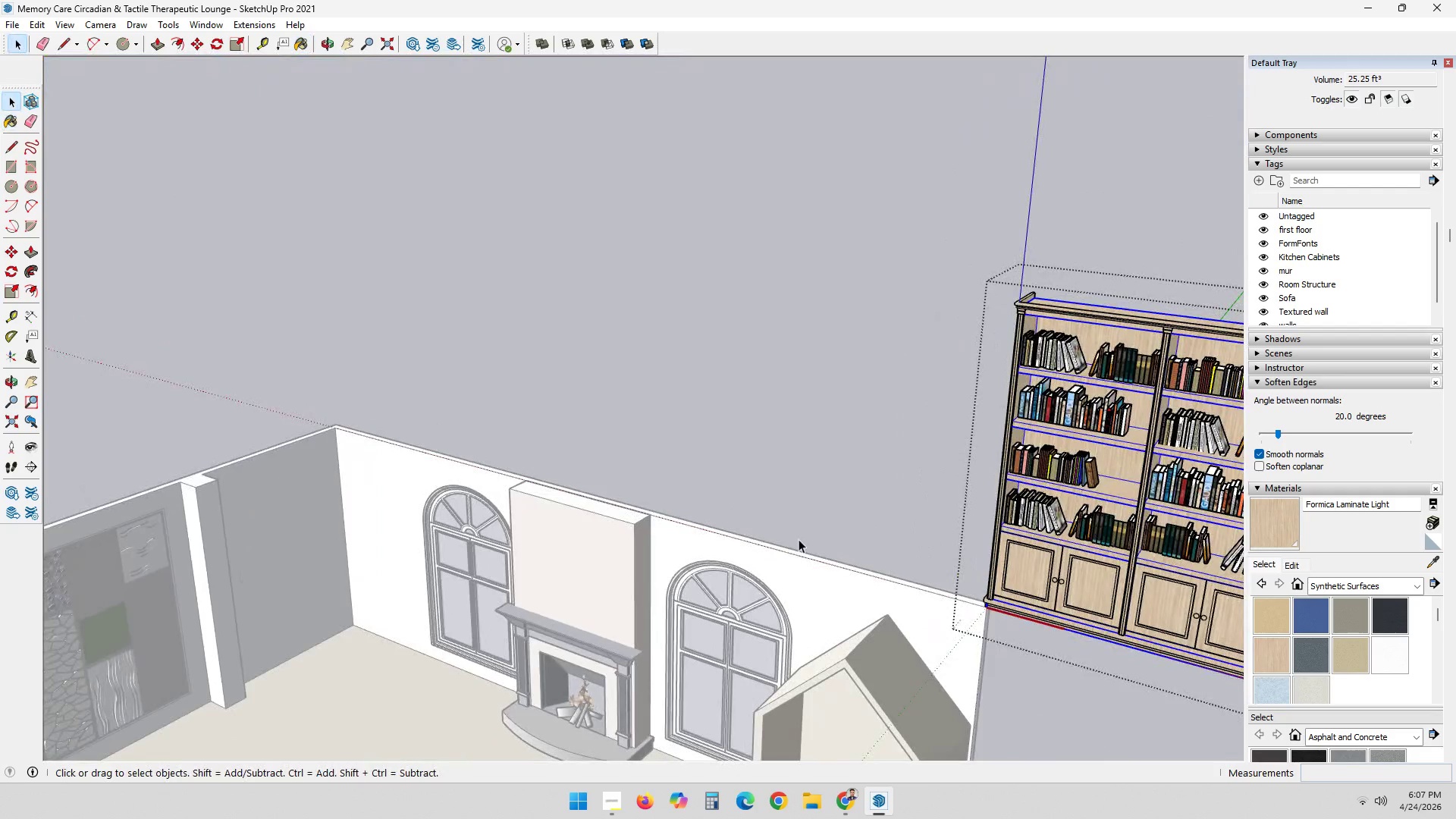 
scroll: coordinate [1362, 585], scroll_direction: none, amount: 0.0
 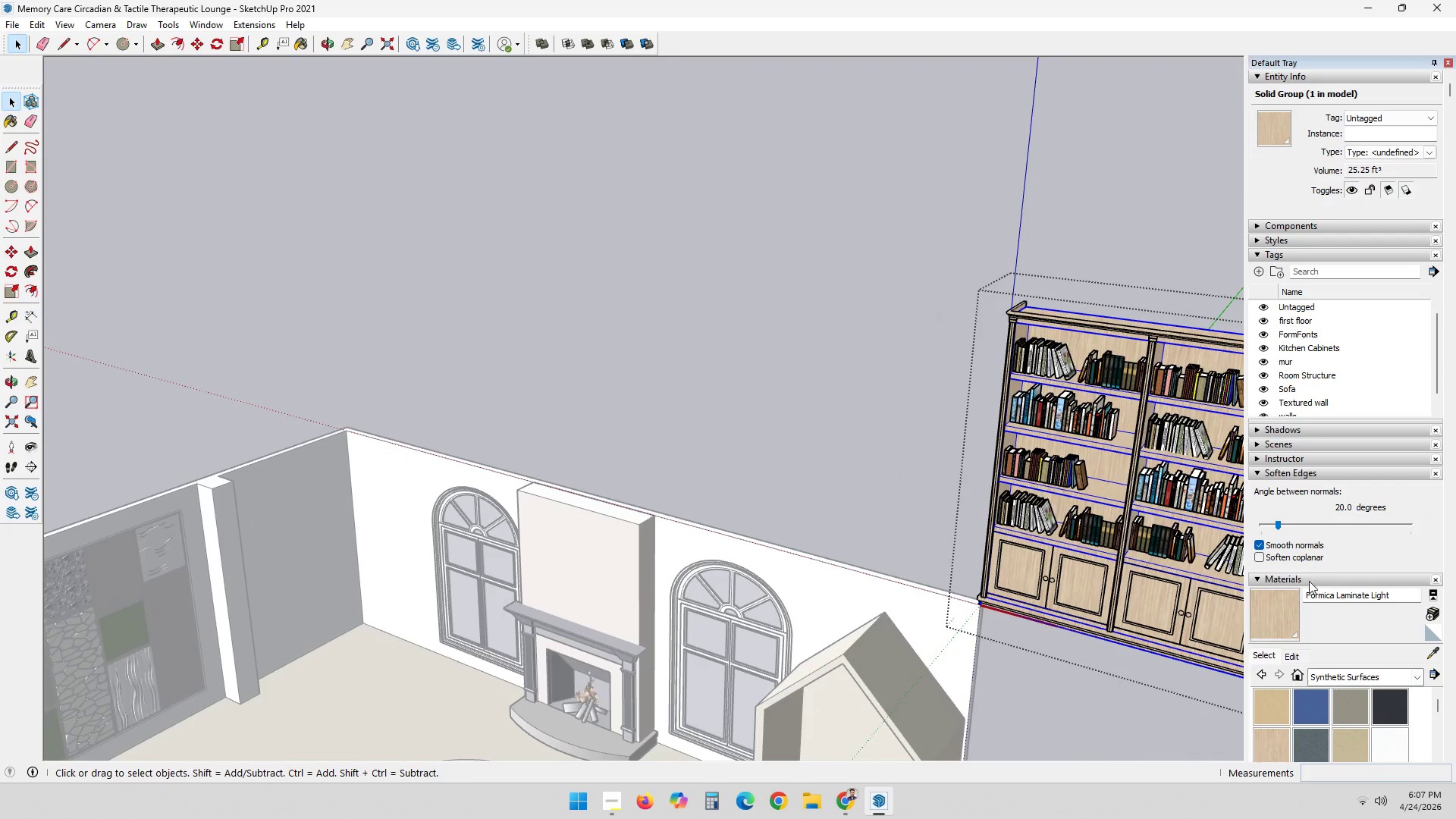 
scroll: coordinate [1309, 581], scroll_direction: down, amount: 1.0
 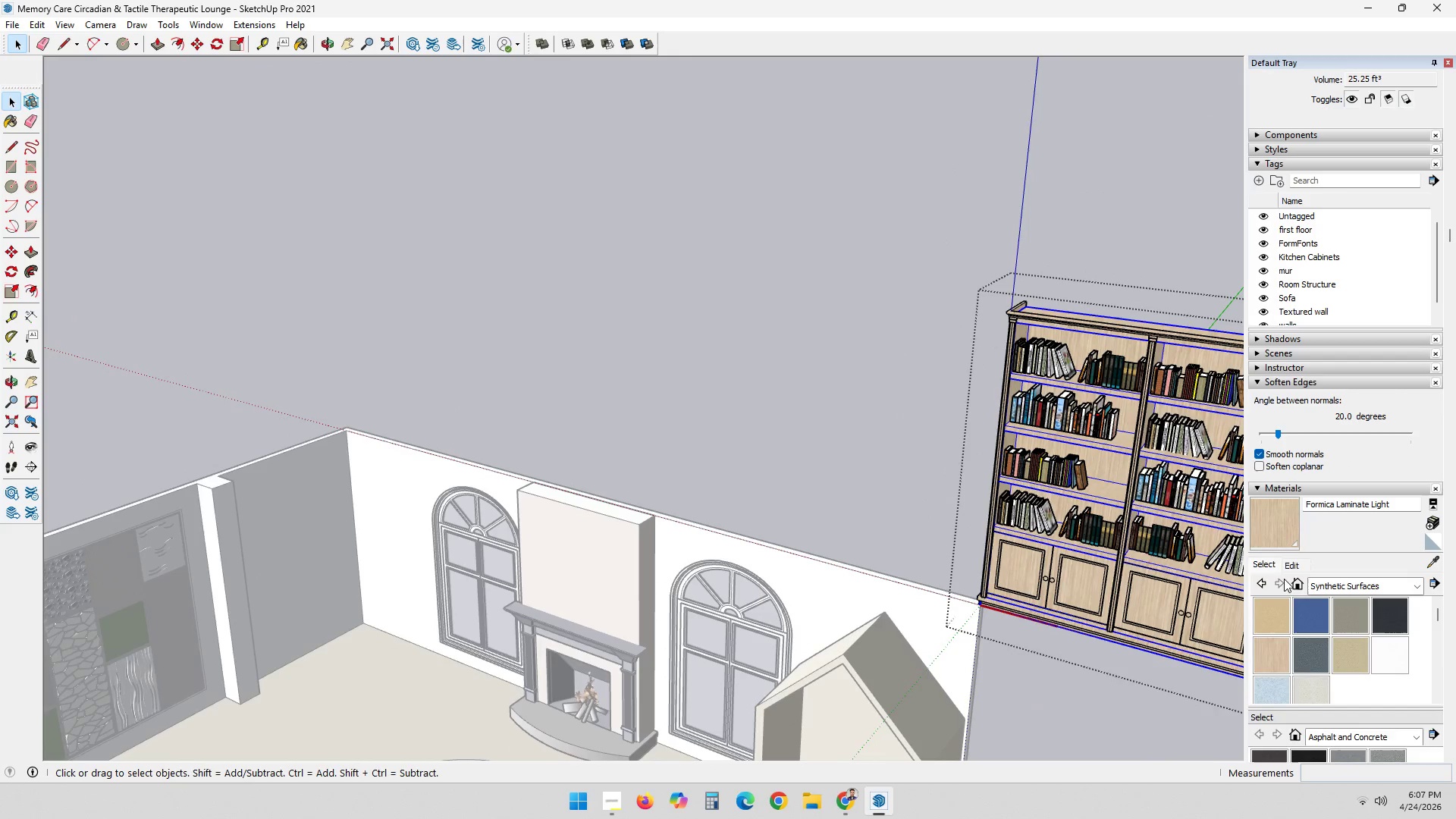 
left_click([1288, 561])
 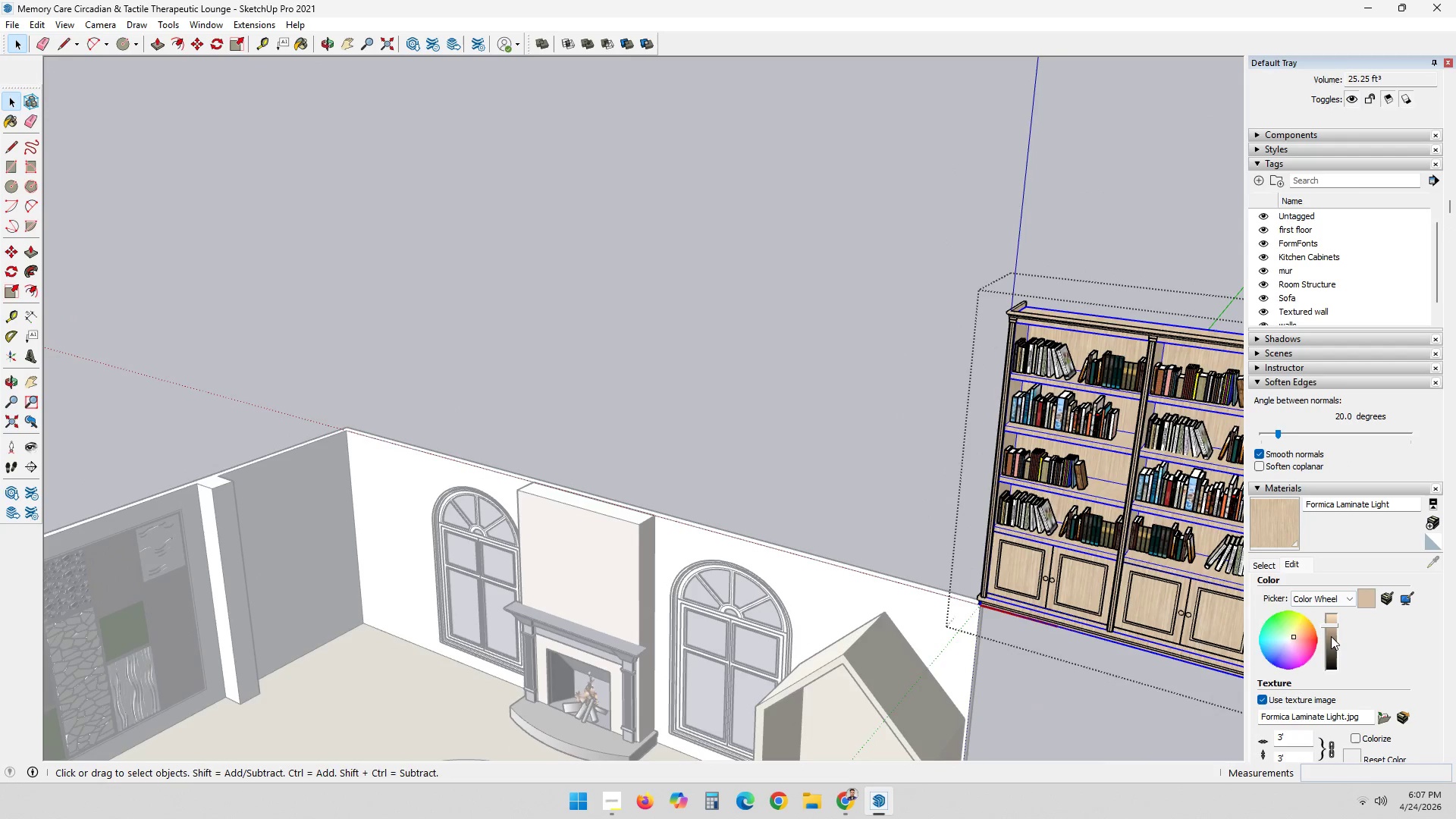 
left_click([1330, 629])
 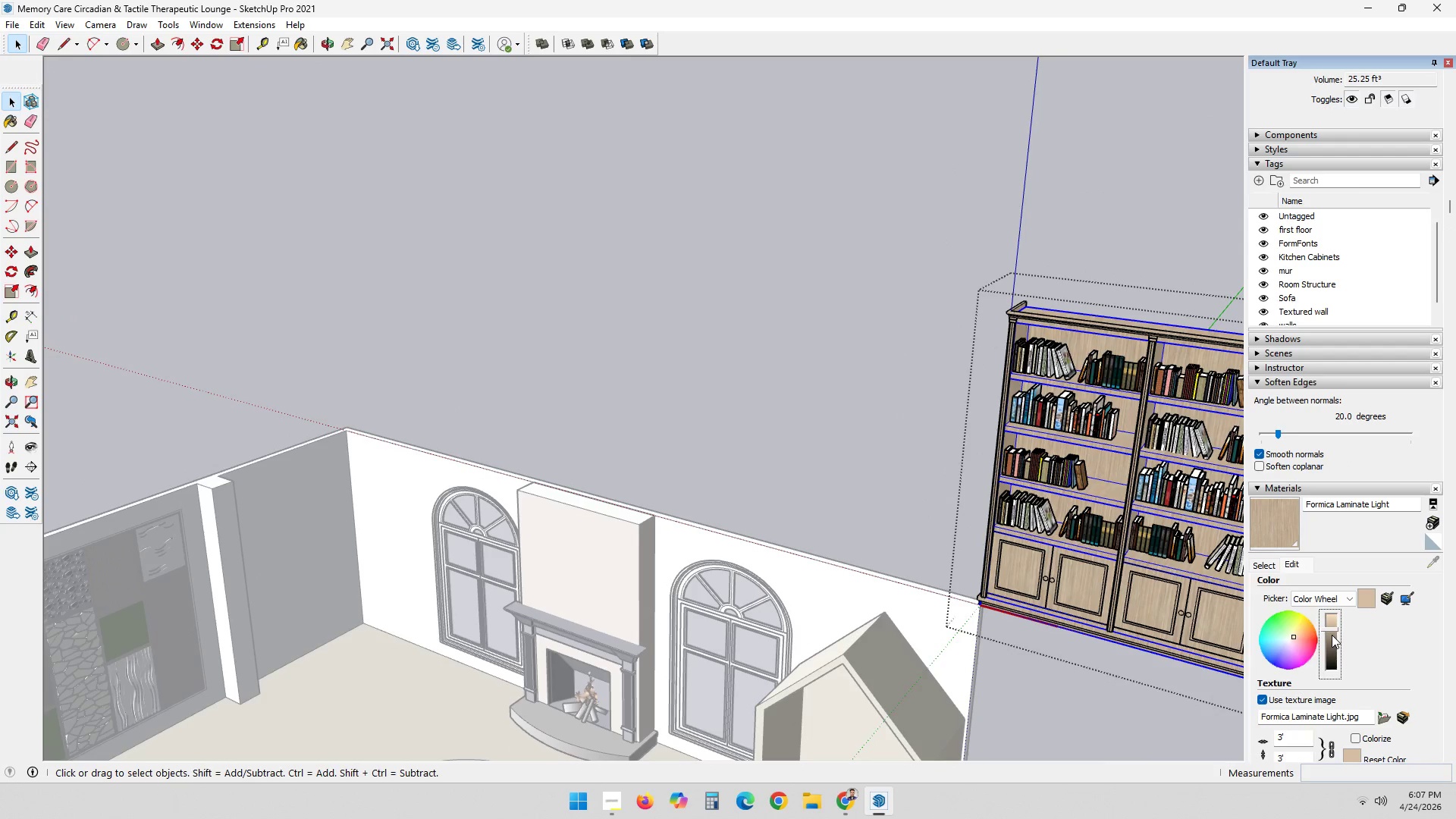 
left_click([1332, 635])
 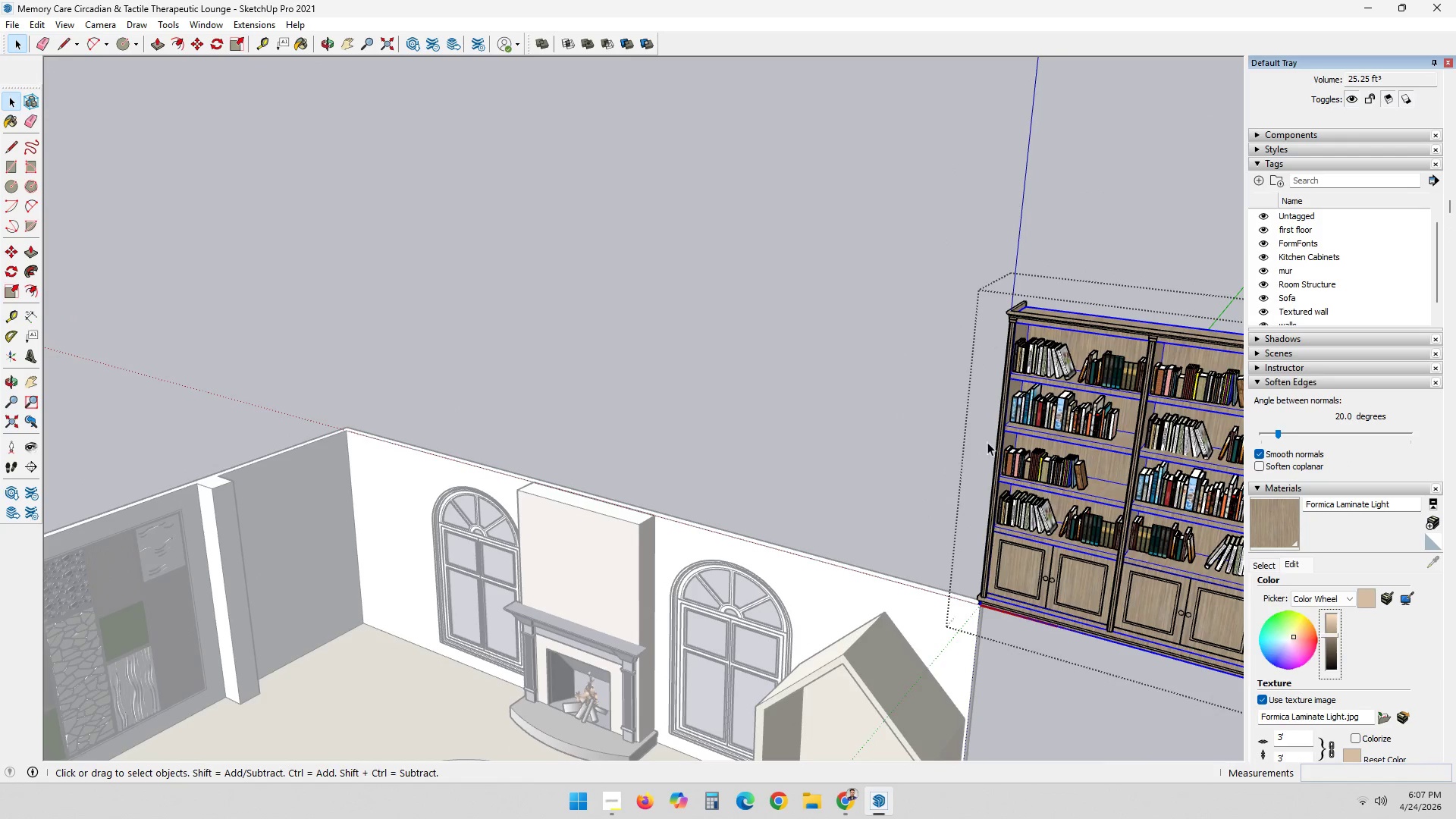 
scroll: coordinate [917, 352], scroll_direction: down, amount: 2.0
 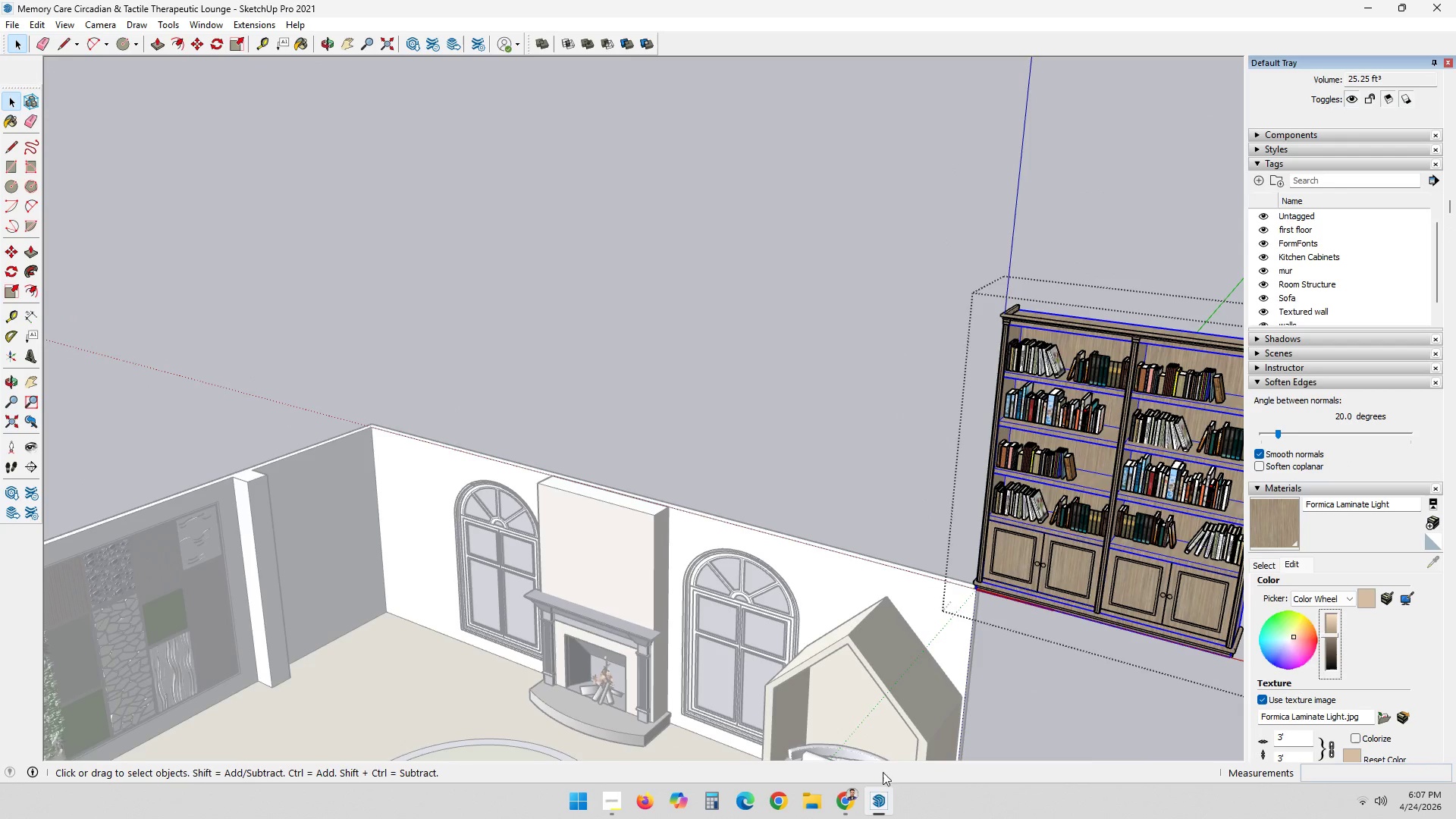 
left_click([880, 797])
 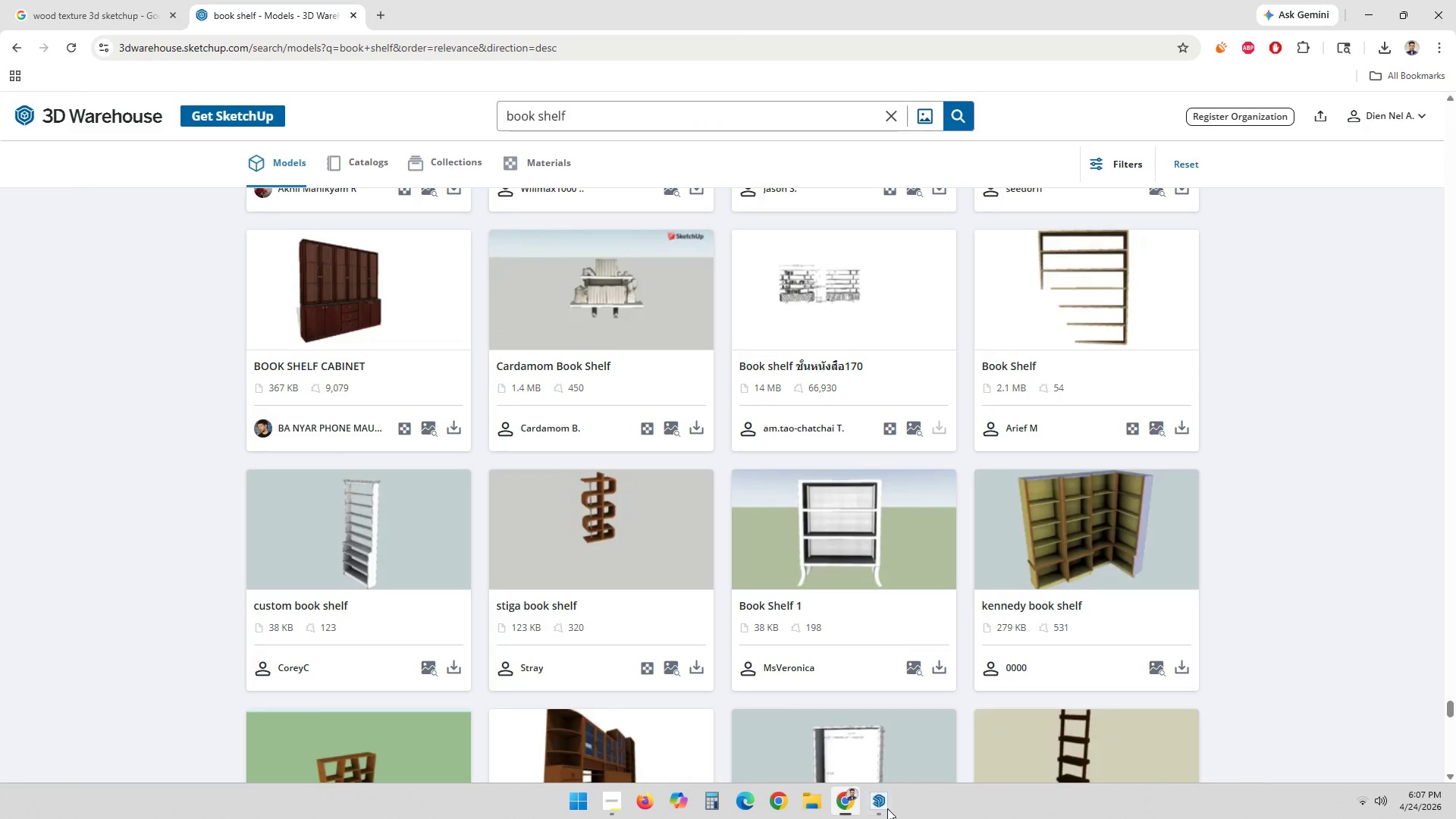 
left_click([883, 808])
 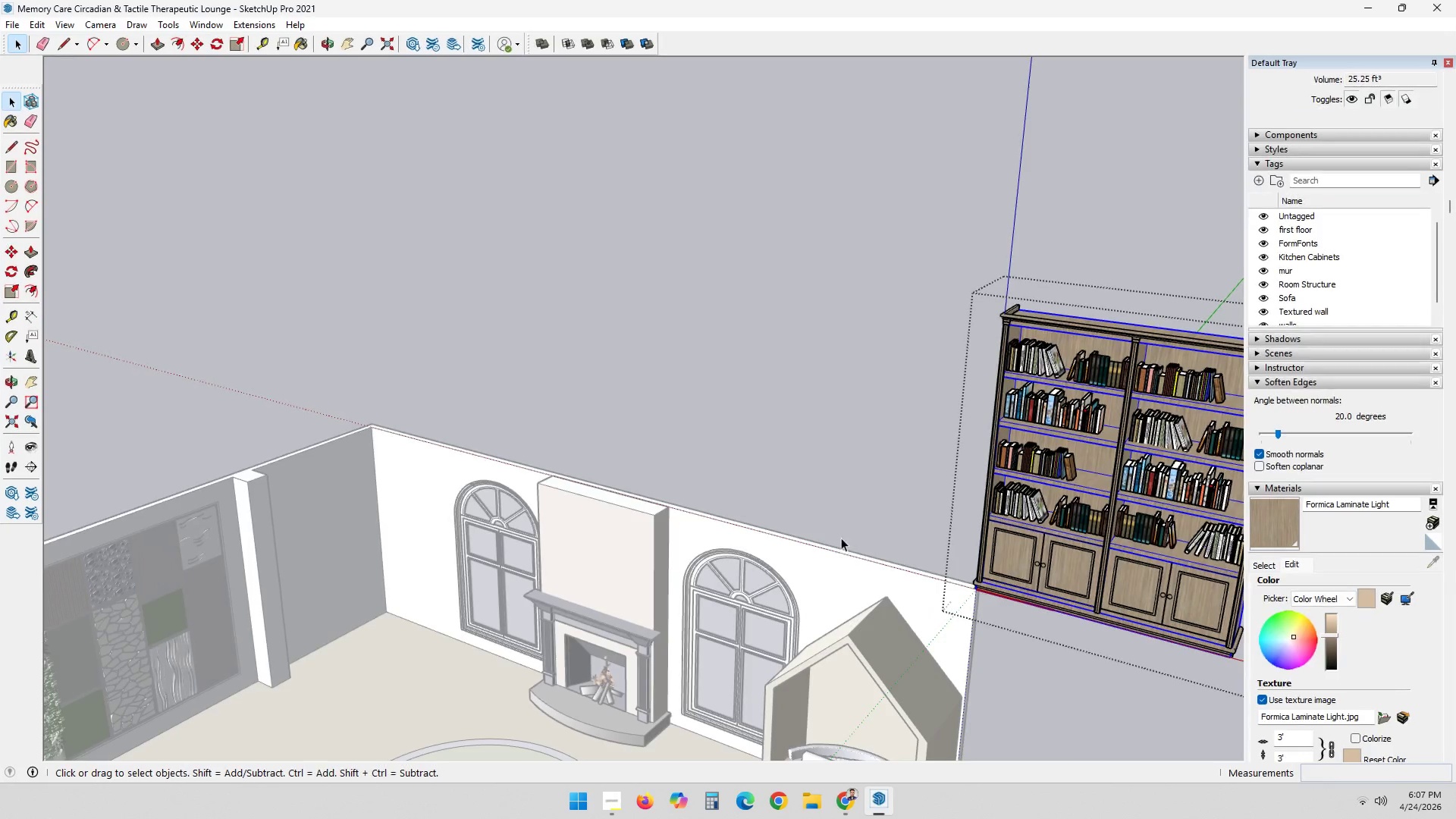 
left_click([843, 369])
 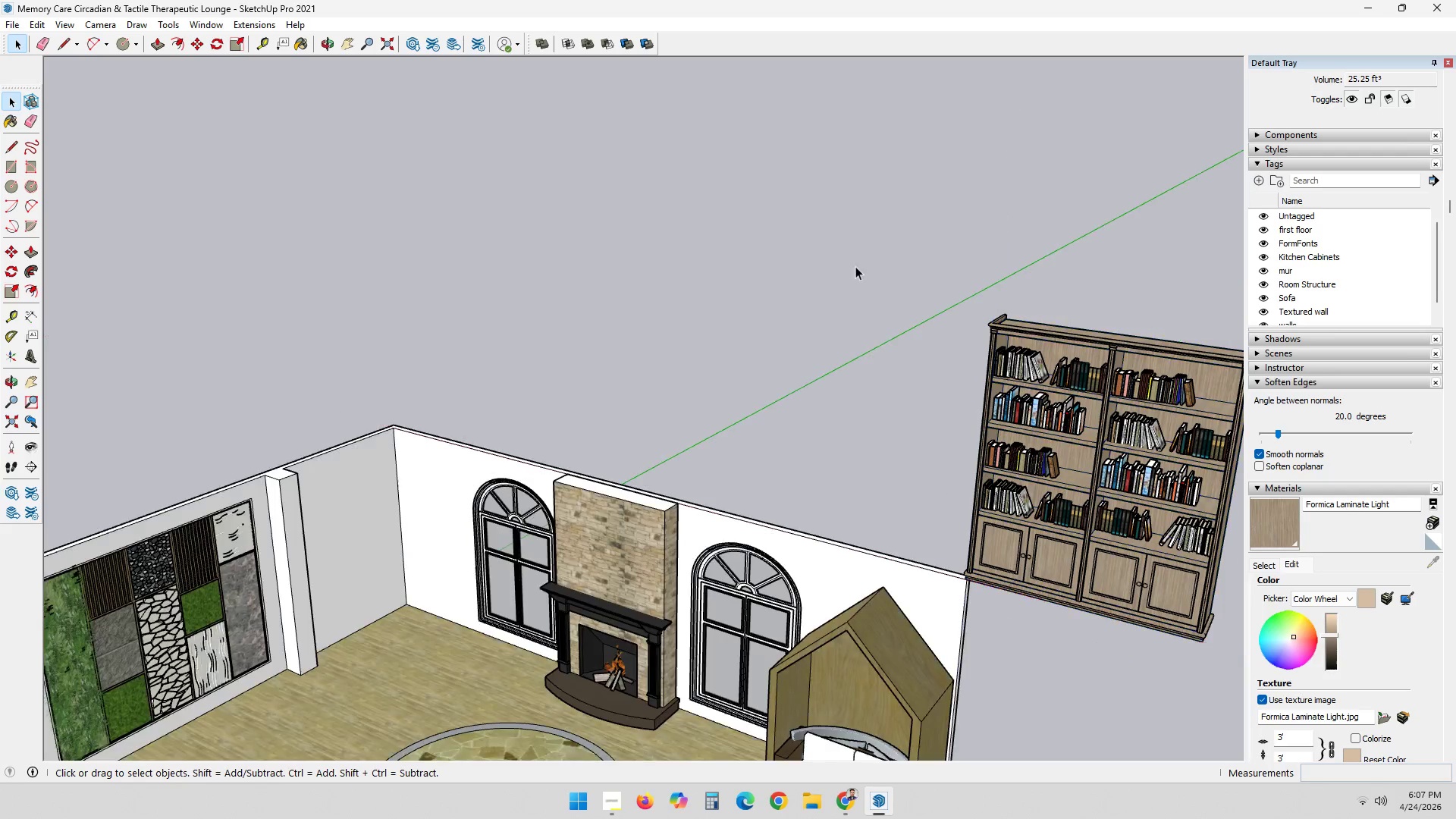 
scroll: coordinate [833, 445], scroll_direction: down, amount: 2.0
 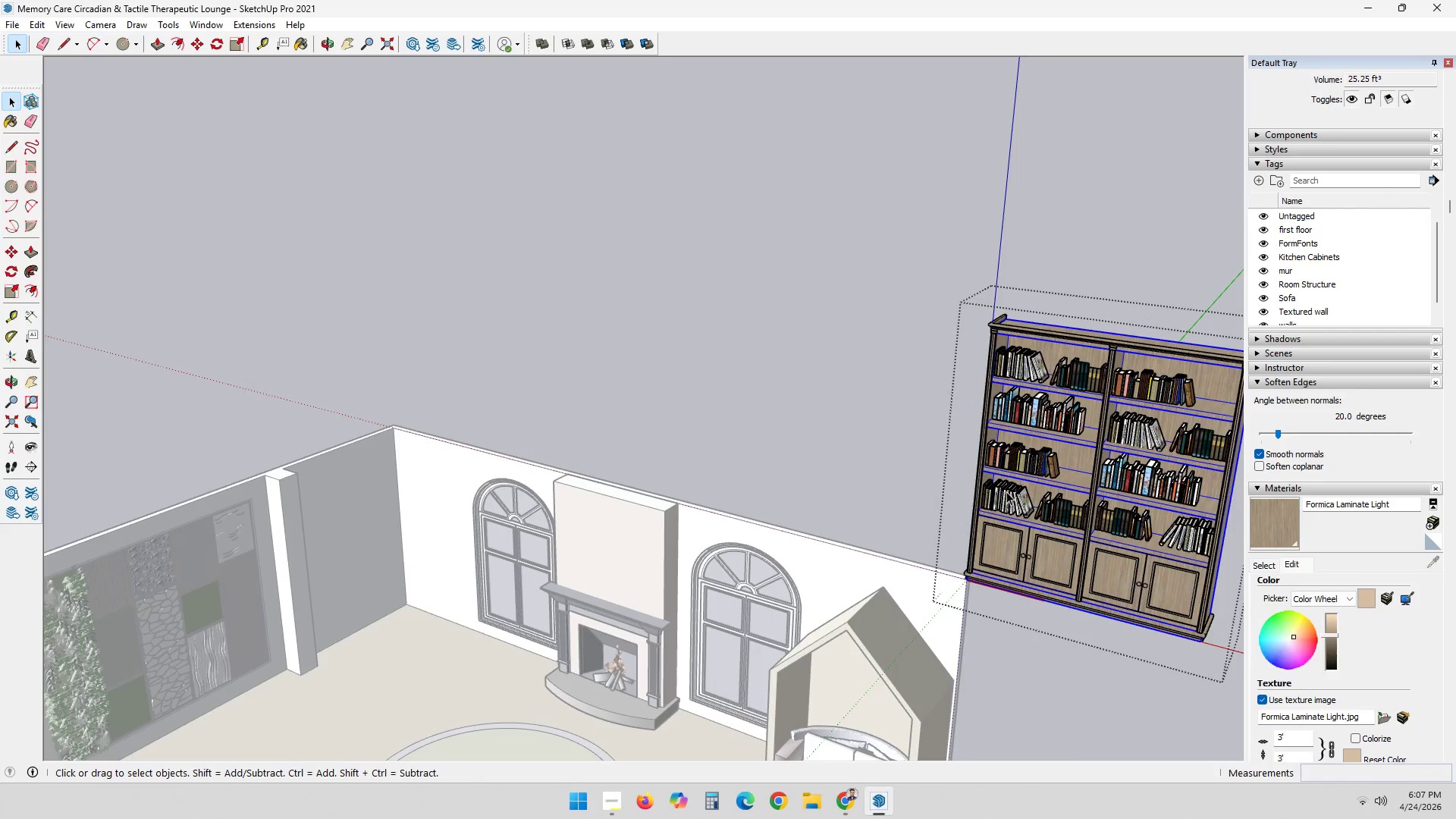 
double_click([855, 258])
 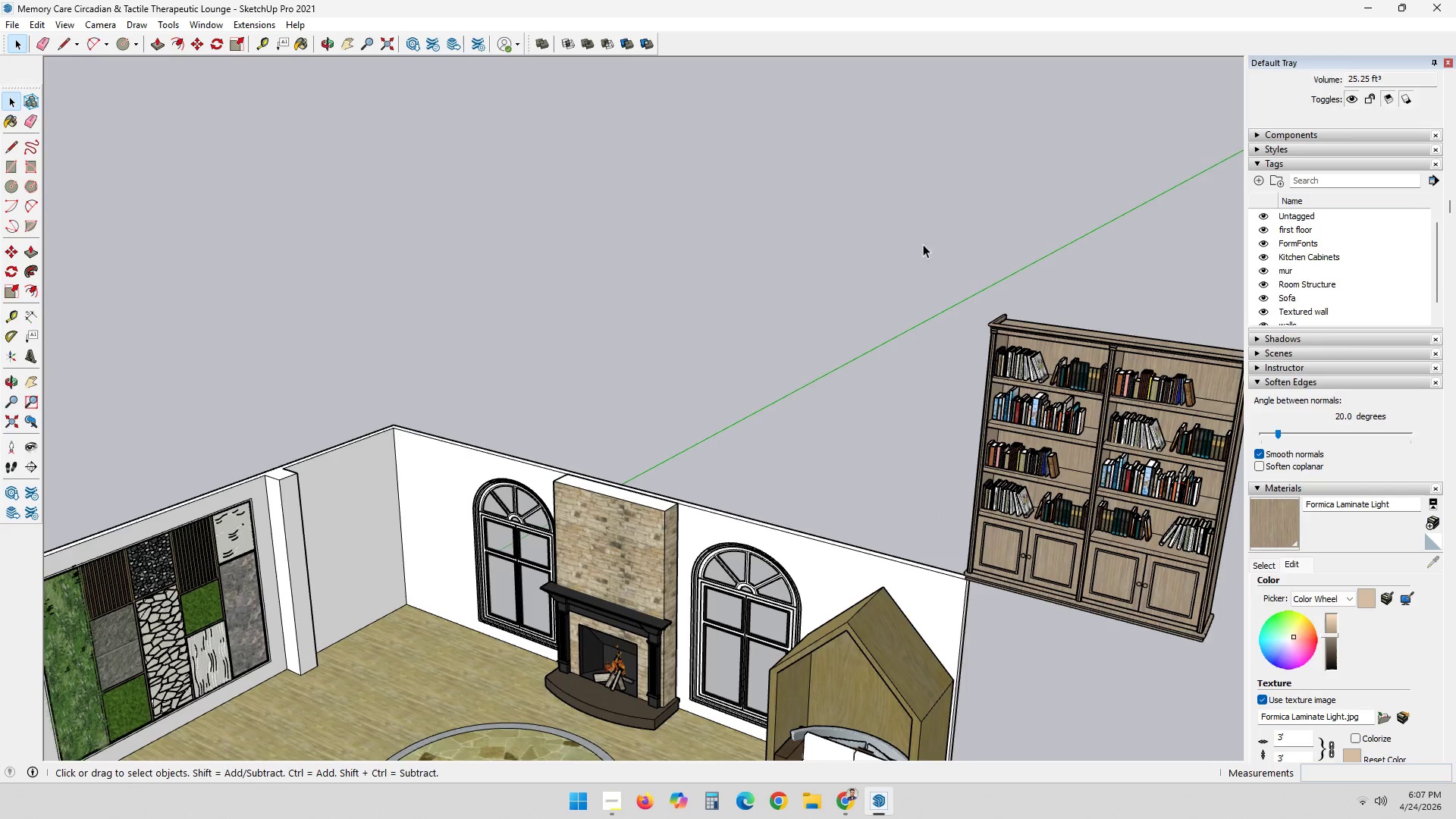 
scroll: coordinate [941, 240], scroll_direction: down, amount: 5.0
 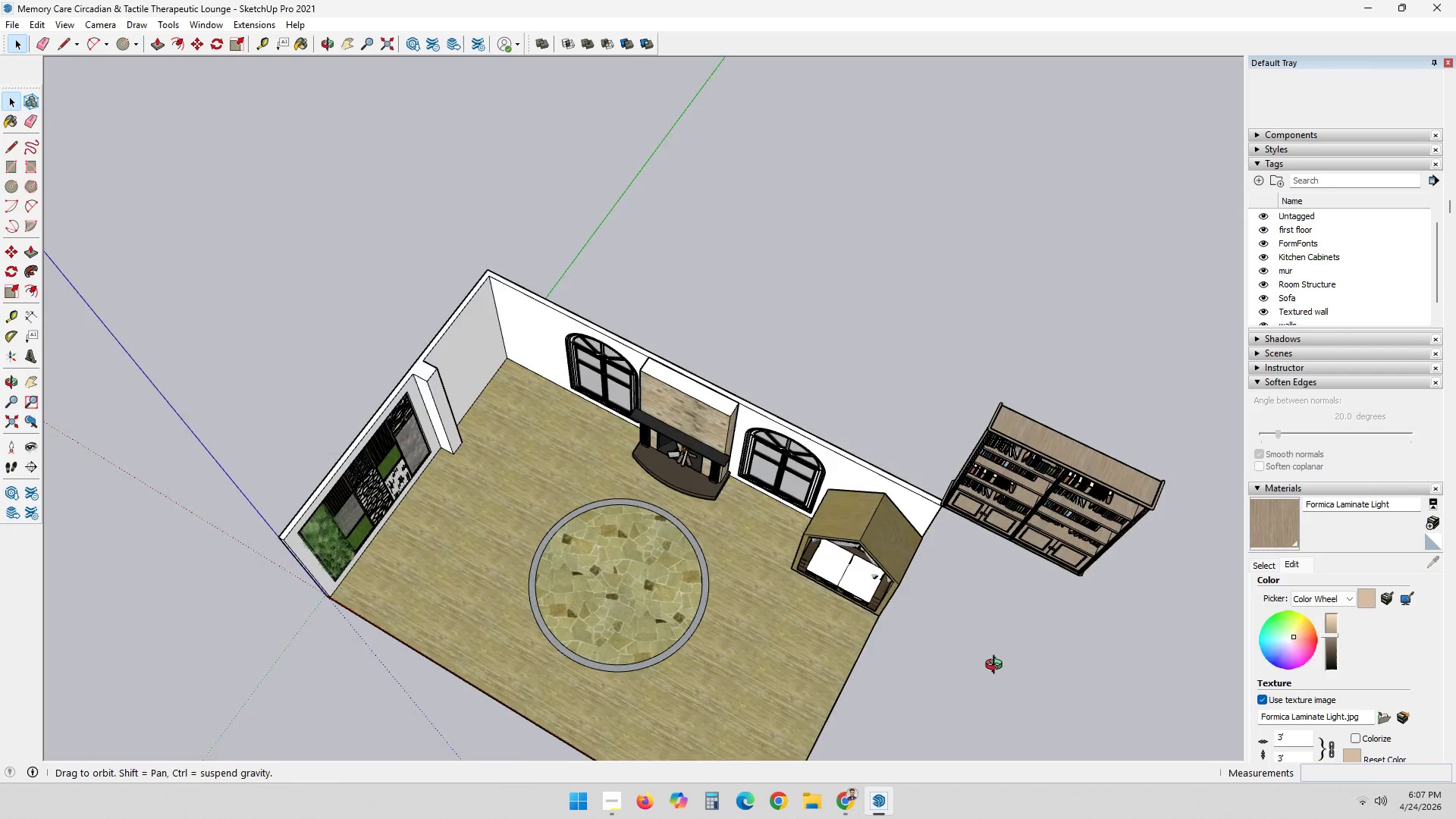 
key(M)
 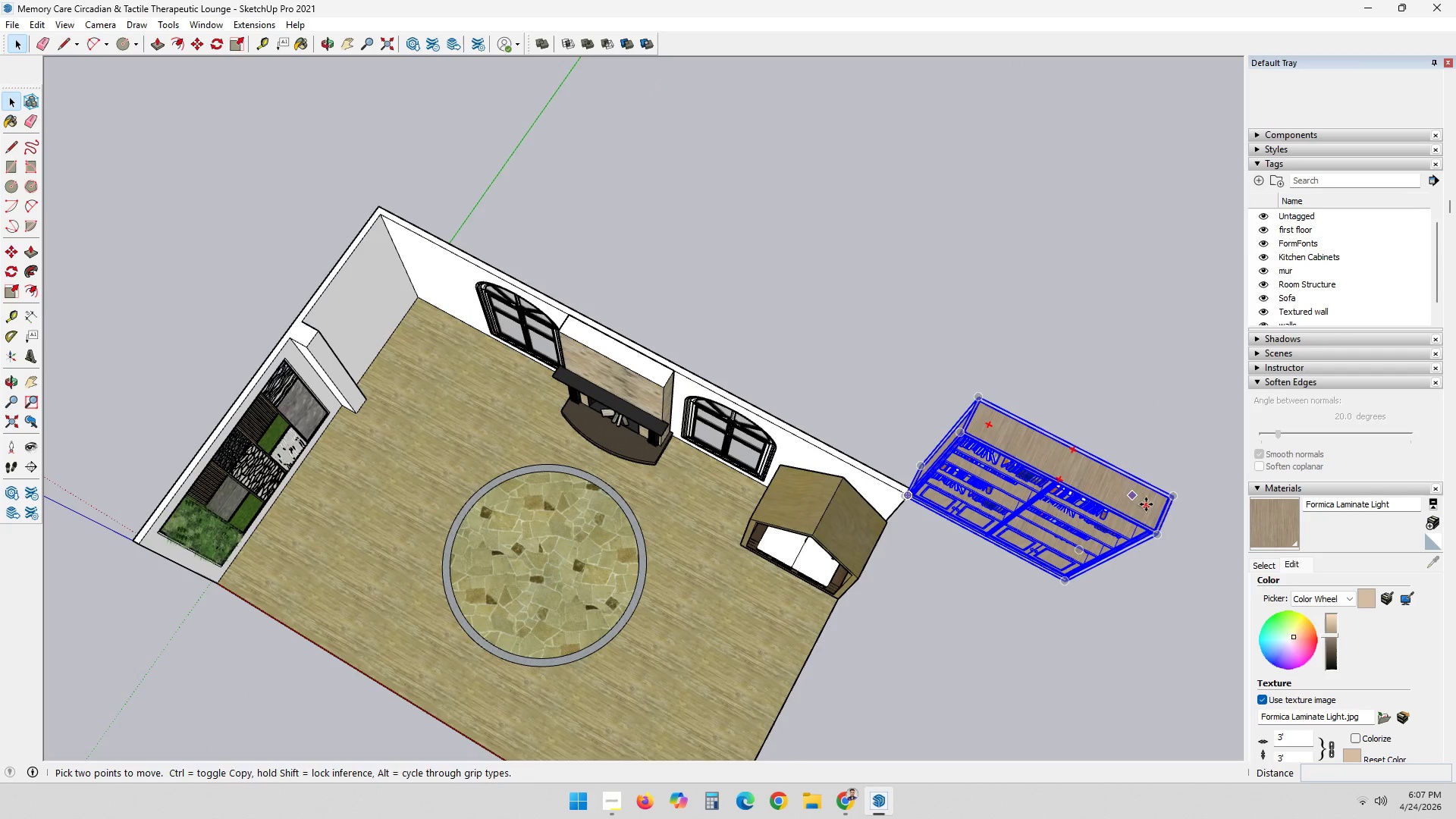 
scroll: coordinate [1104, 538], scroll_direction: up, amount: 3.0
 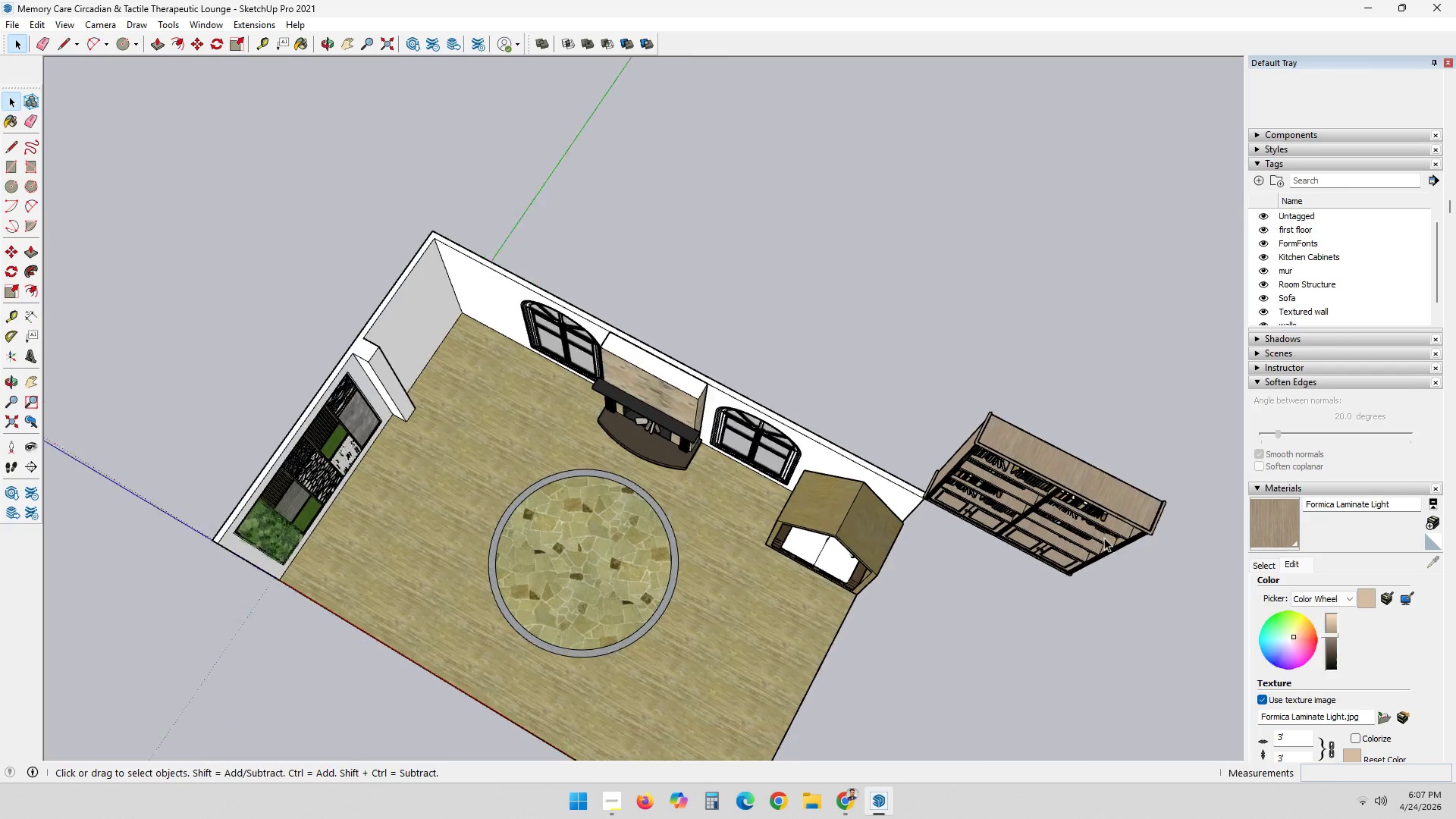 
left_click([1147, 505])
 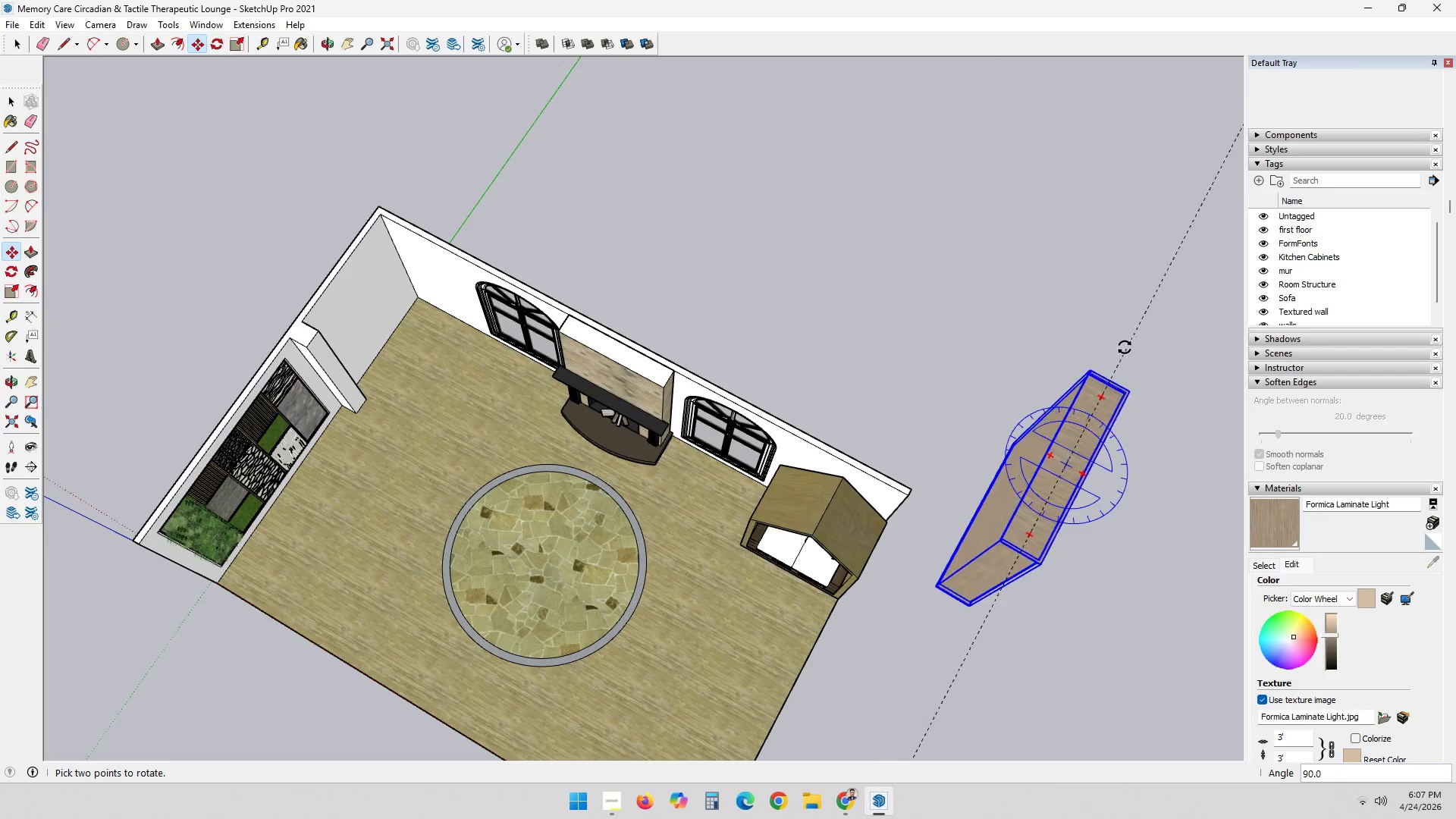 
left_click([1122, 345])
 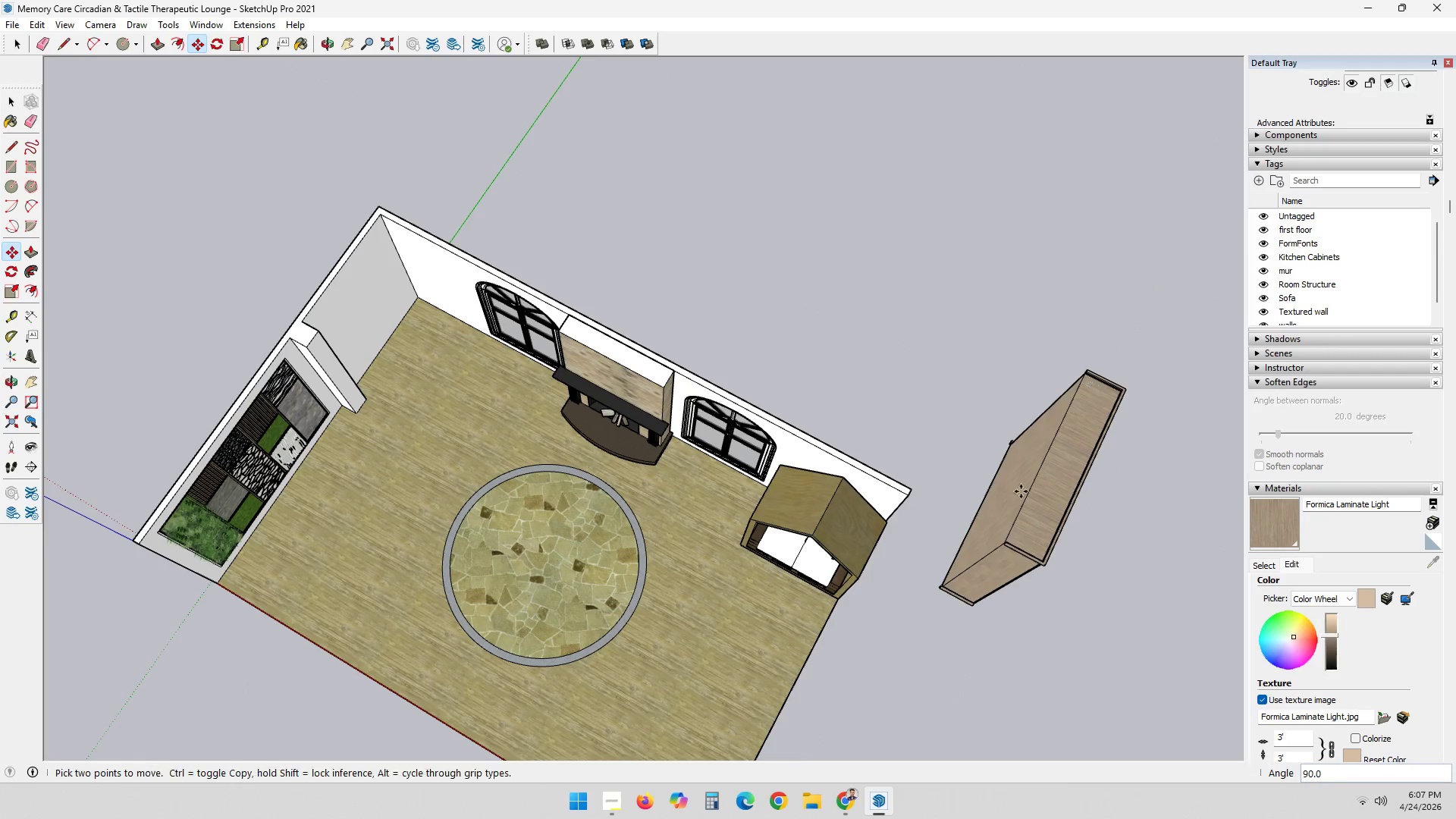 
scroll: coordinate [898, 614], scroll_direction: up, amount: 15.0
 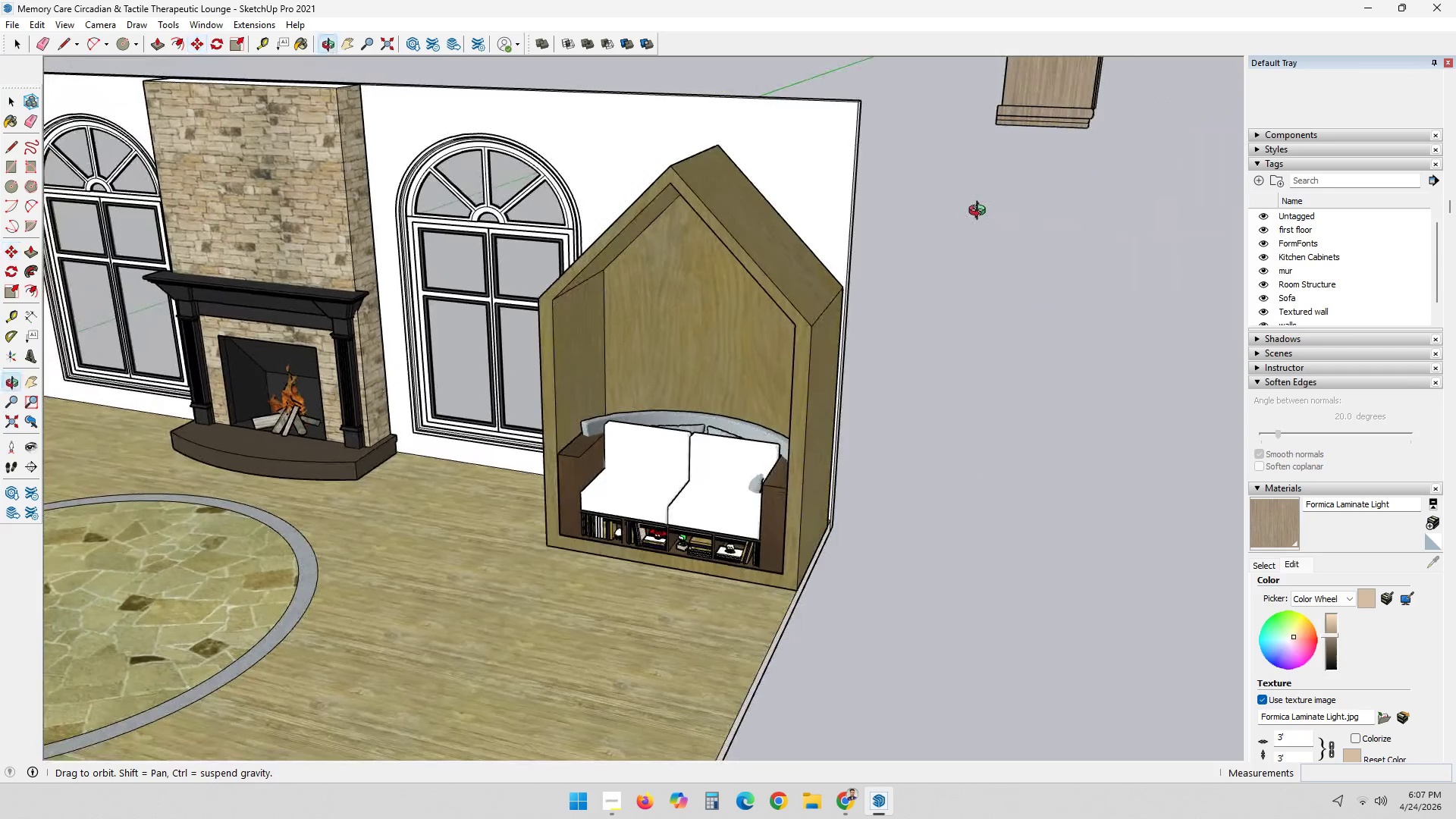 
type(mm)
 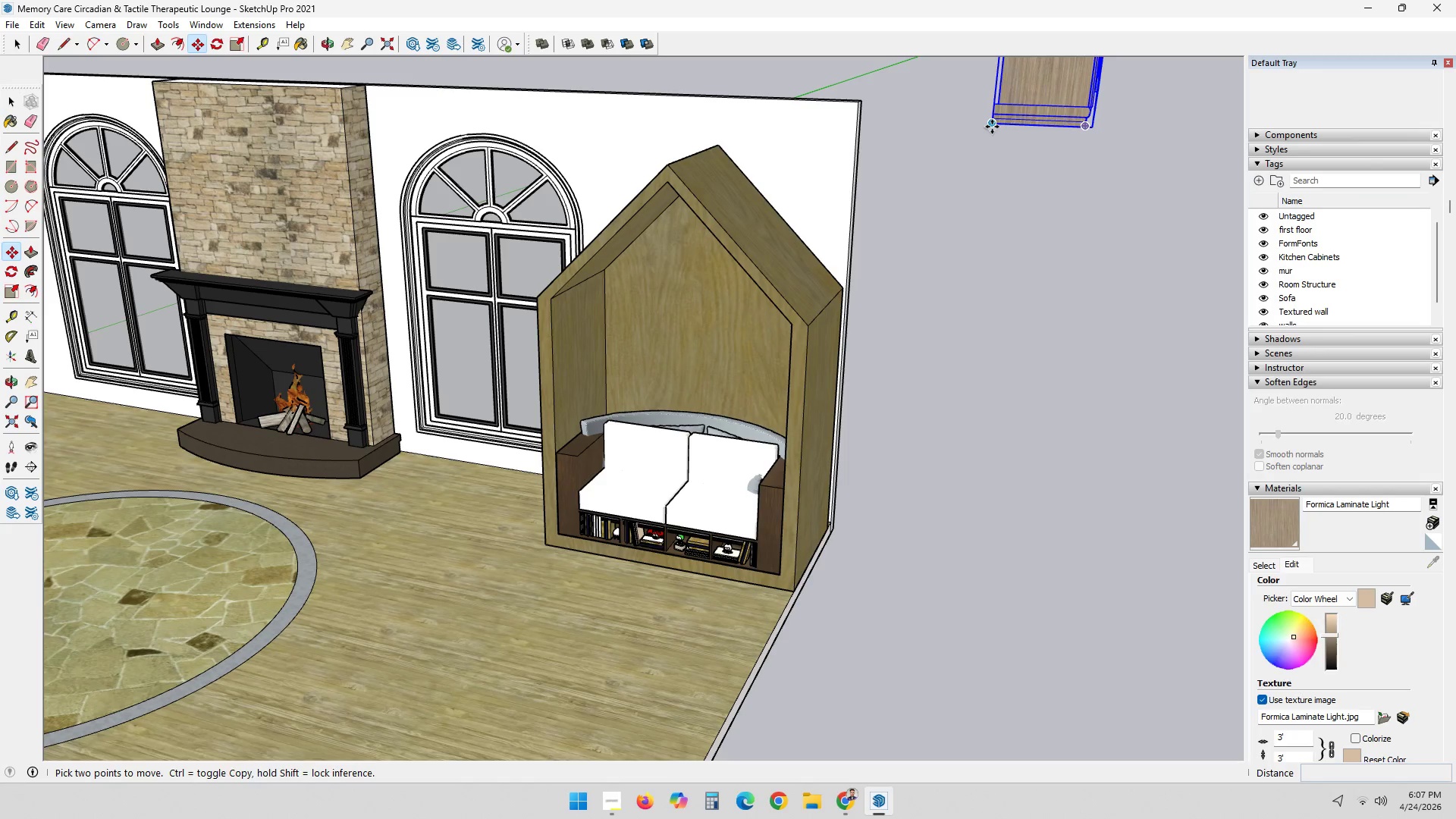 
scroll: coordinate [1103, 240], scroll_direction: down, amount: 13.0
 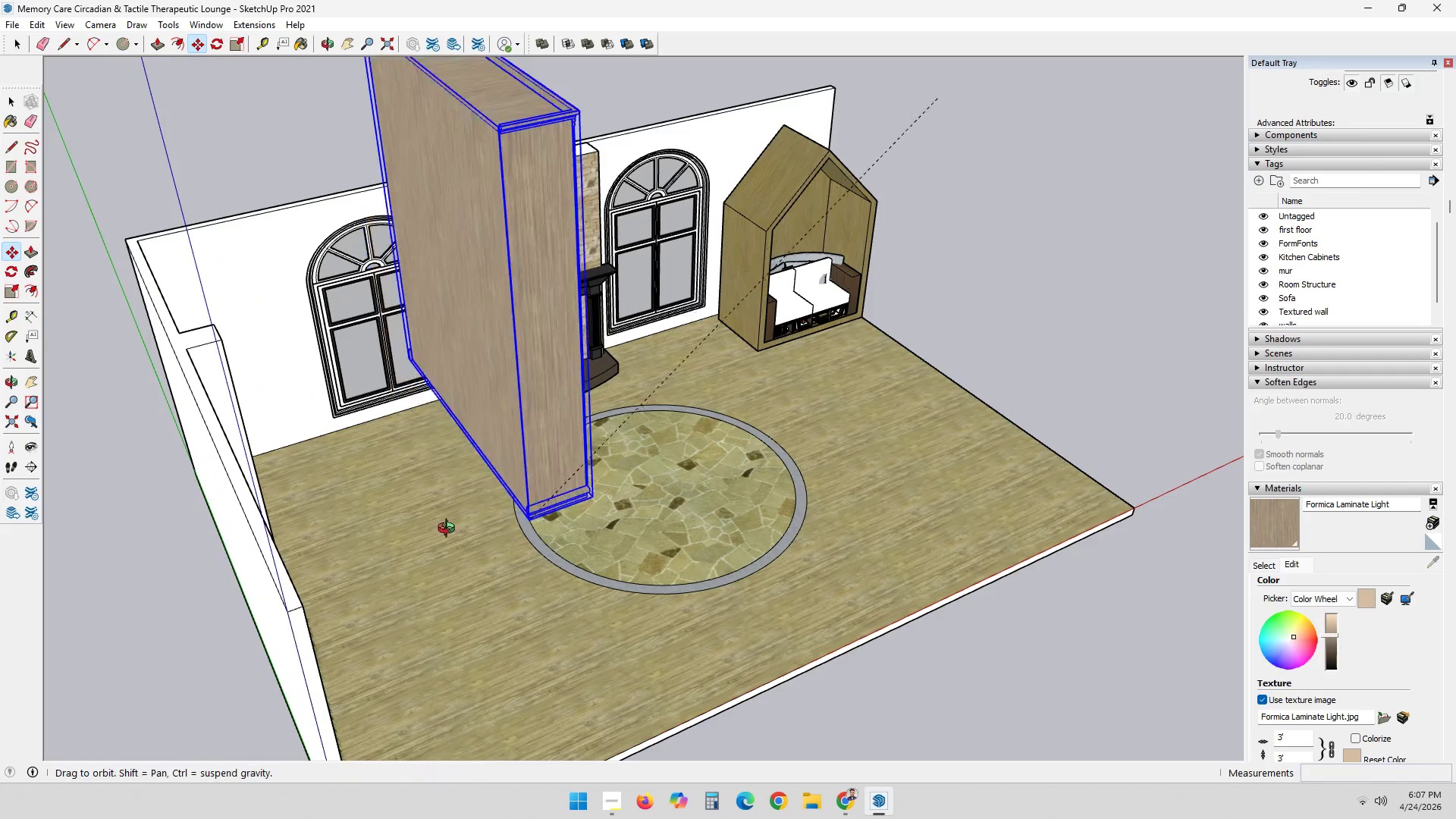 
scroll: coordinate [476, 336], scroll_direction: up, amount: 19.0
 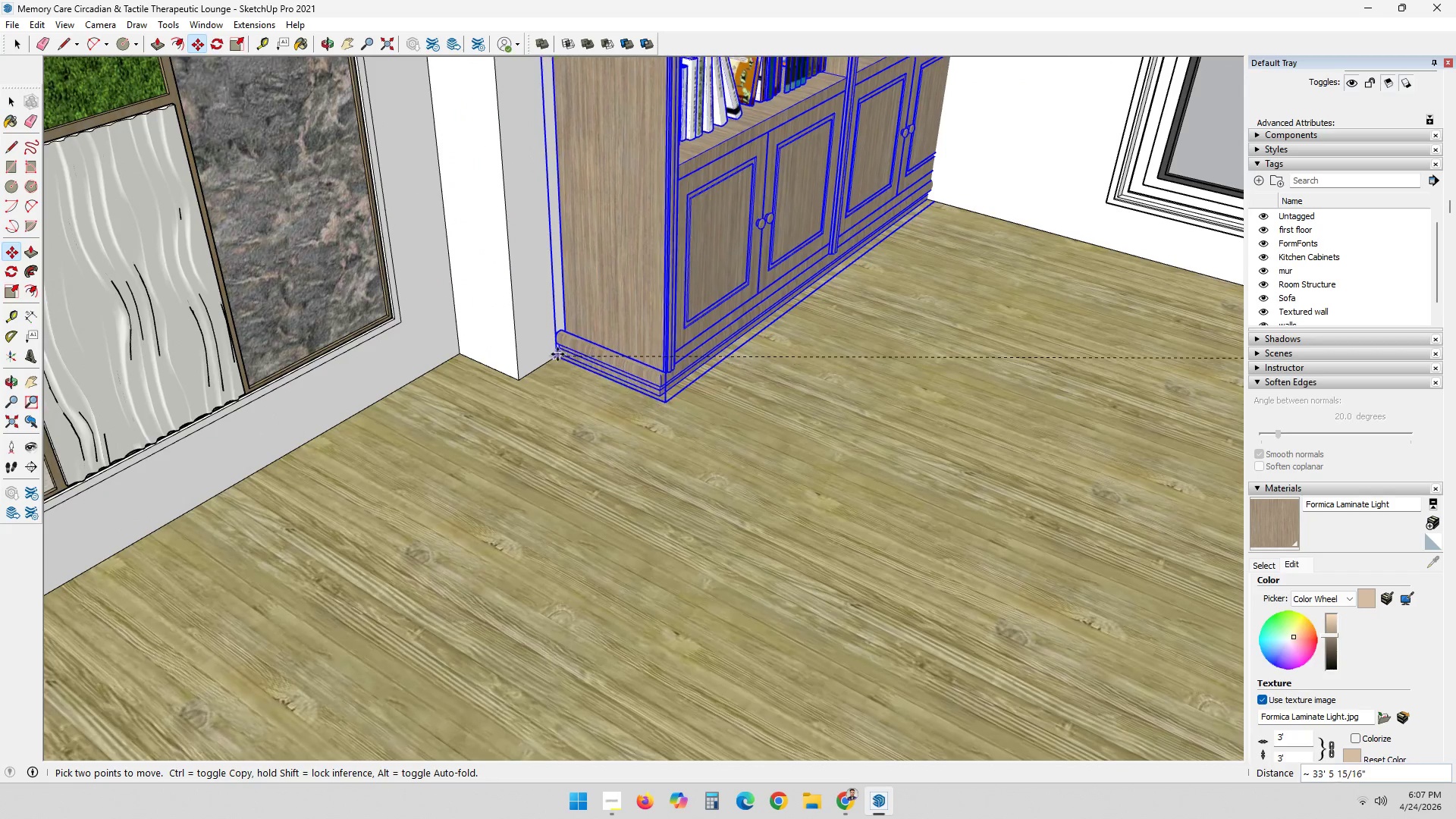 
left_click([574, 344])
 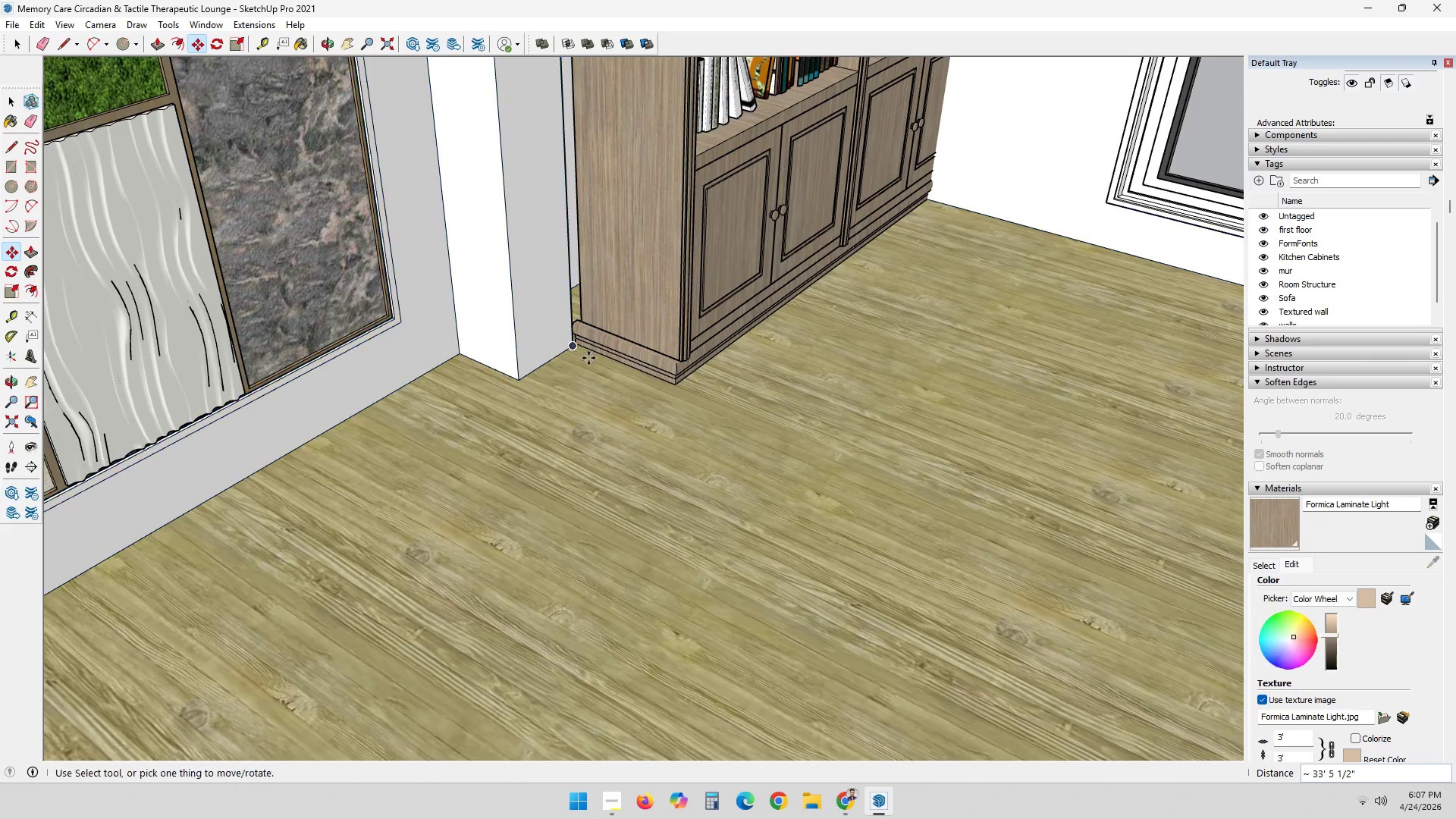 
left_click([568, 345])
 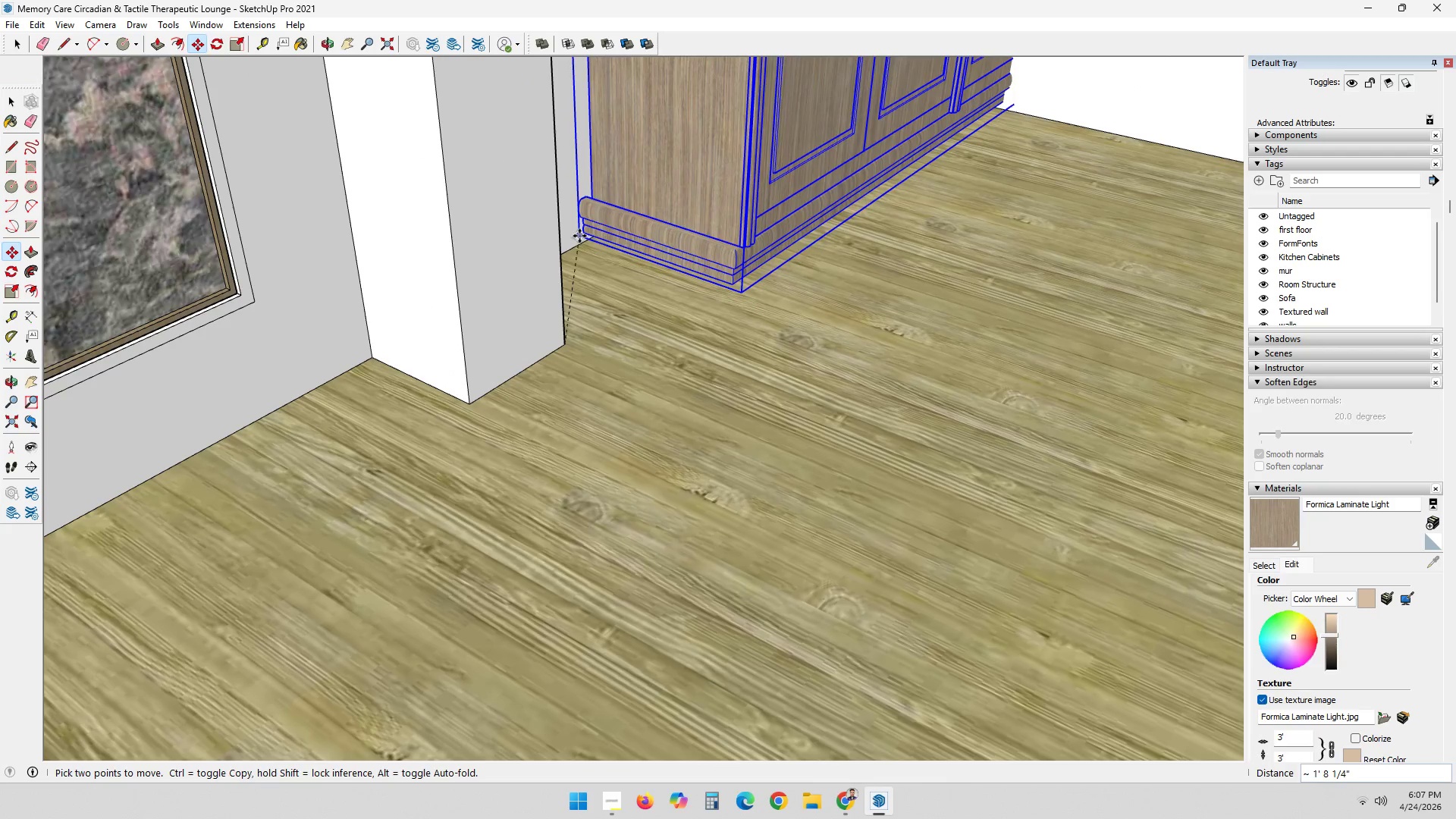 
scroll: coordinate [582, 347], scroll_direction: up, amount: 5.0
 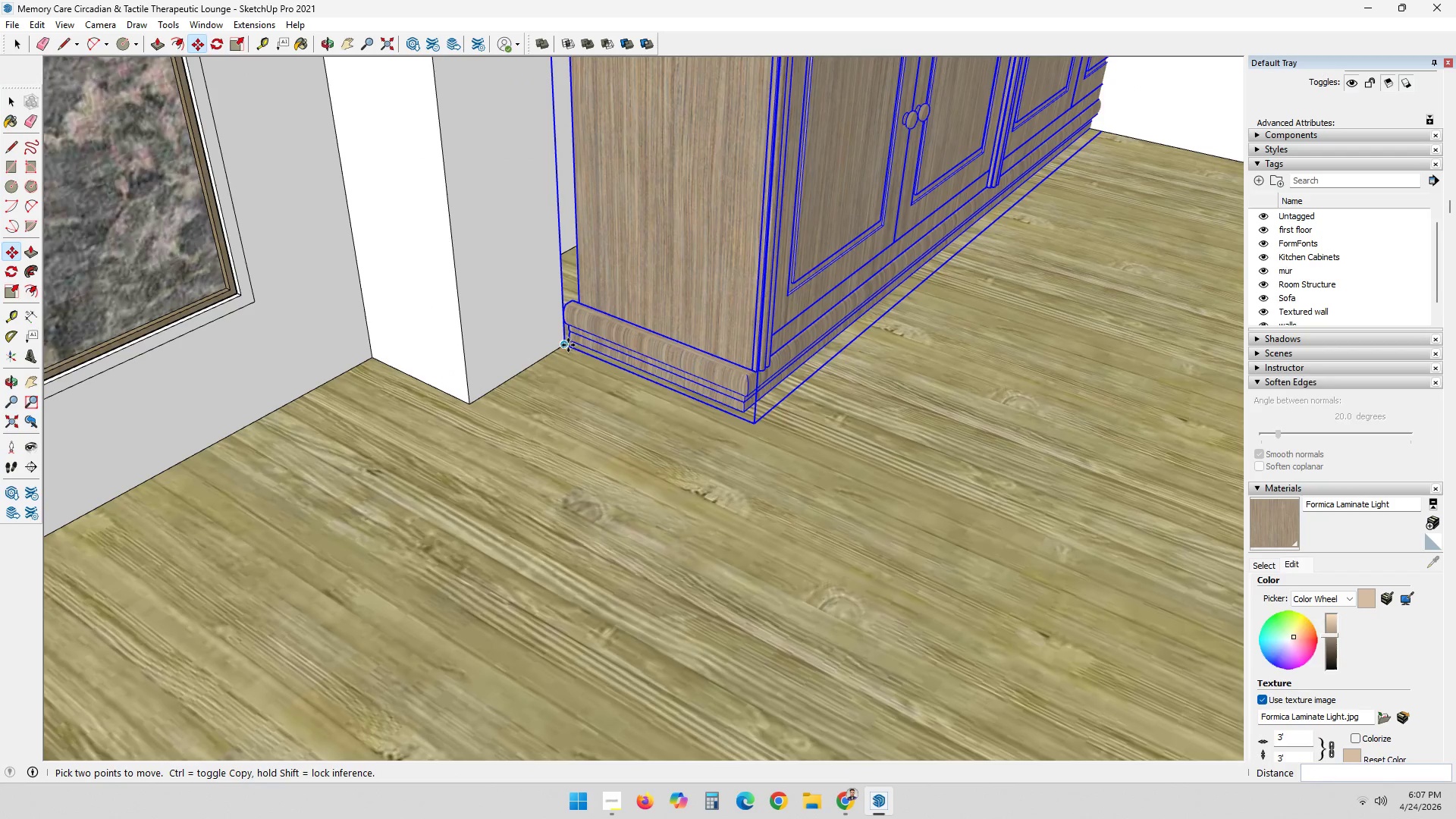 
left_click([579, 242])
 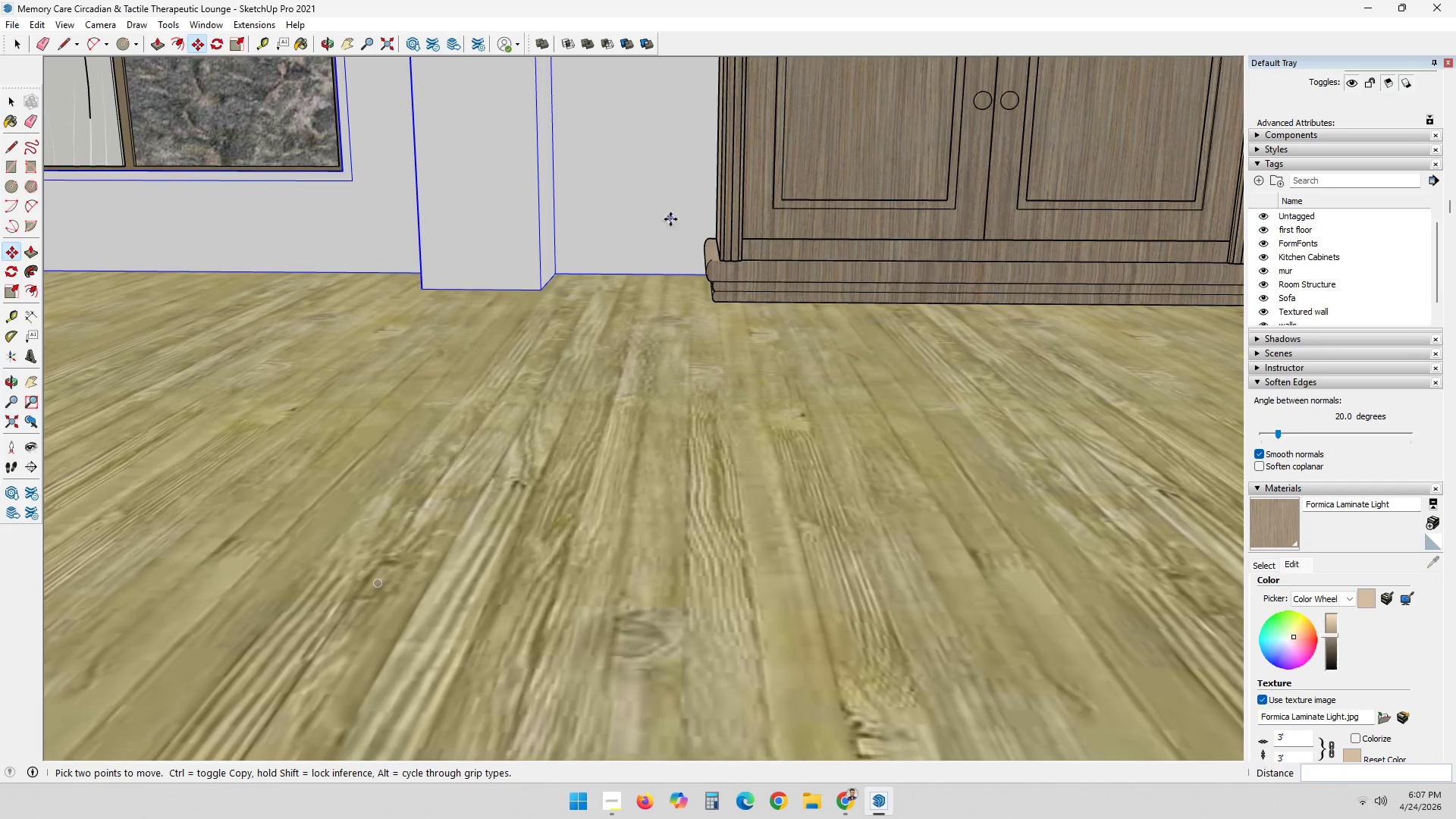 
scroll: coordinate [694, 283], scroll_direction: up, amount: 10.0
 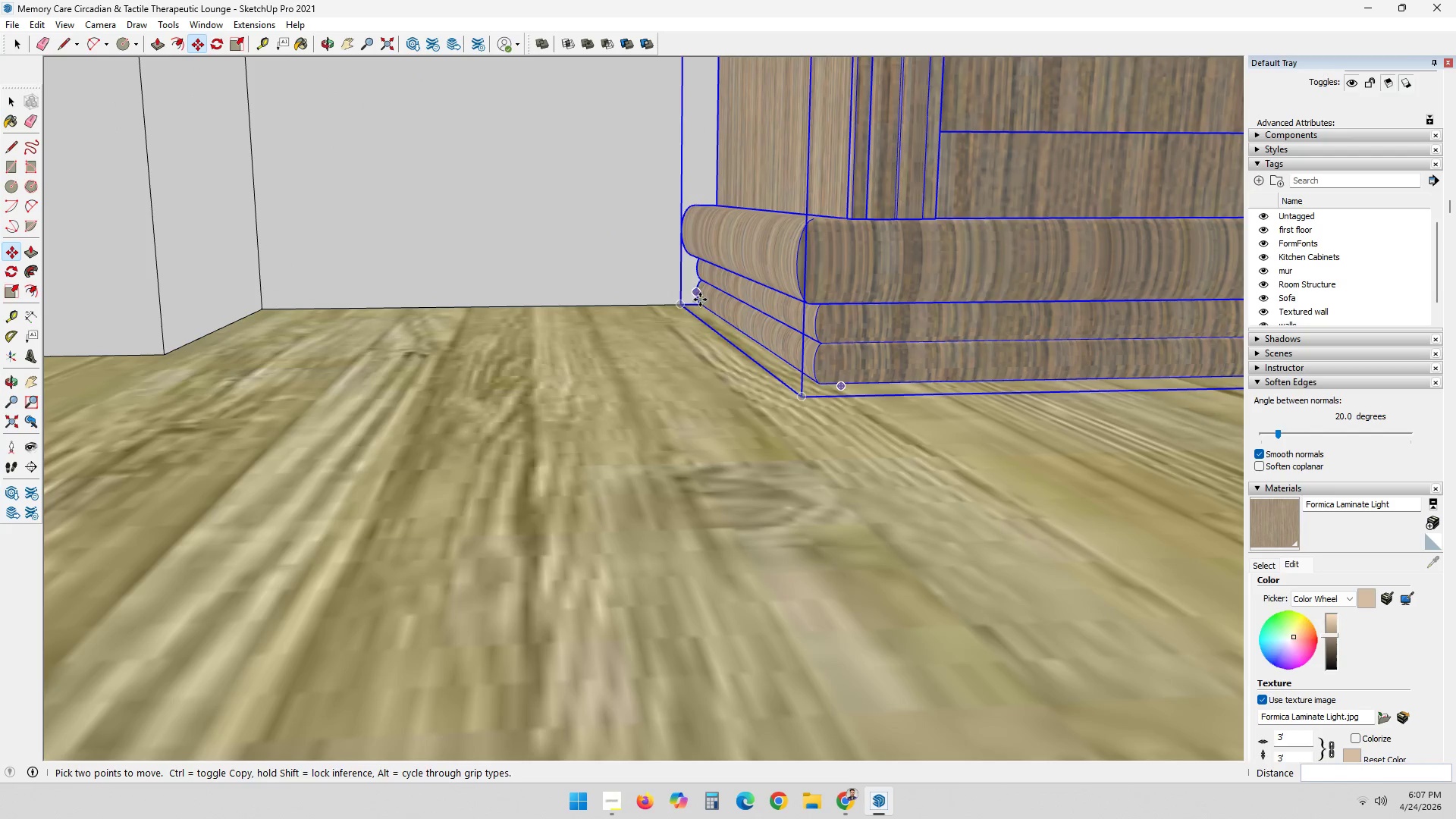 
key(Space)
 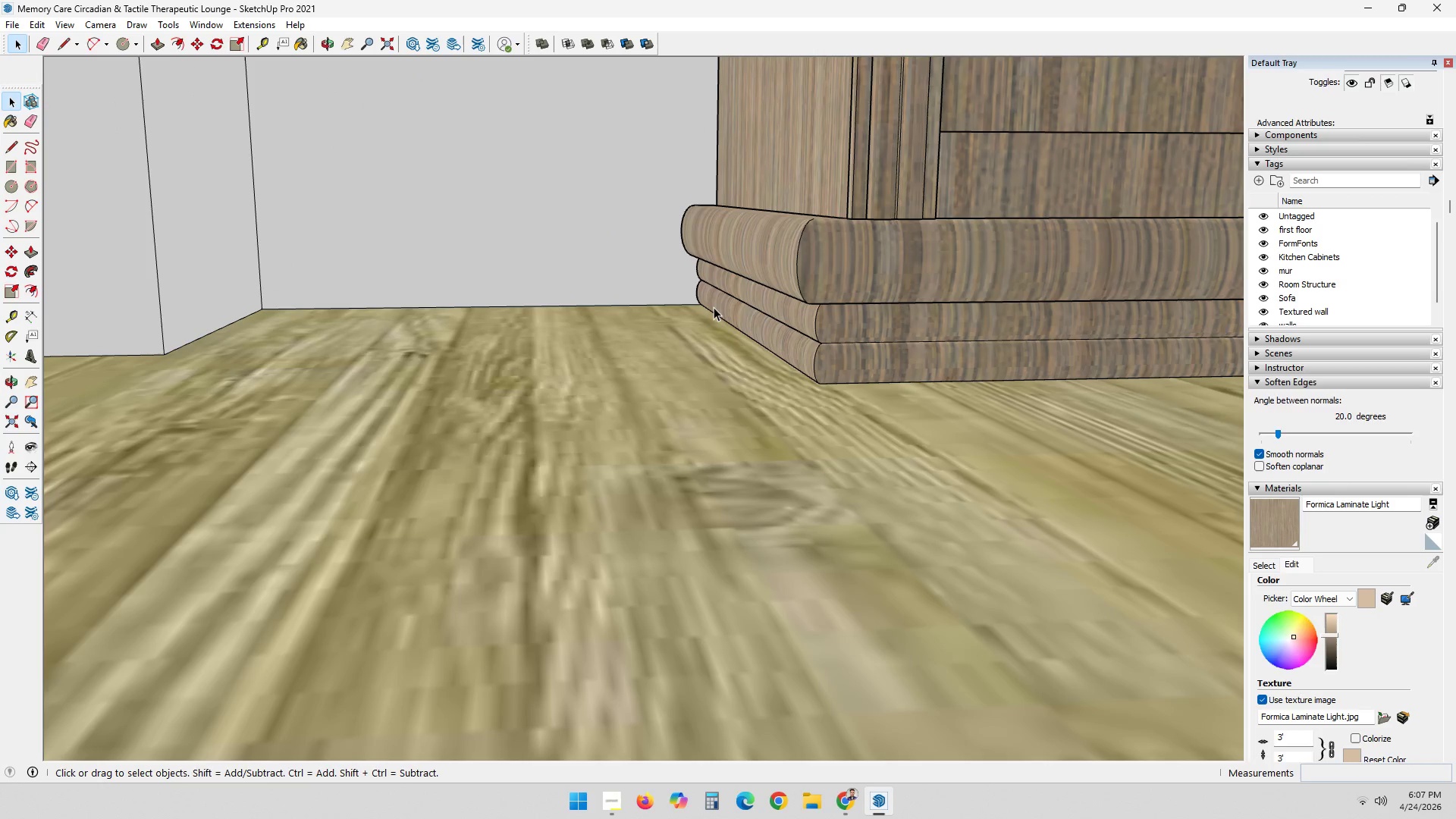 
left_click([714, 307])
 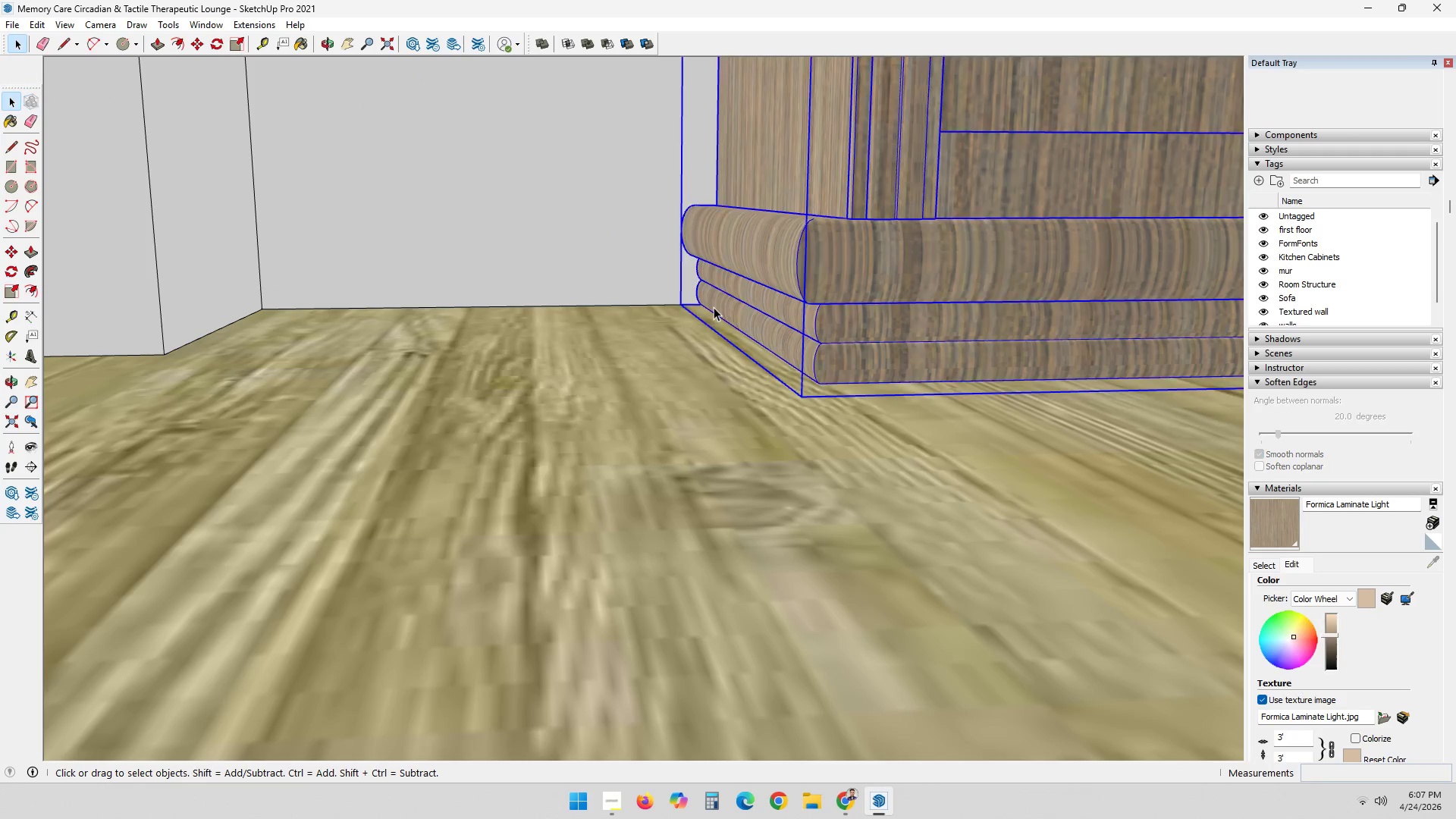 
key(M)
 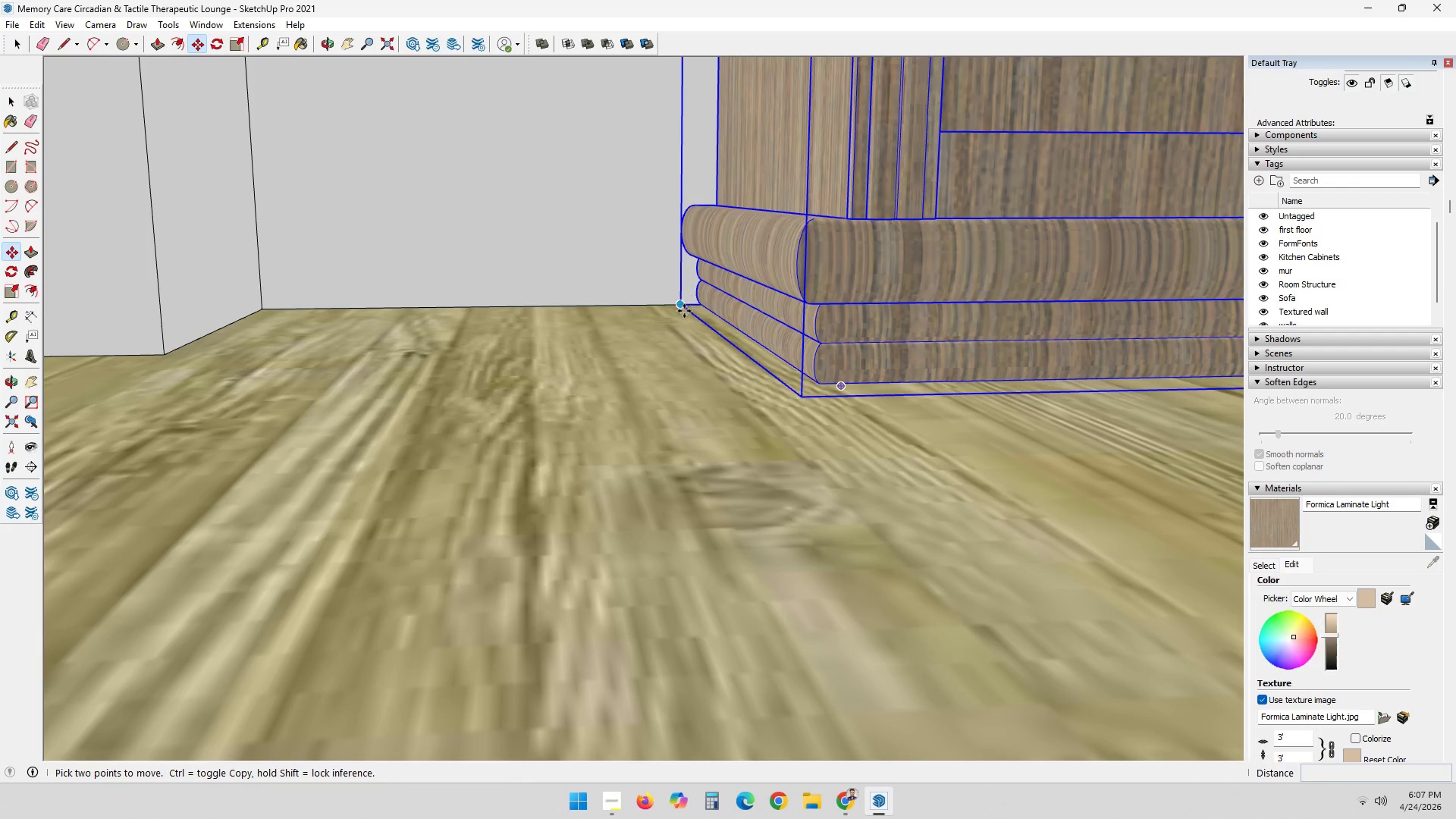 
left_click([682, 311])
 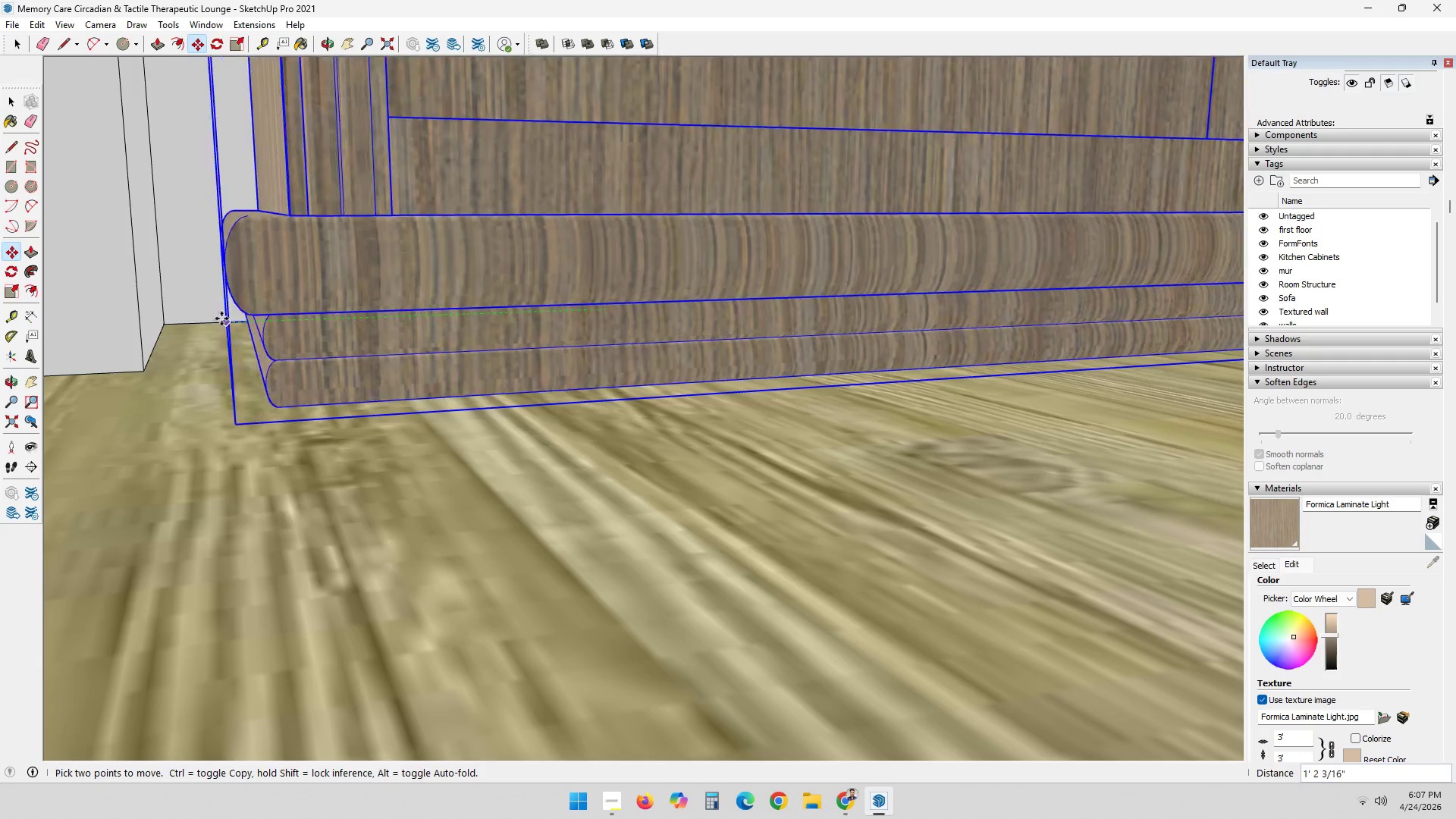 
left_click([181, 327])
 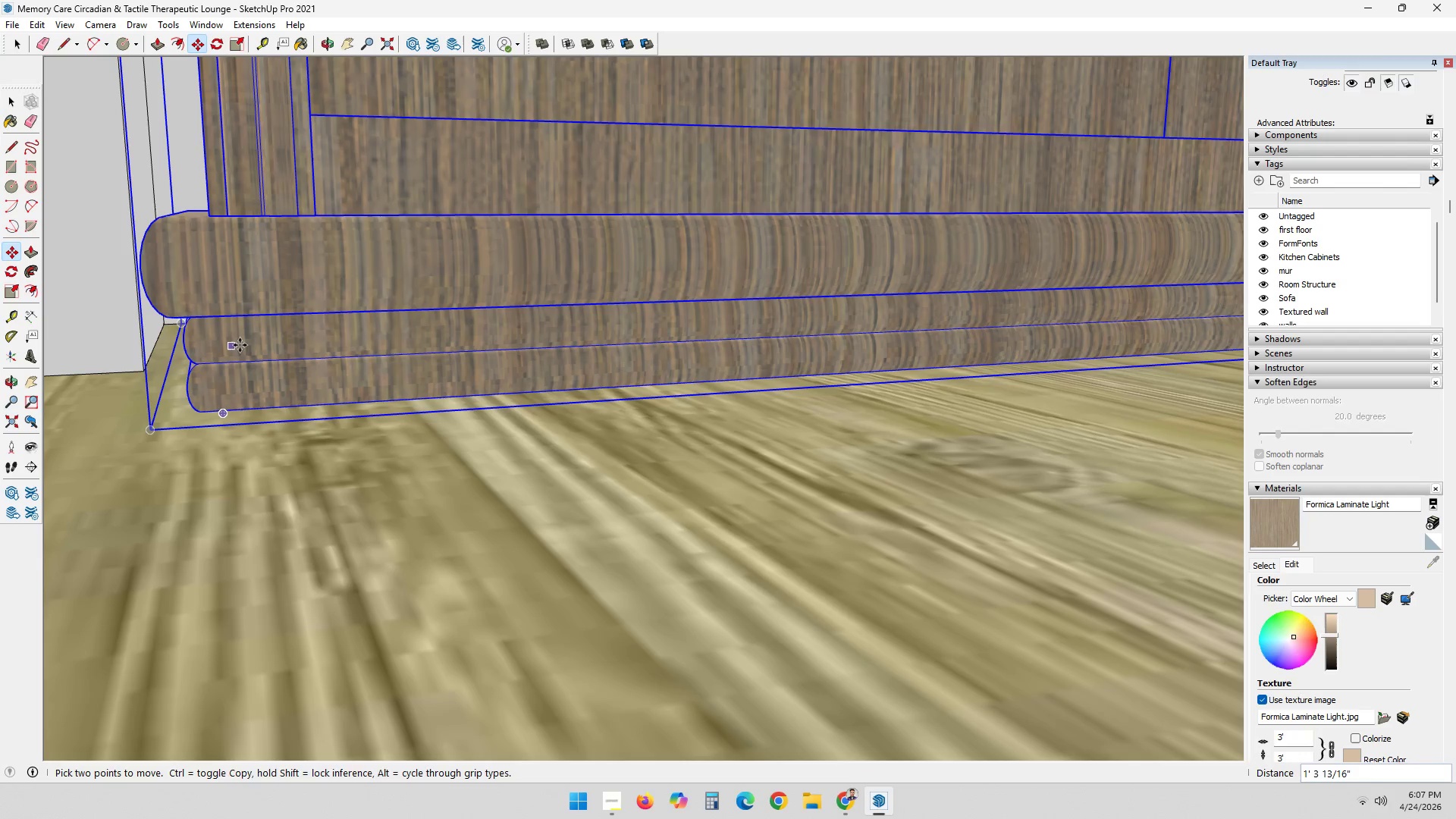 
scroll: coordinate [386, 347], scroll_direction: down, amount: 18.0
 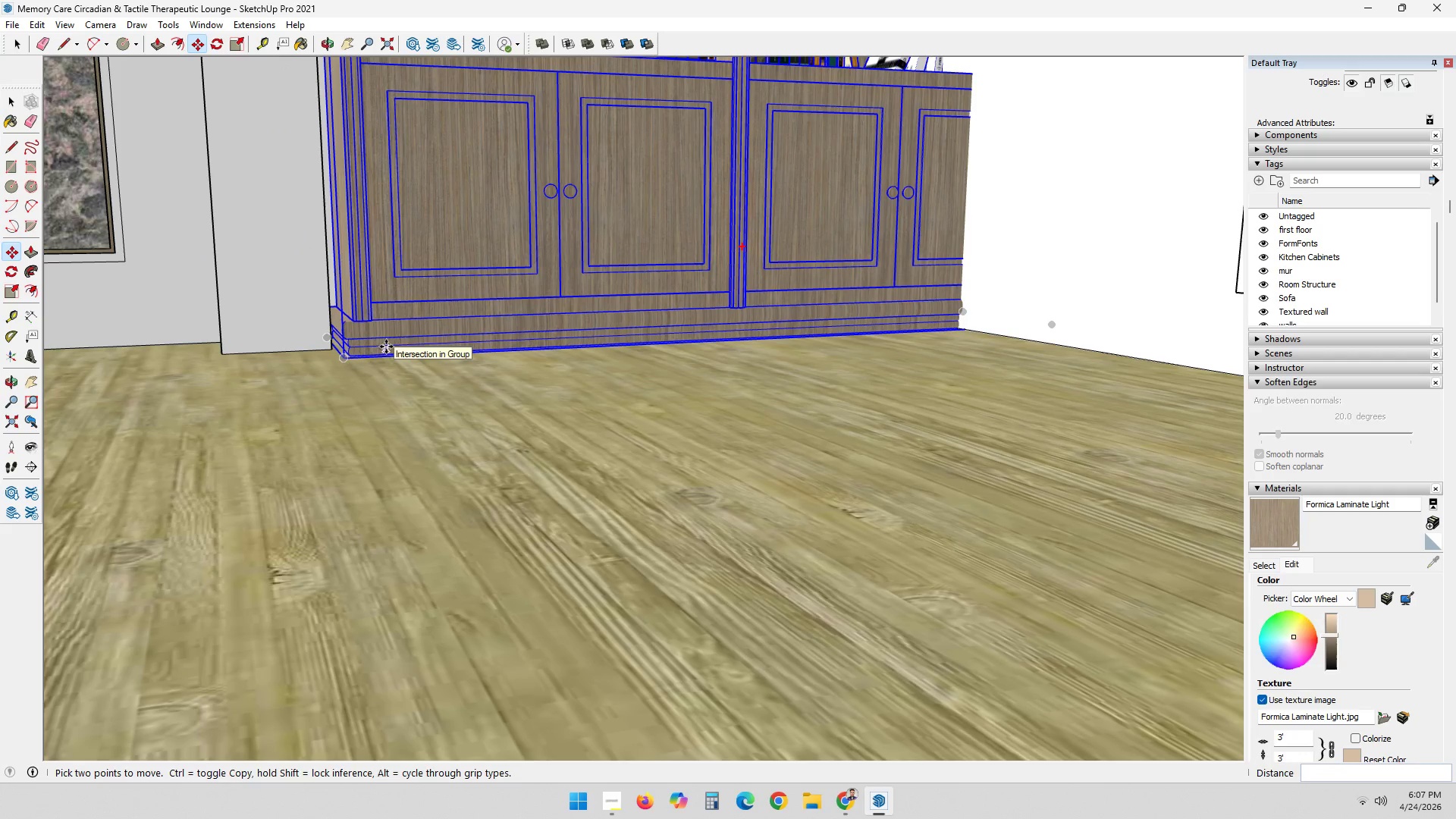 
key(Control+Z)
 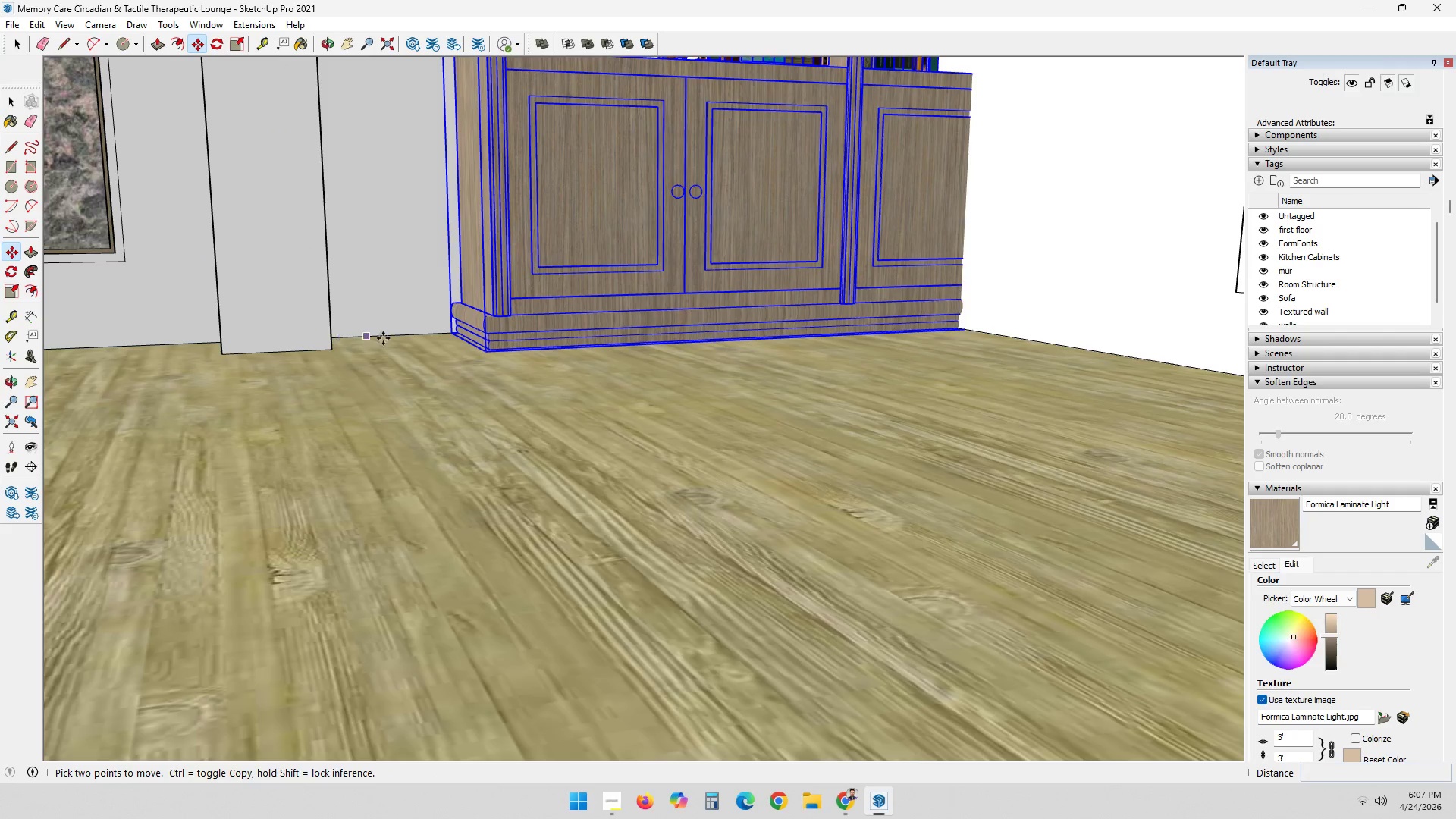 
scroll: coordinate [461, 337], scroll_direction: up, amount: 8.0
 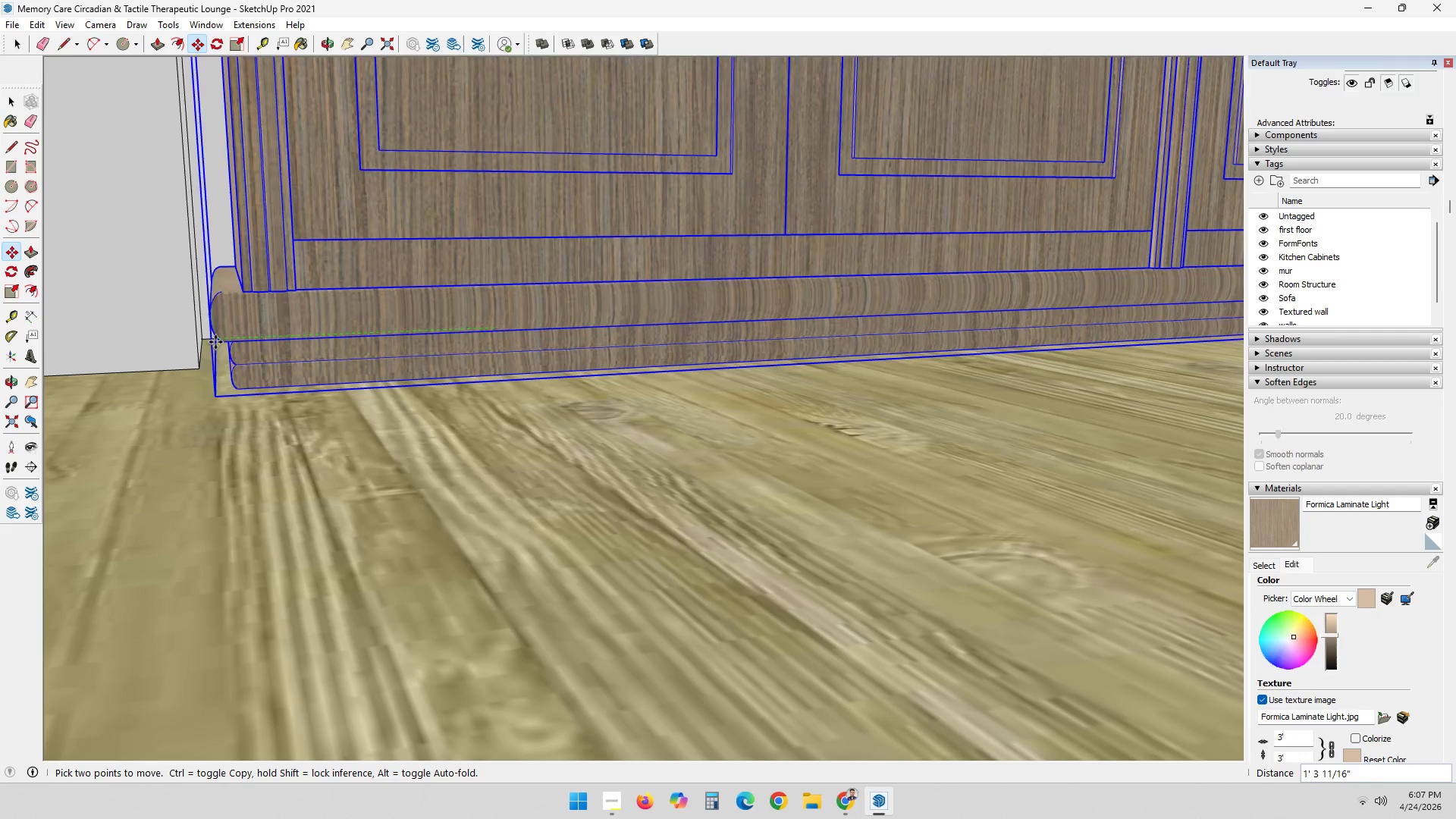 
left_click([209, 343])
 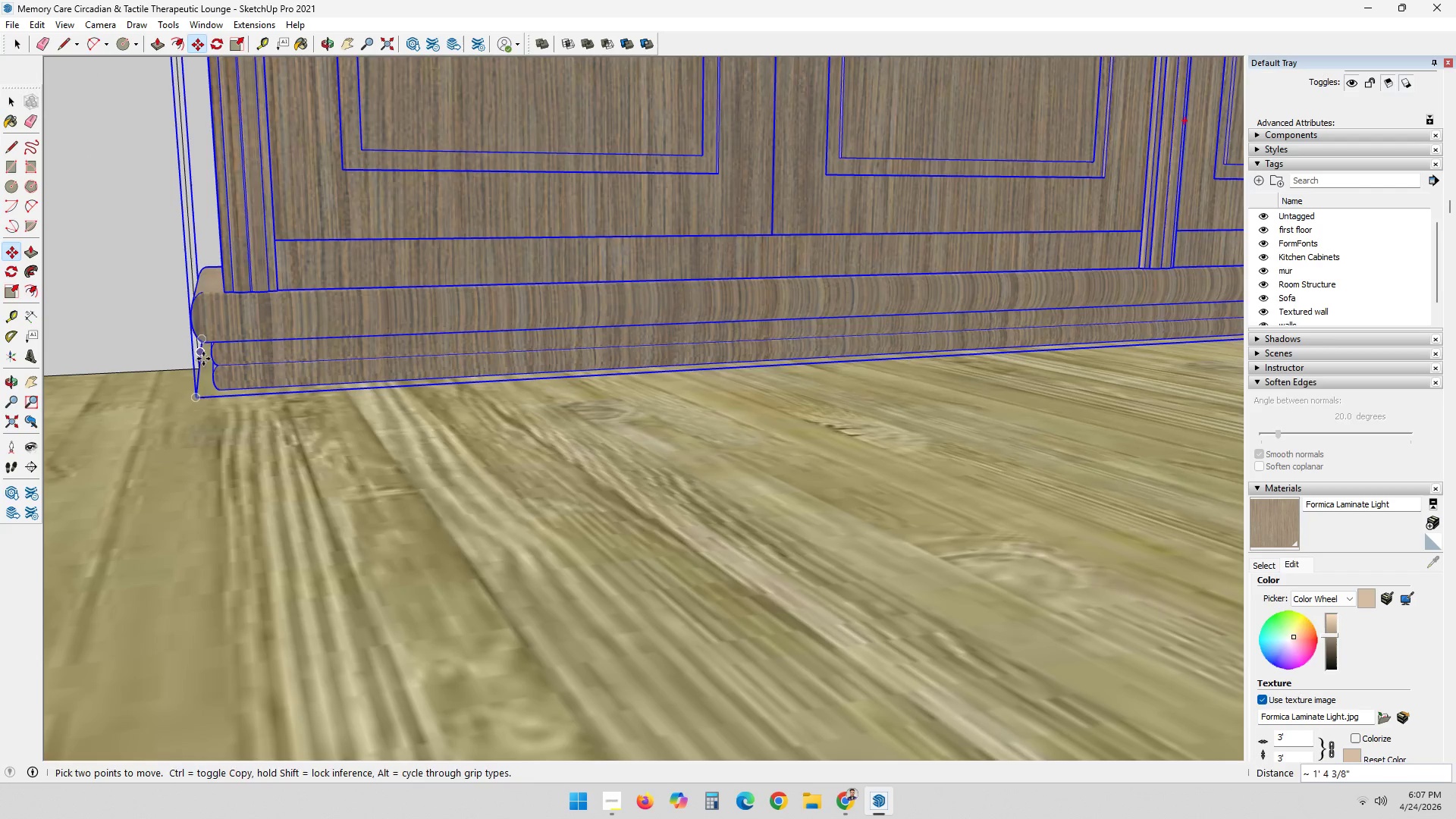 
key(Space)
 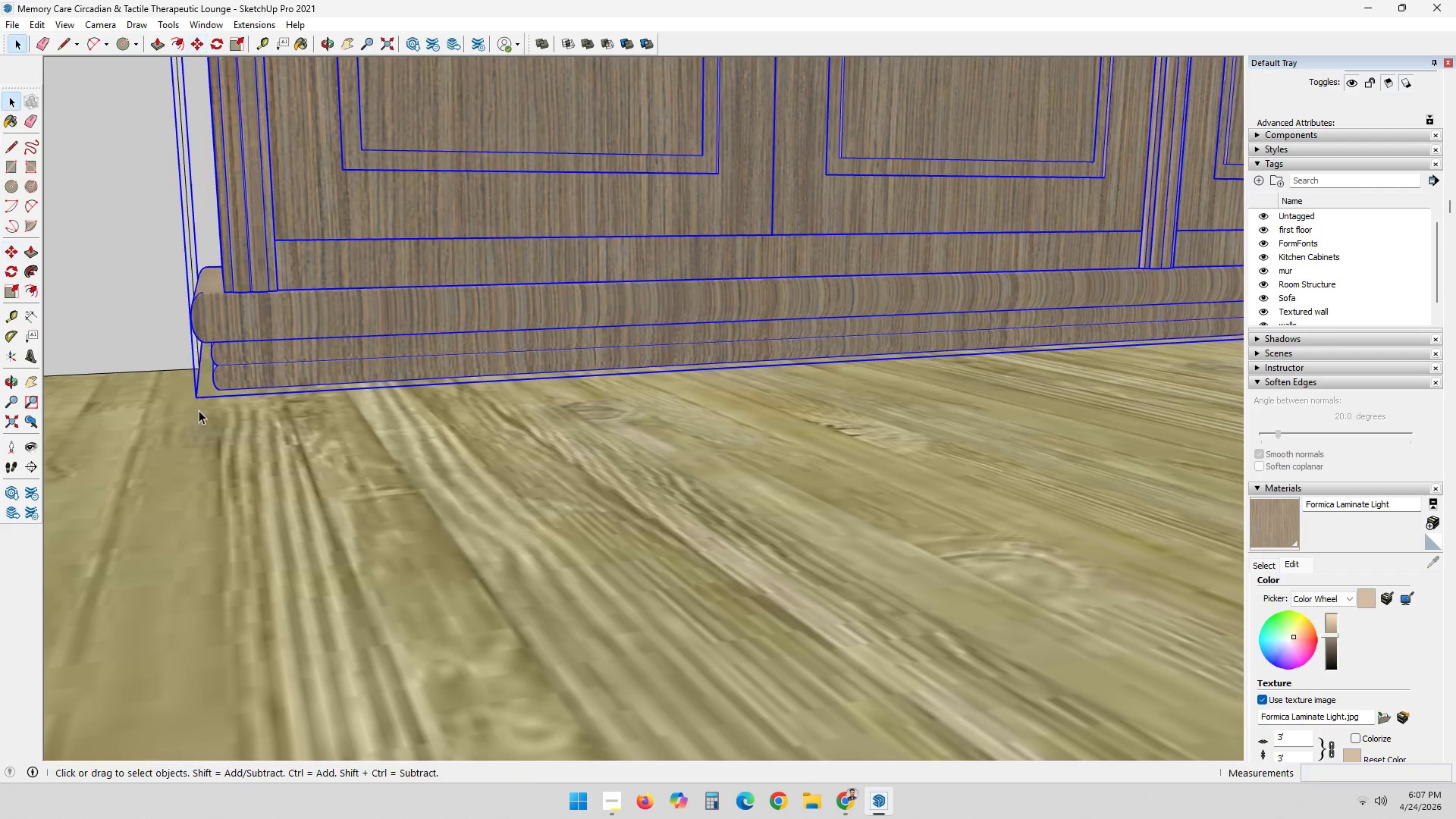 
scroll: coordinate [452, 366], scroll_direction: down, amount: 32.0
 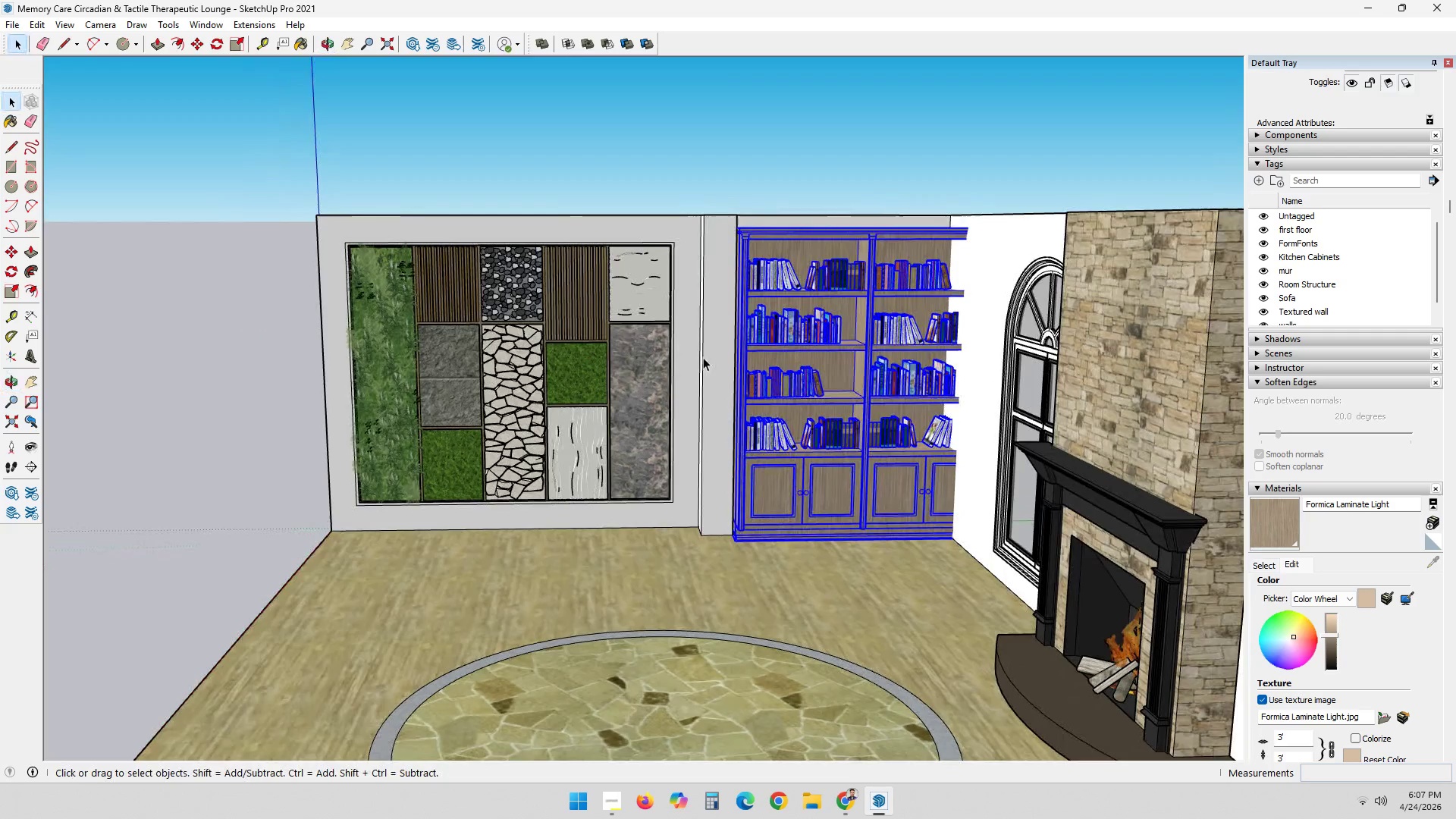 
key(S)
 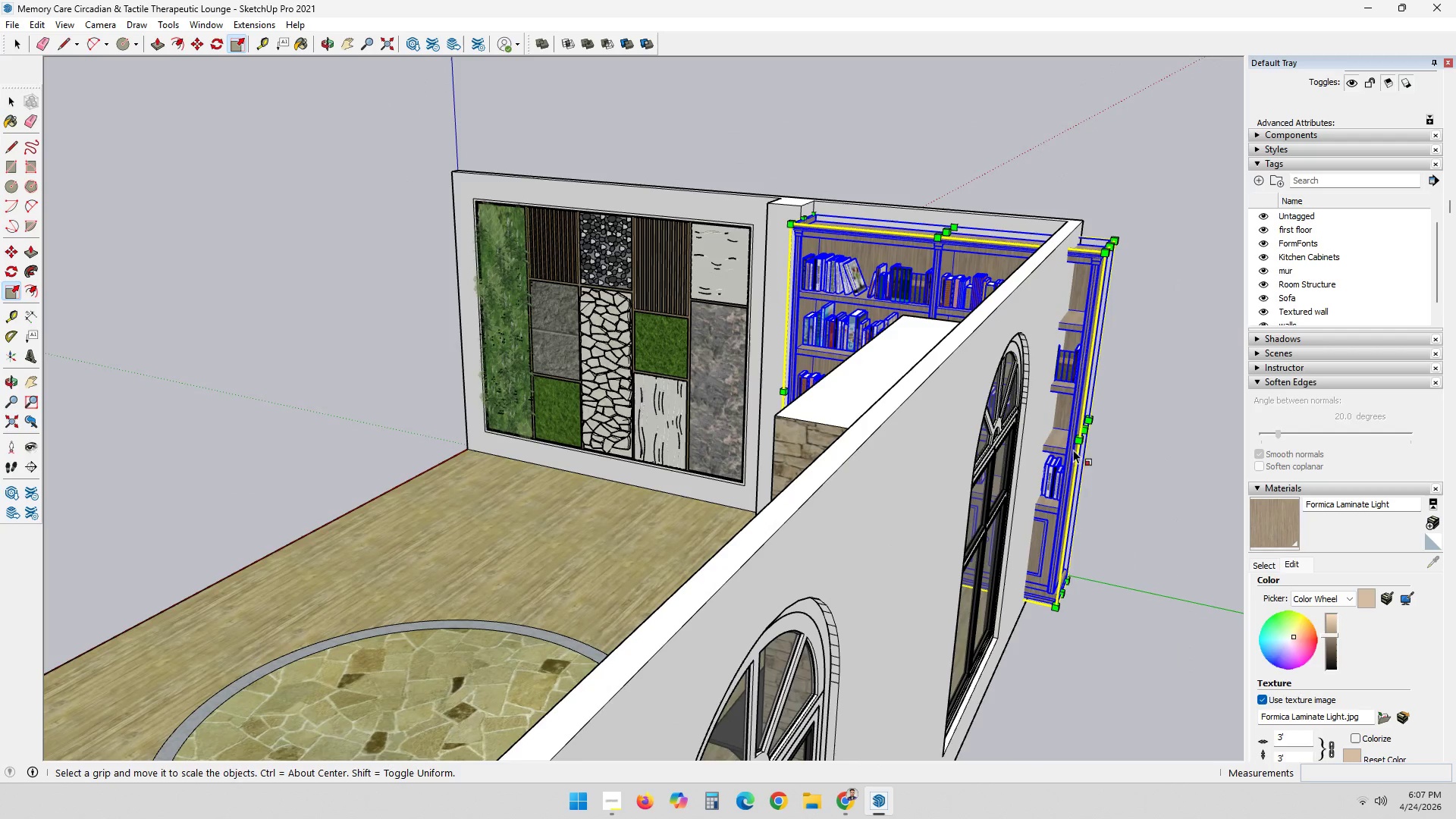 
left_click([1085, 429])
 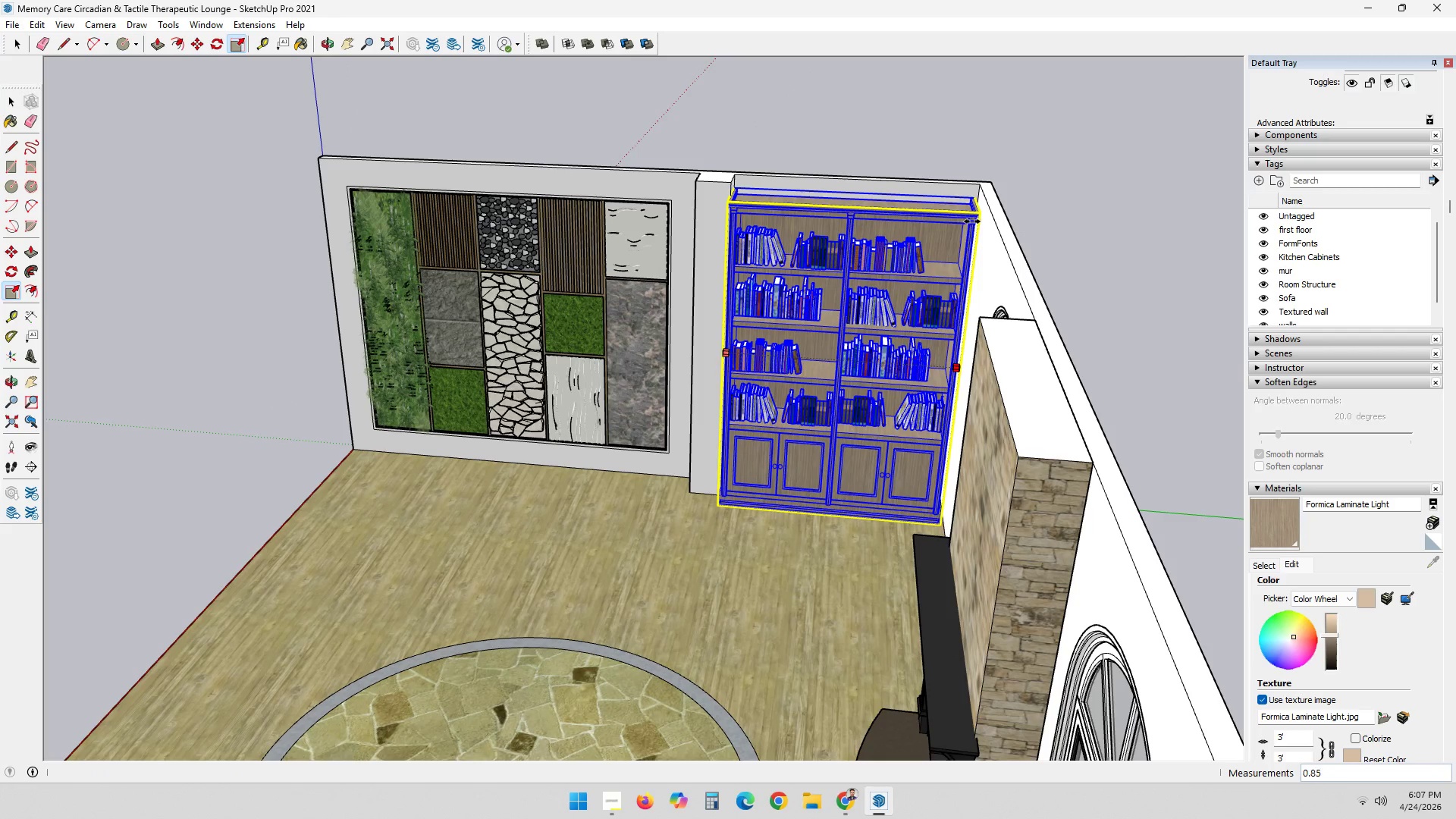 
left_click([974, 220])
 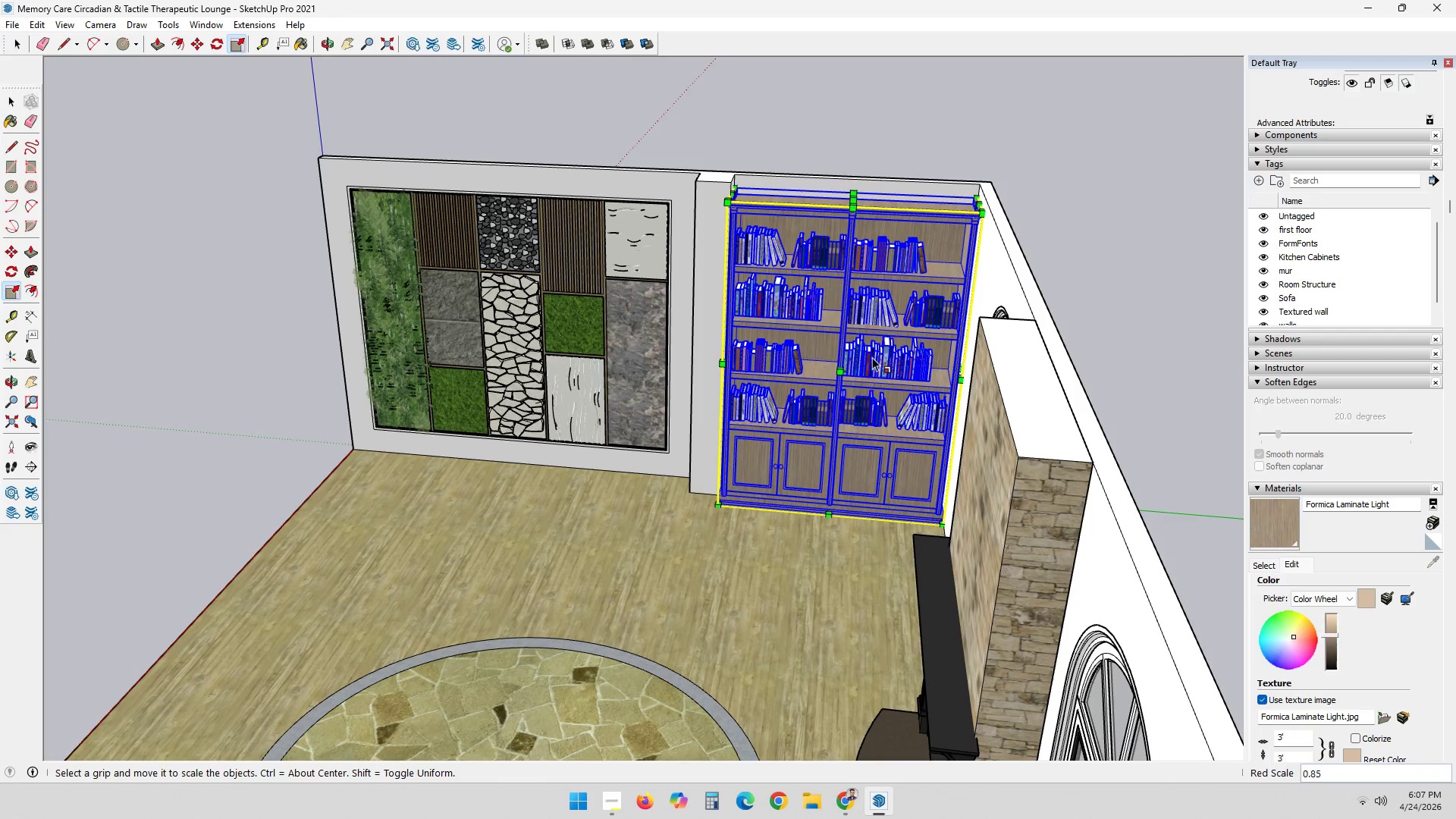 
key(Space)
 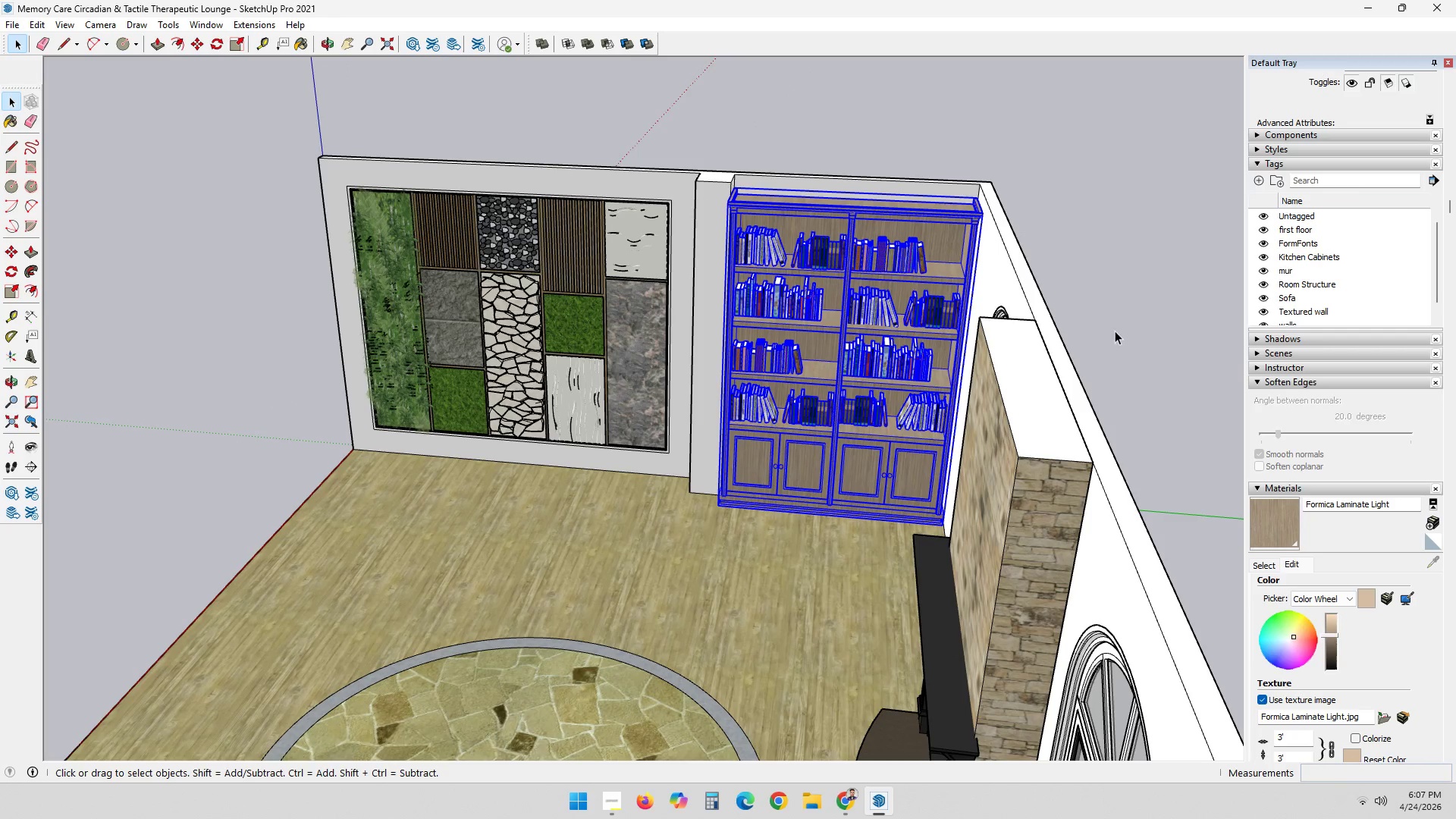 
left_click([1116, 331])
 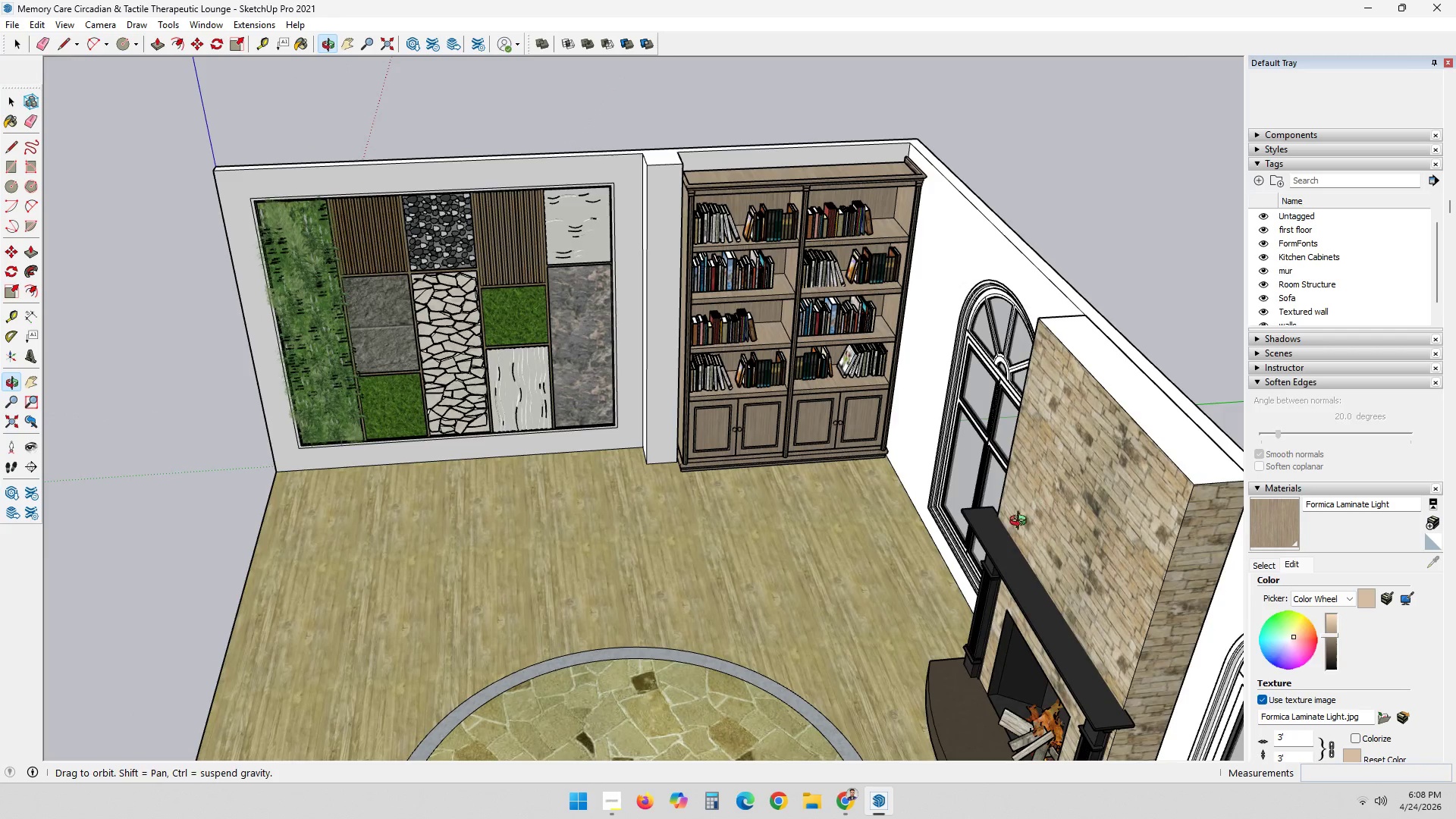 
scroll: coordinate [909, 522], scroll_direction: down, amount: 3.0
 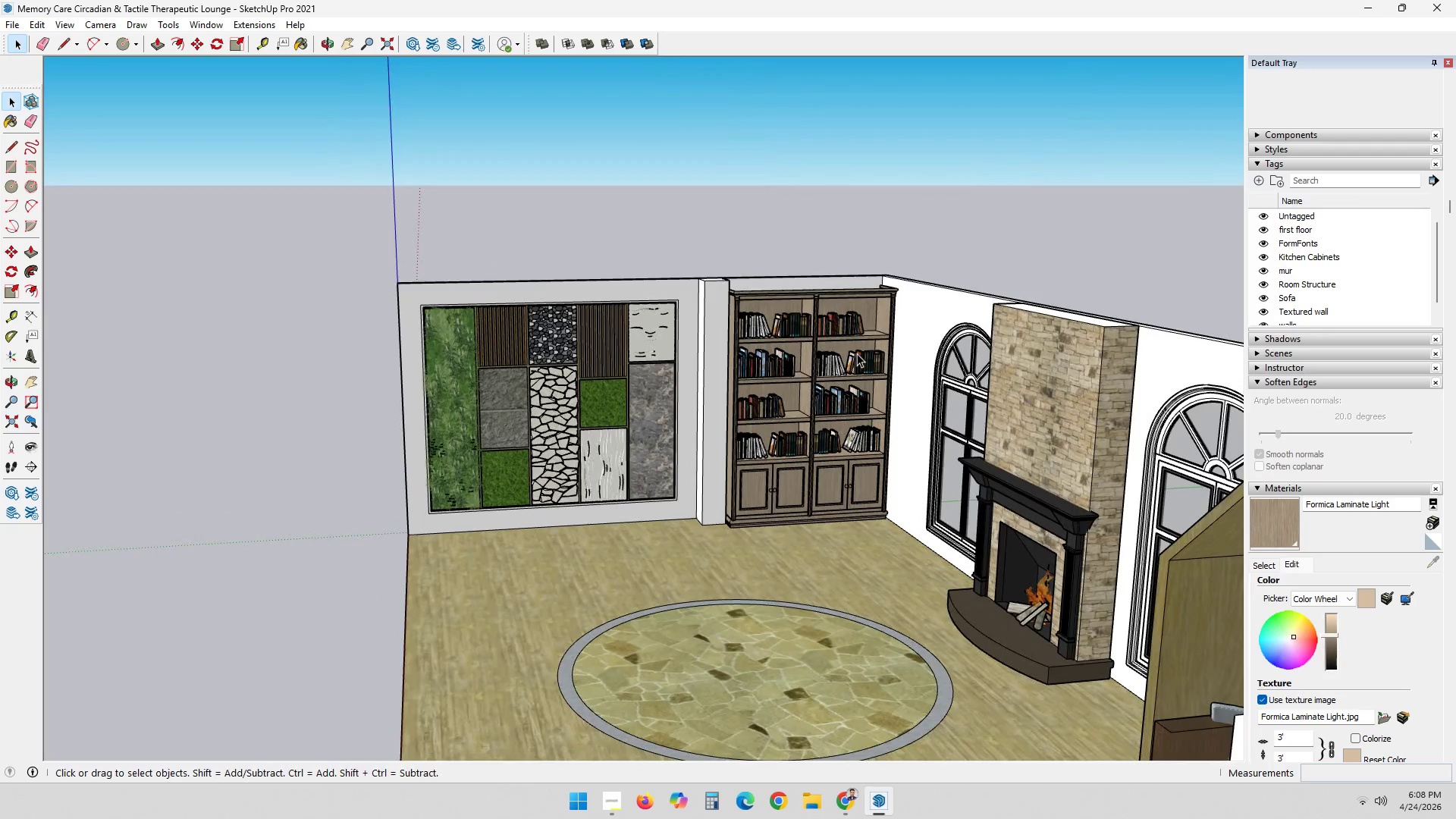 
double_click([857, 353])
 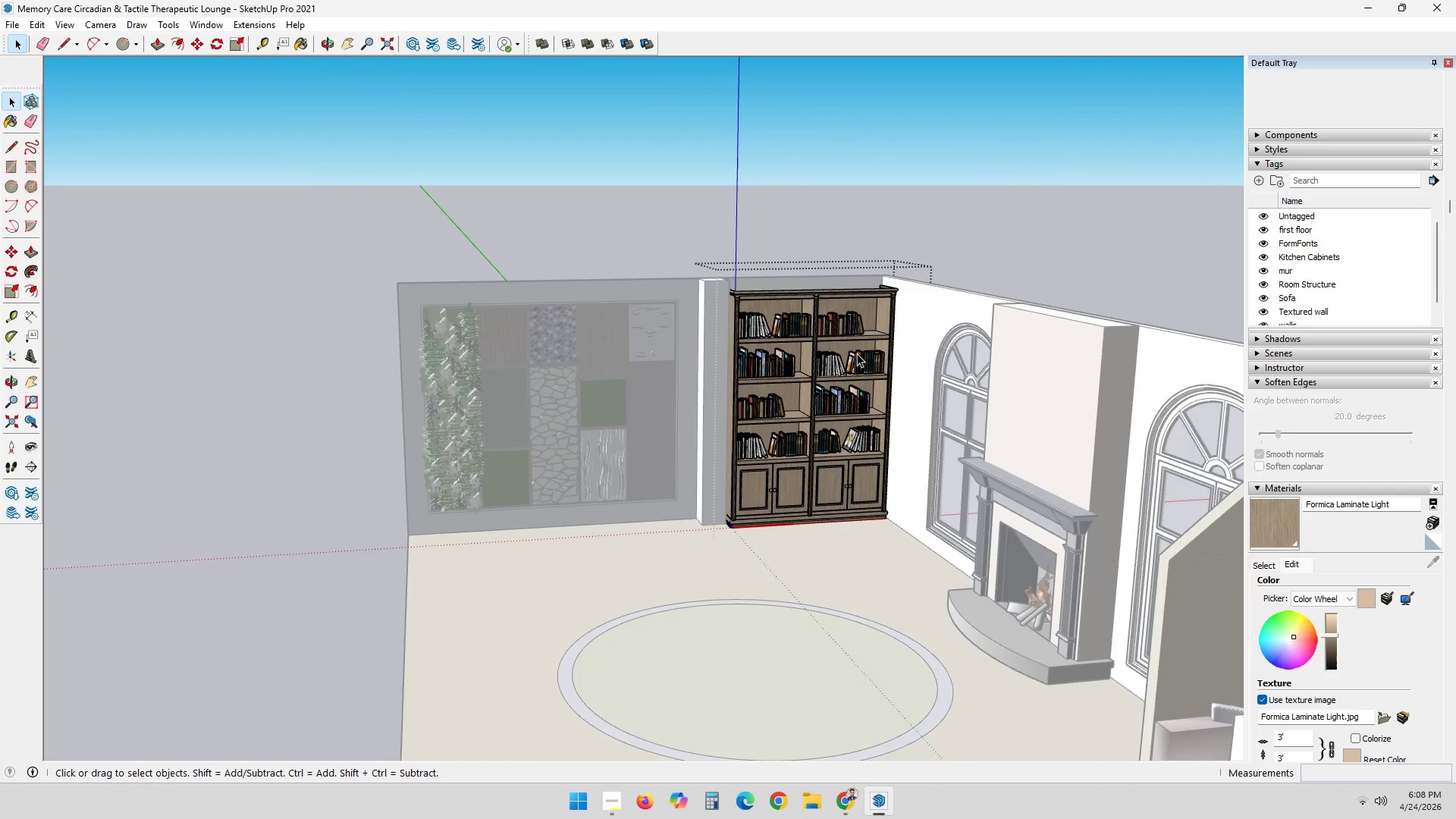 
left_click([819, 291])
 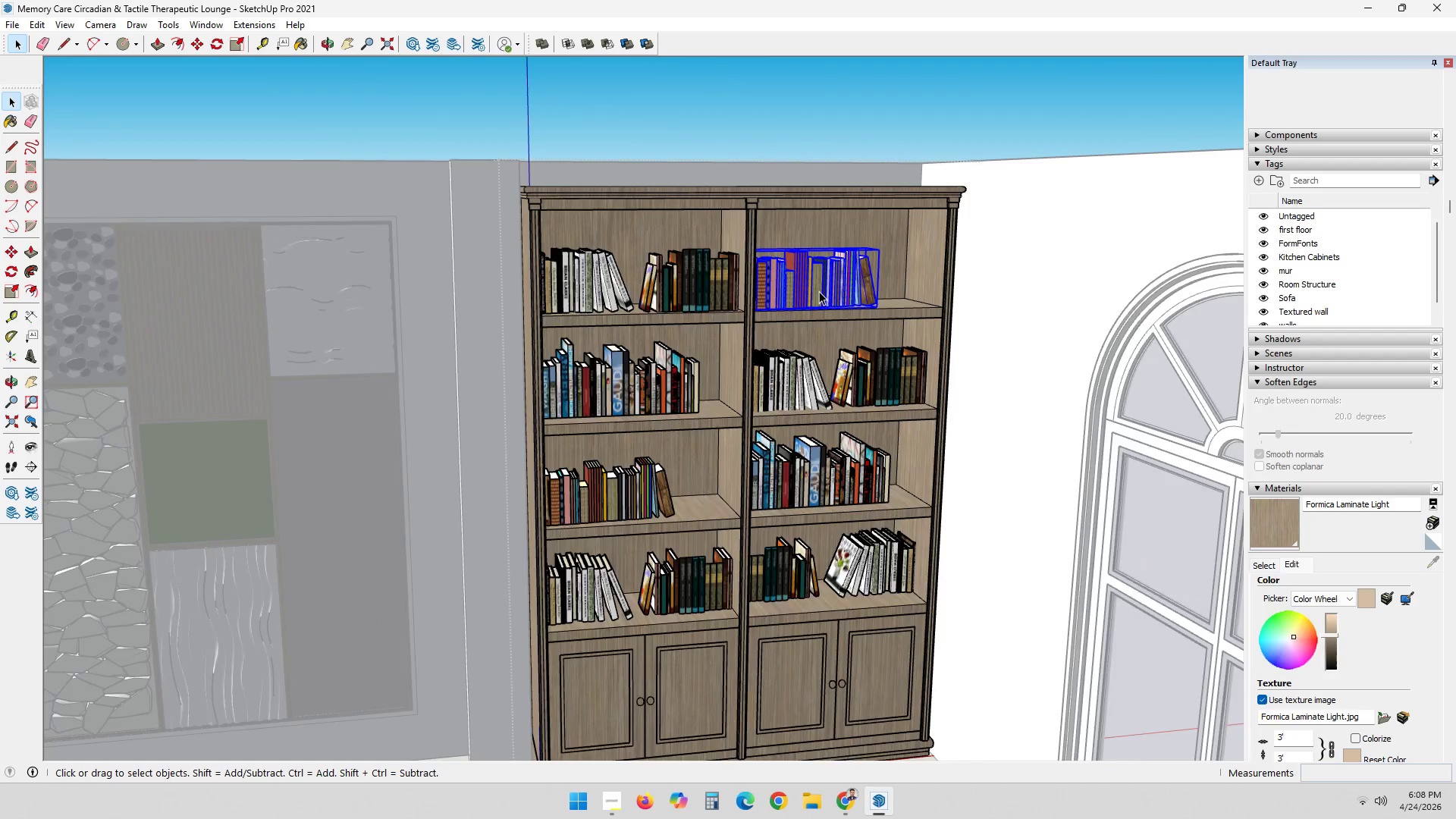 
scroll: coordinate [819, 291], scroll_direction: up, amount: 12.0
 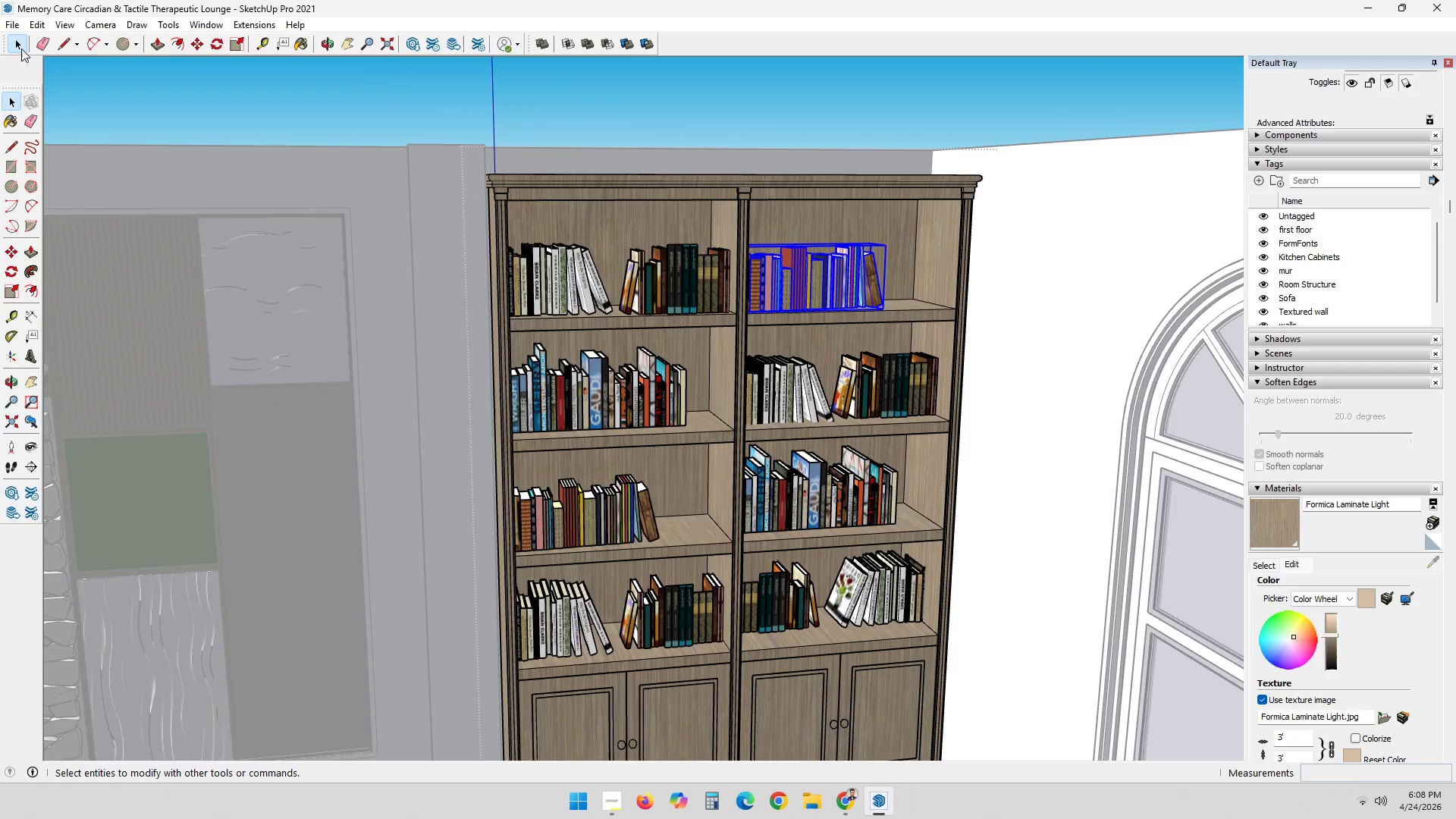 
left_click([11, 18])
 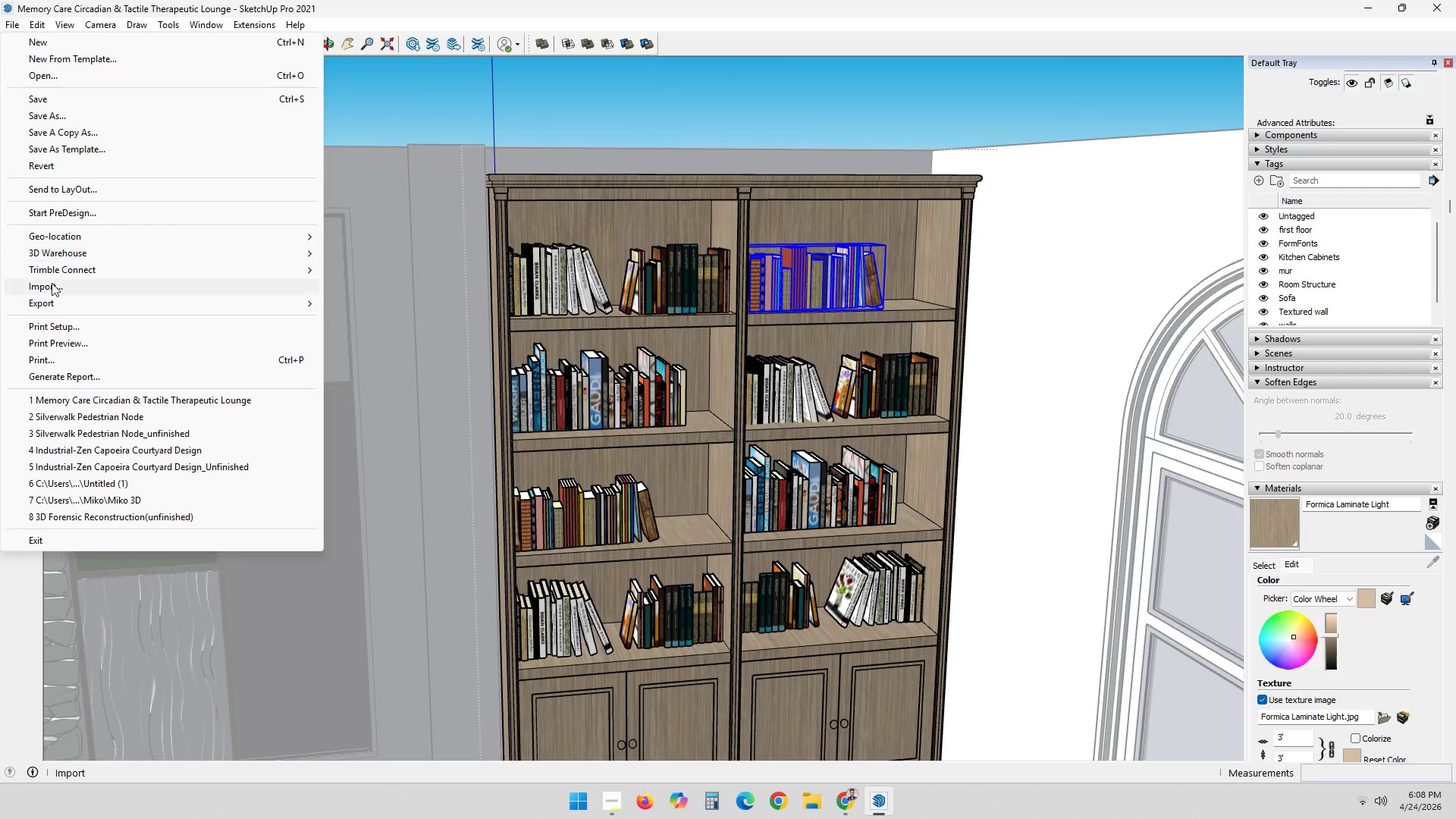 
left_click([49, 291])
 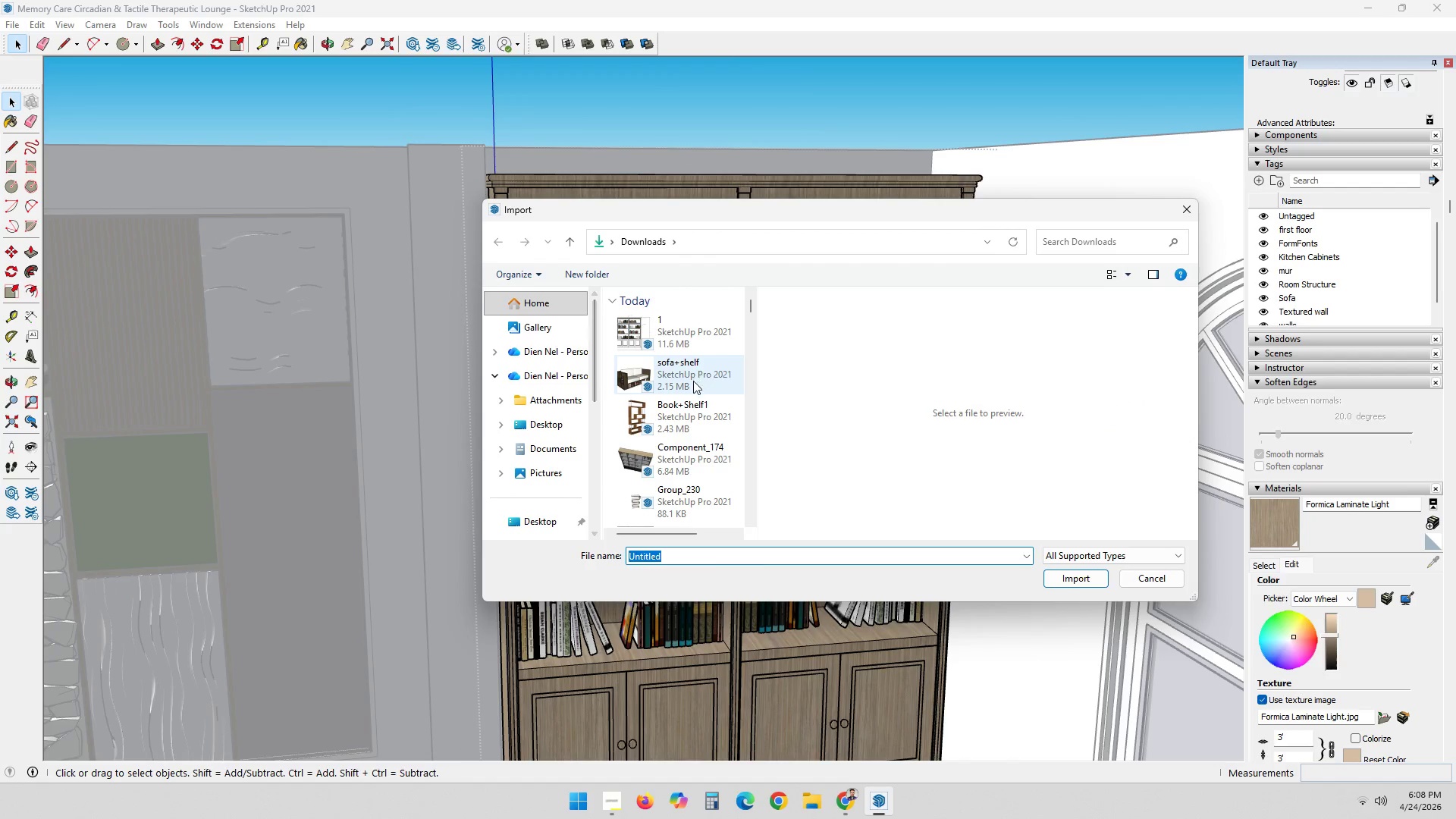 
scroll: coordinate [692, 381], scroll_direction: down, amount: 4.0
 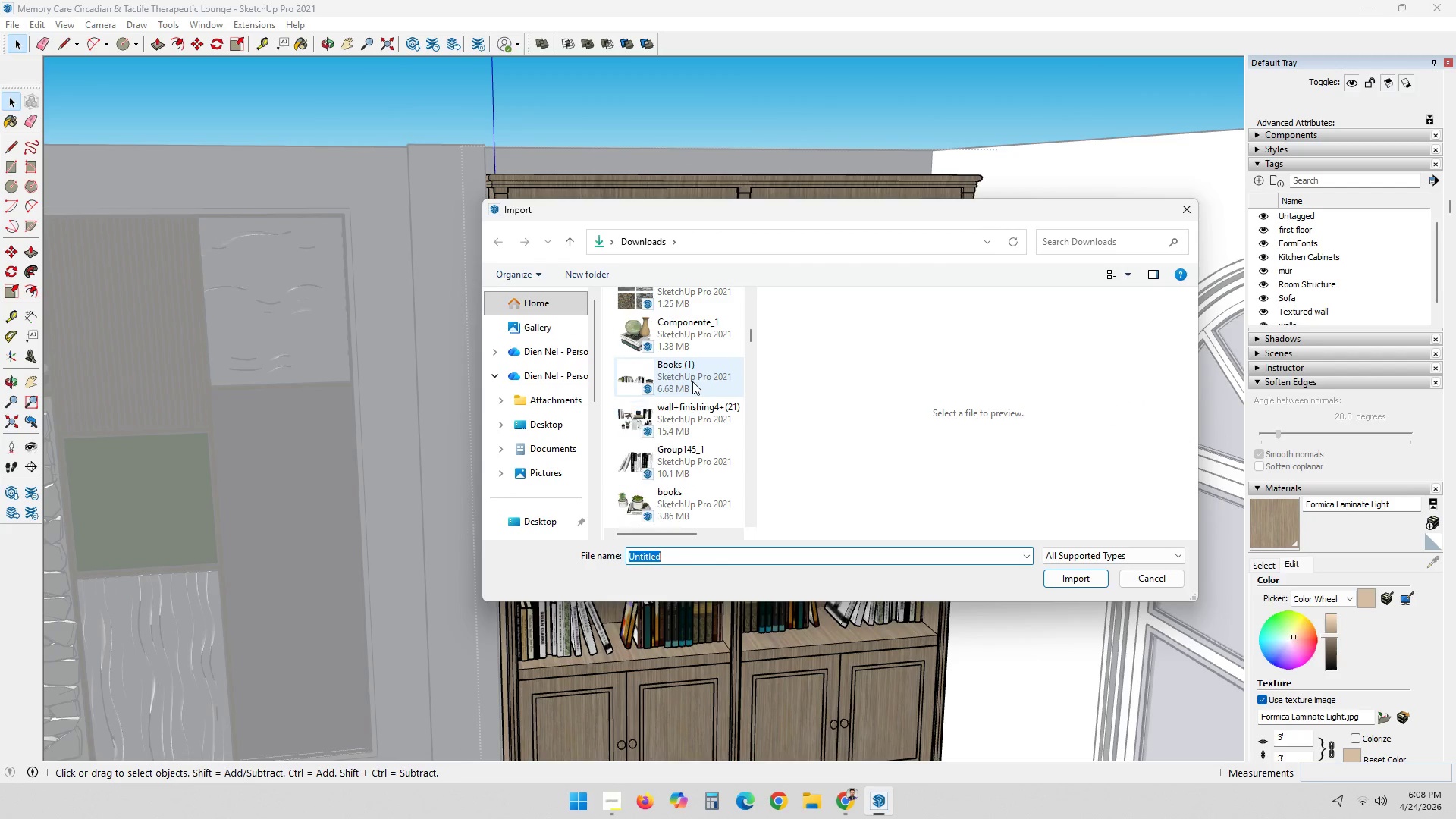 
scroll: coordinate [695, 390], scroll_direction: up, amount: 1.0
 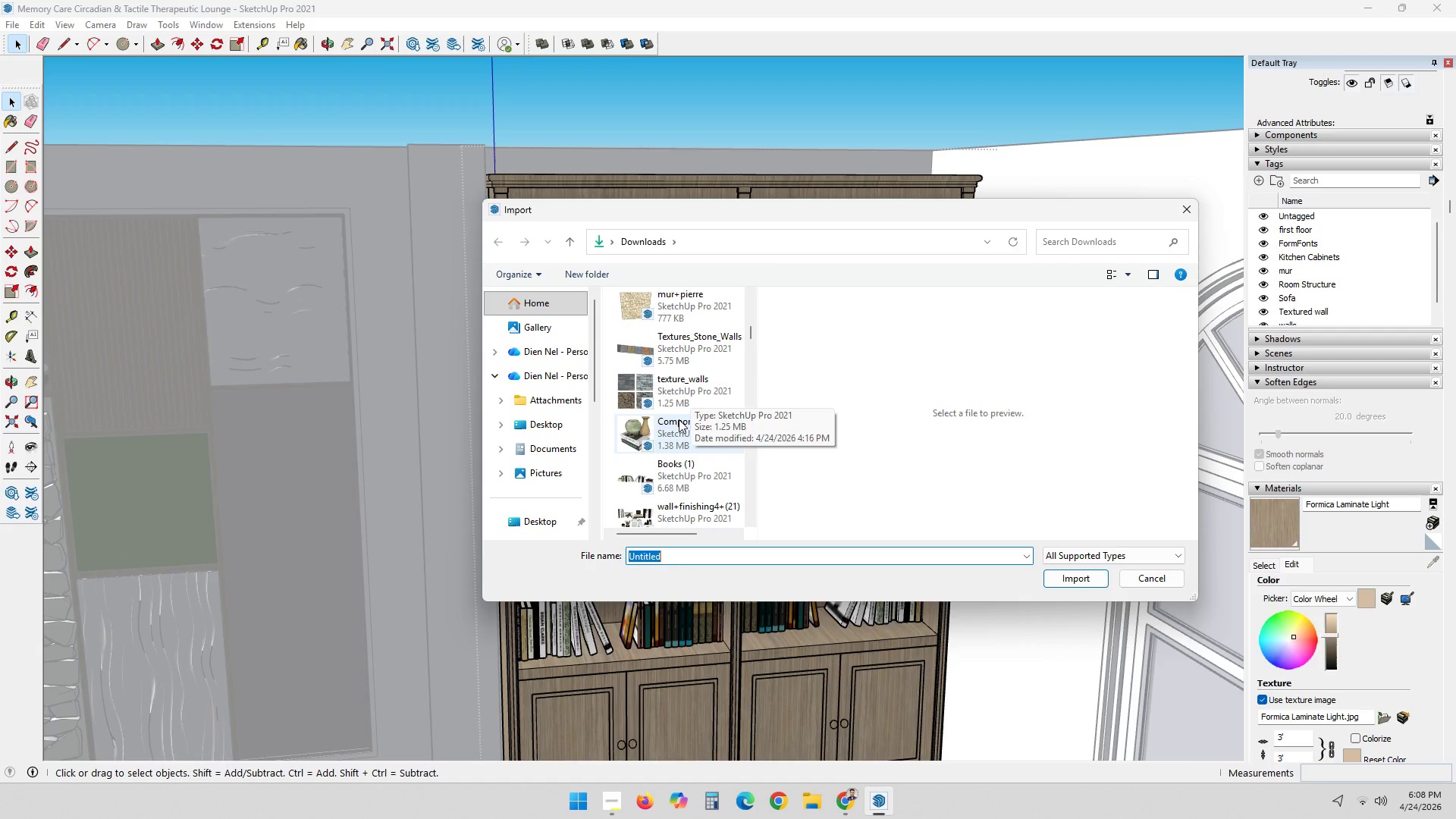 
left_click([678, 424])
 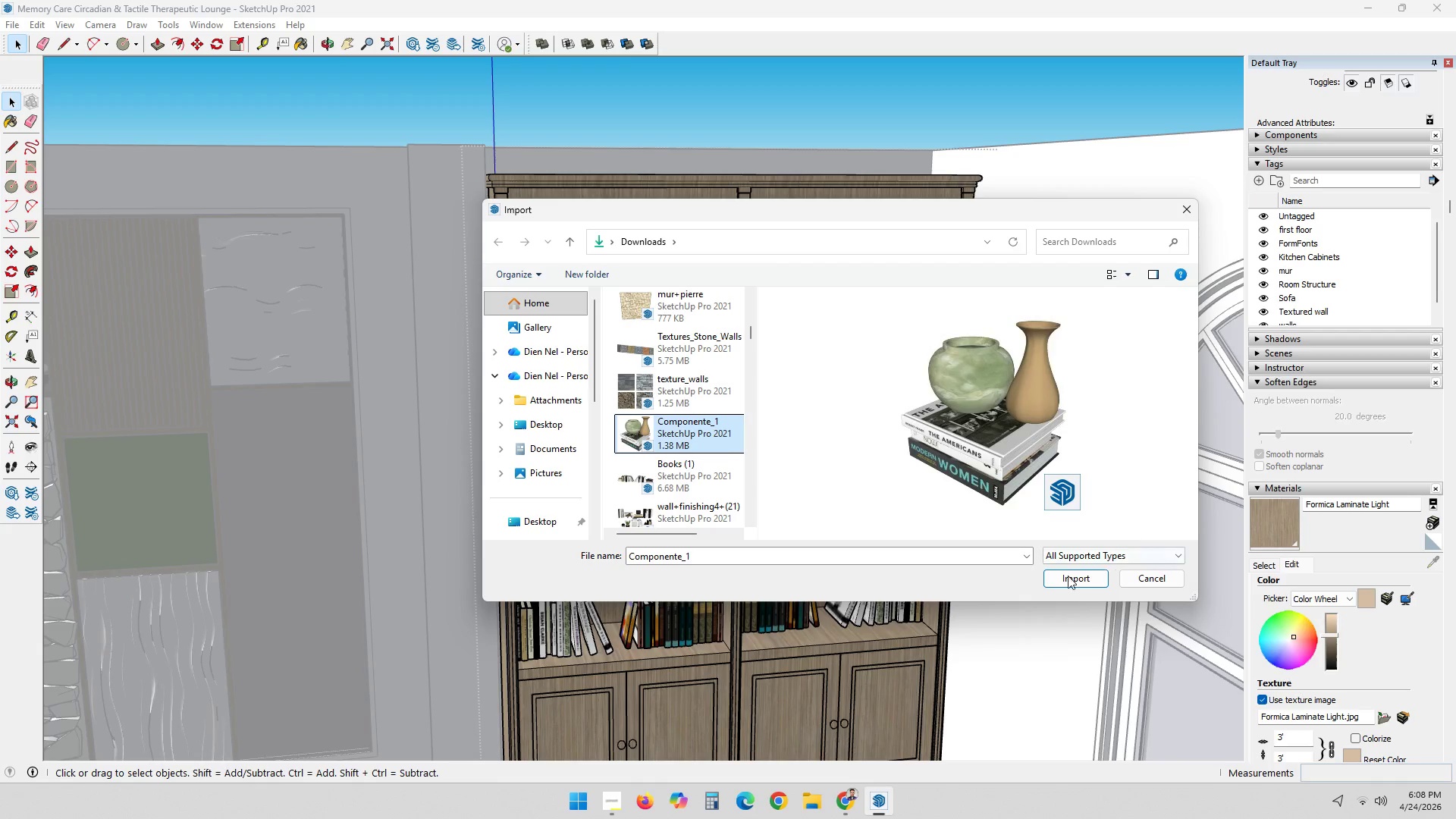 
left_click([1065, 576])
 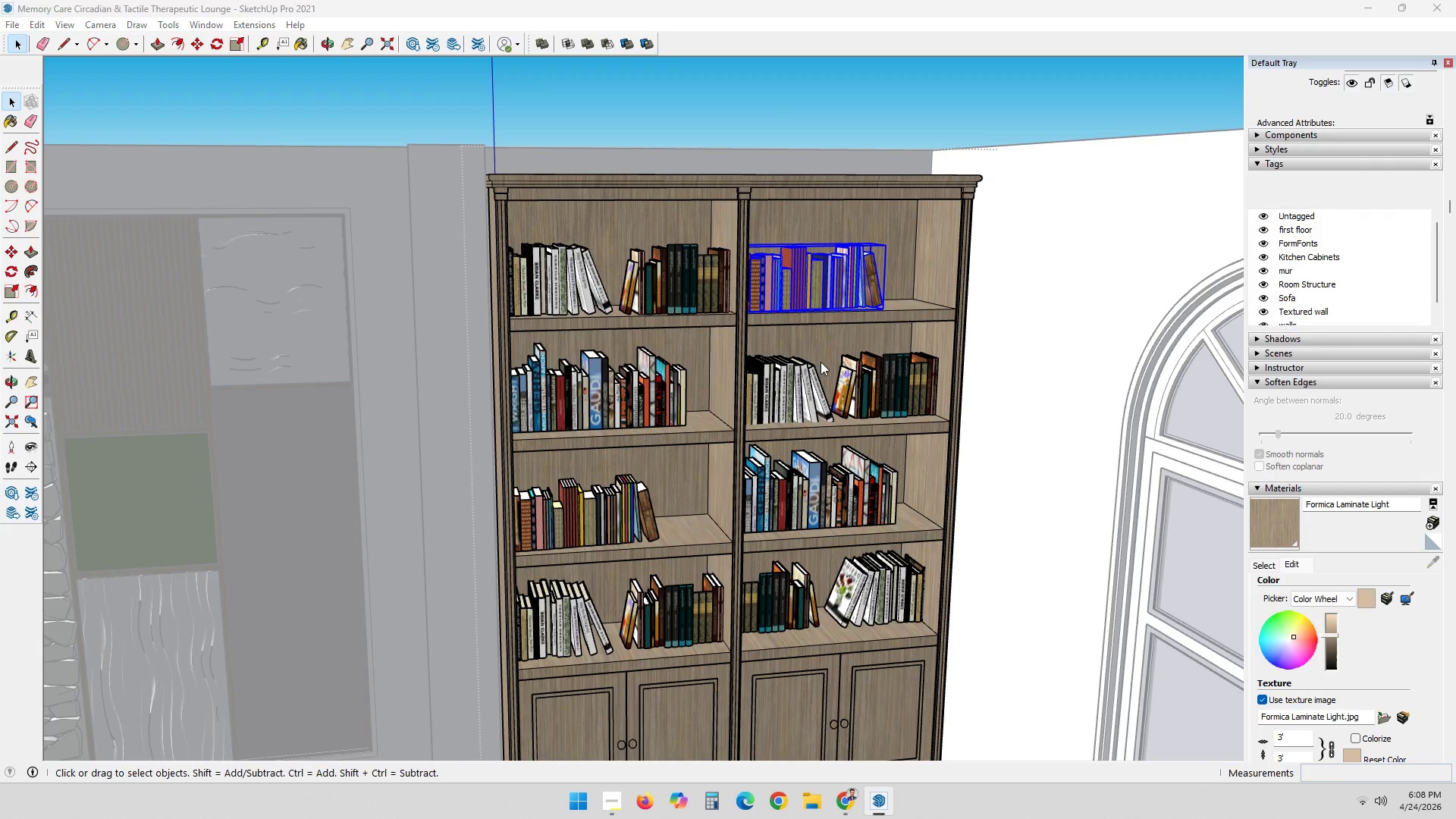 
left_click([847, 441])
 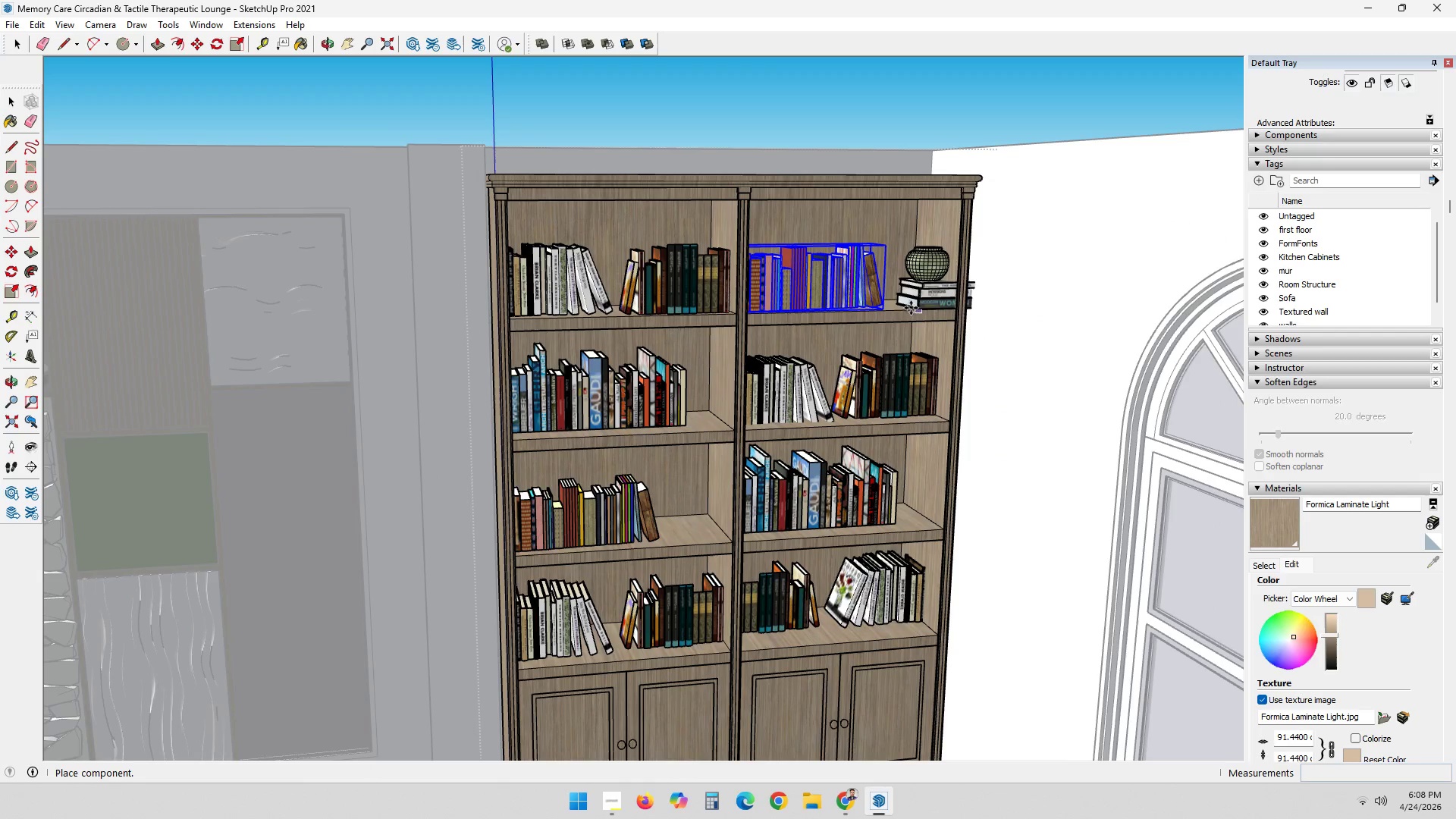 
left_click([905, 309])
 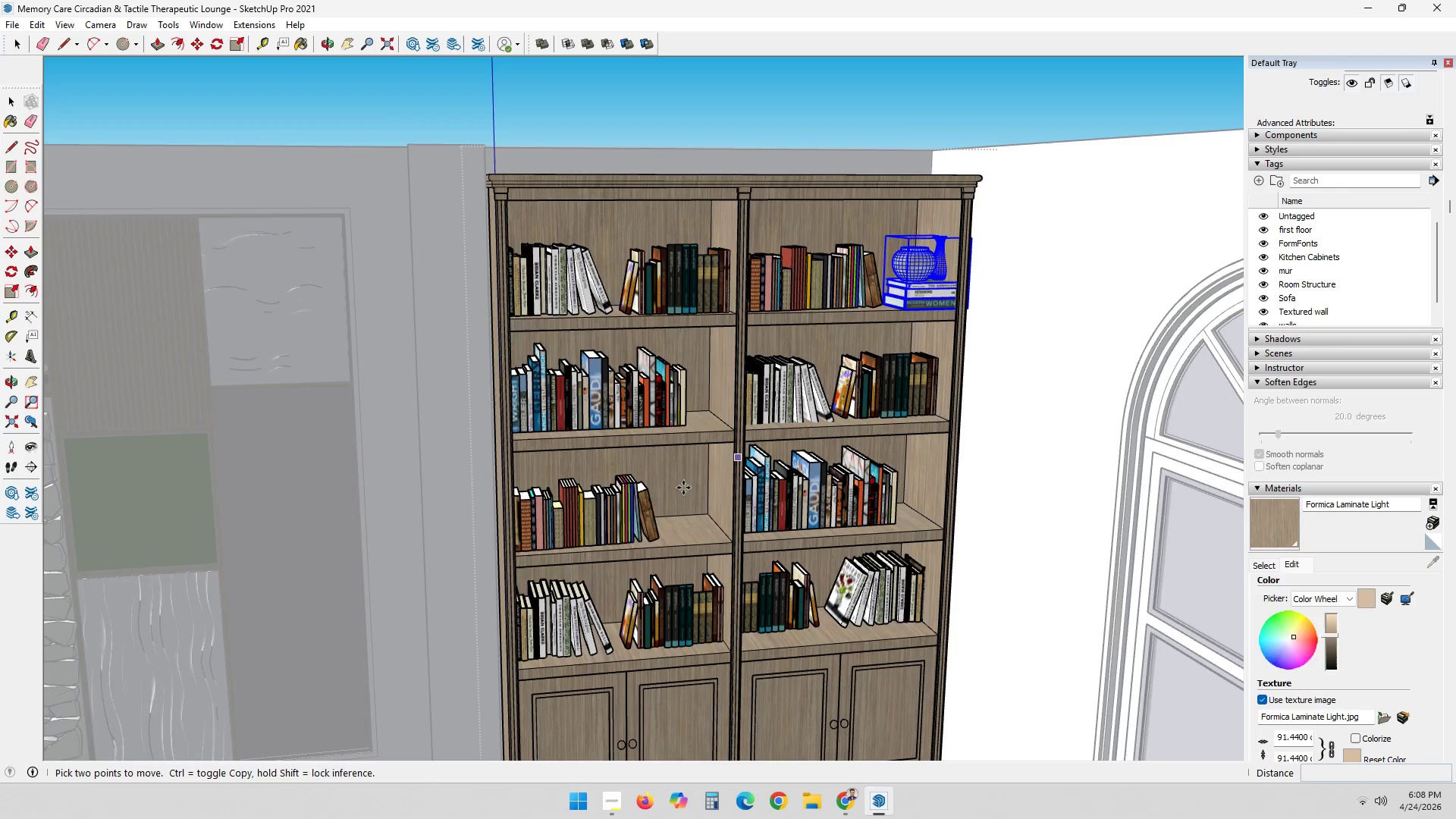 
scroll: coordinate [875, 343], scroll_direction: down, amount: 2.0
 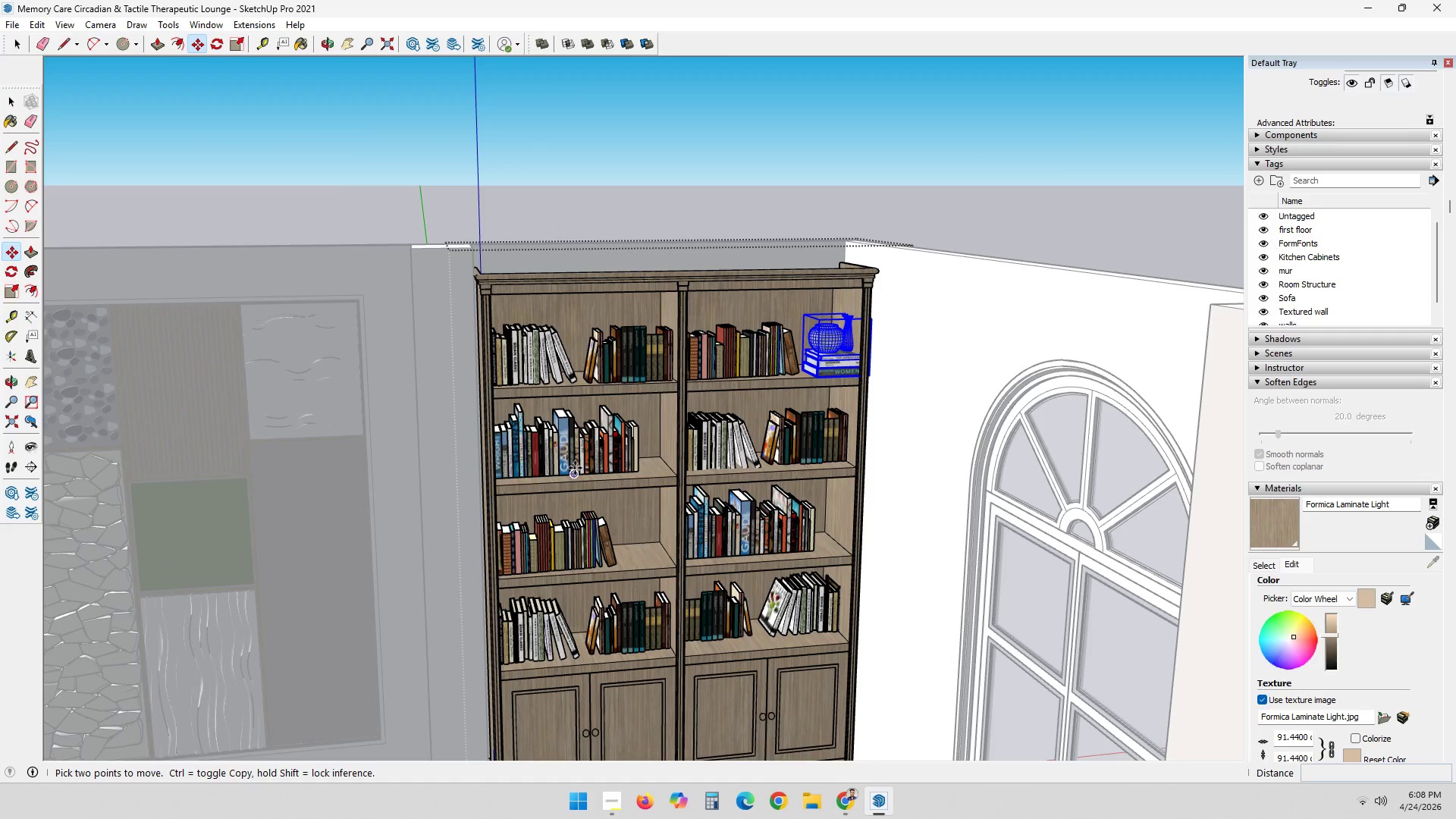 
key(Space)
 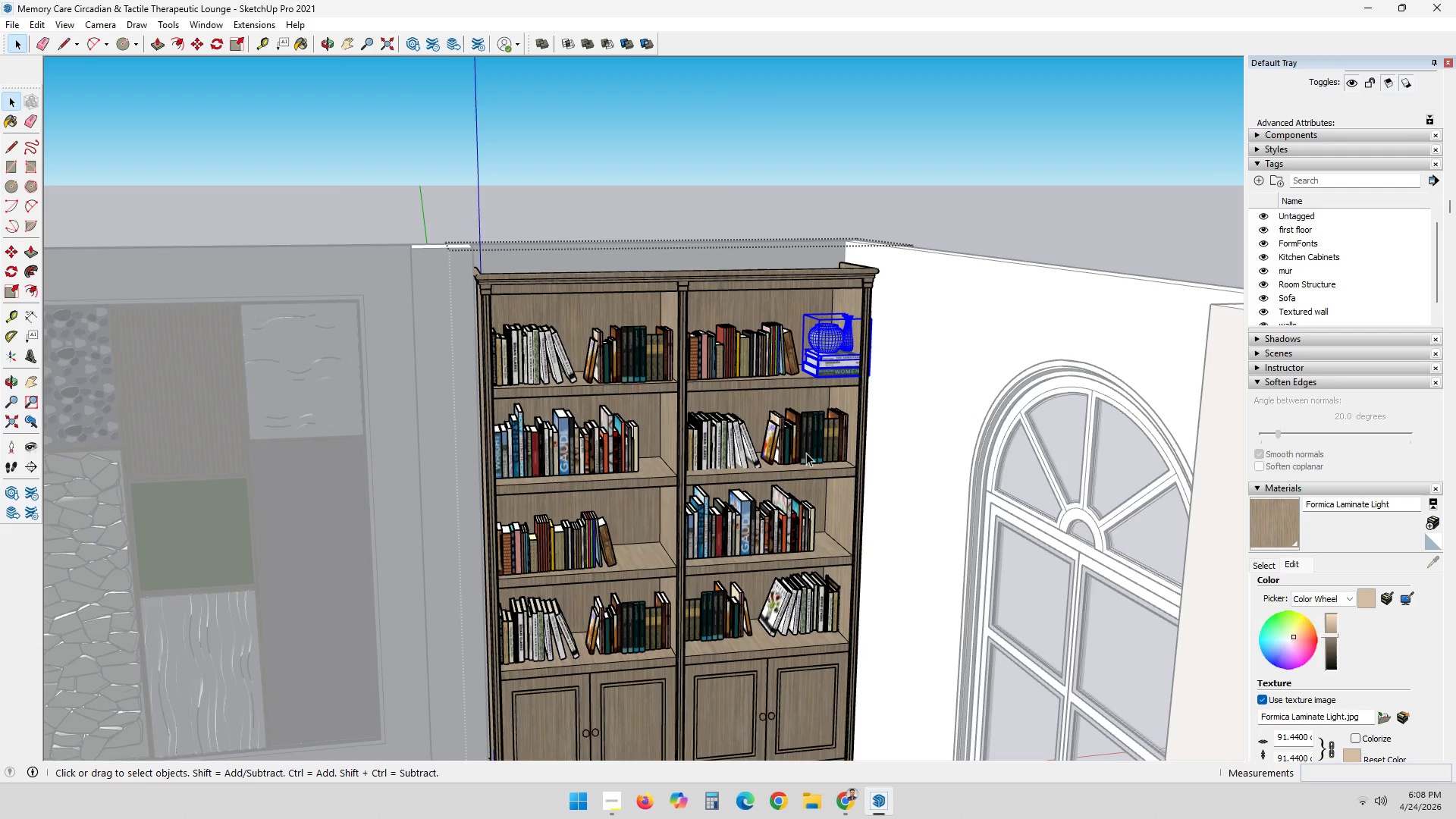 
left_click([806, 441])
 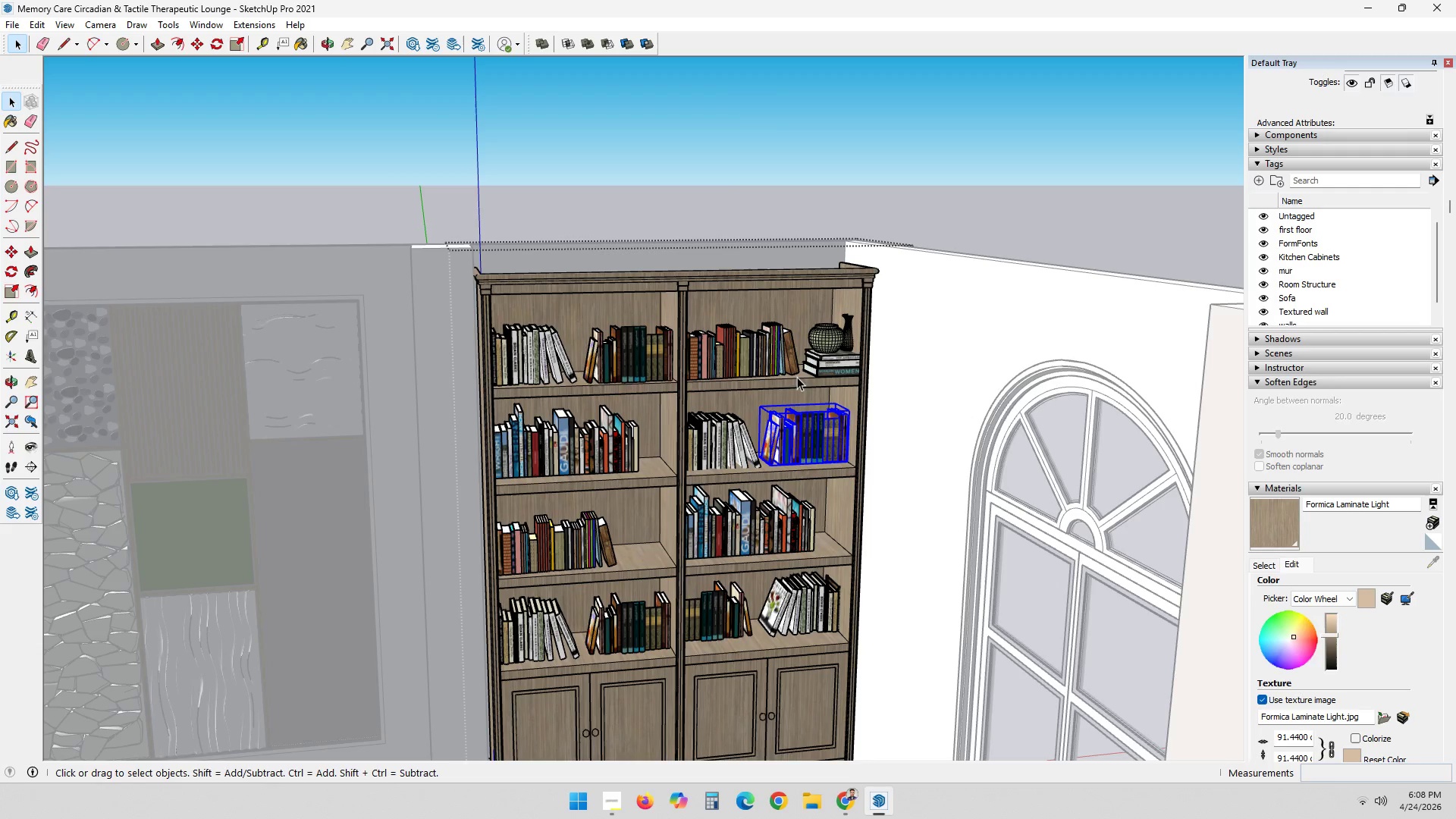 
scroll: coordinate [807, 339], scroll_direction: up, amount: 1.0
 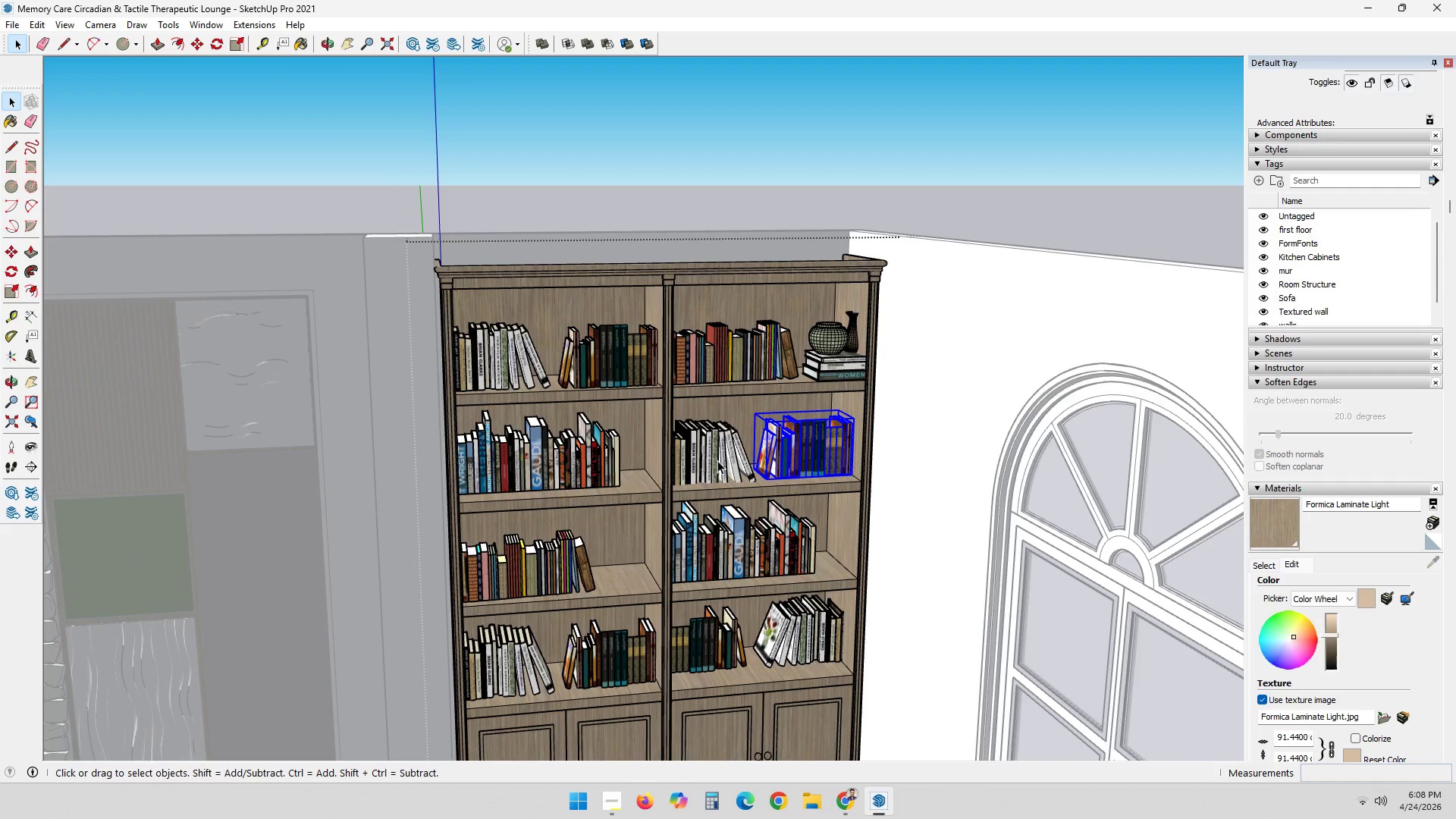 
key(Delete)
 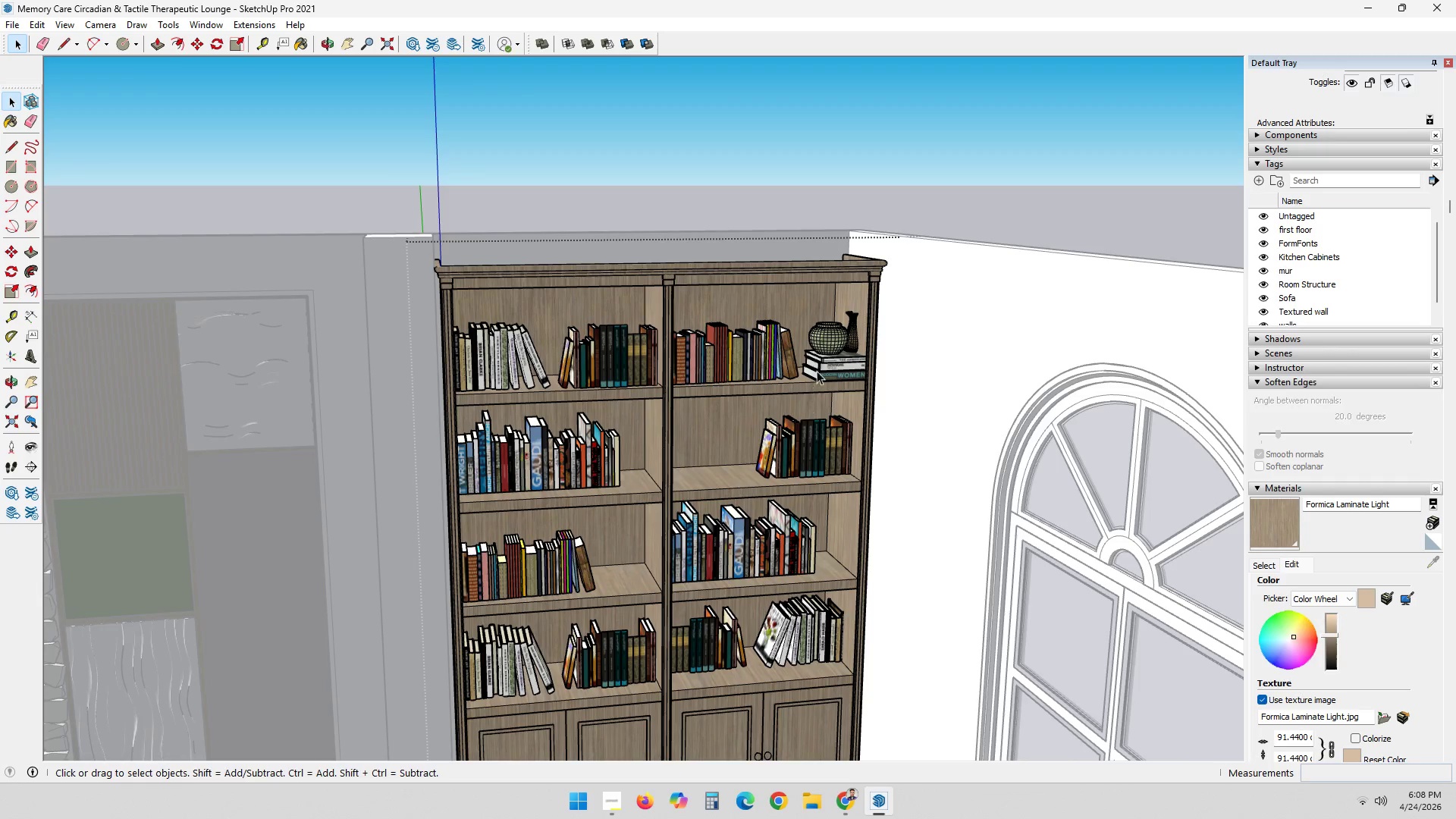 
left_click([820, 362])
 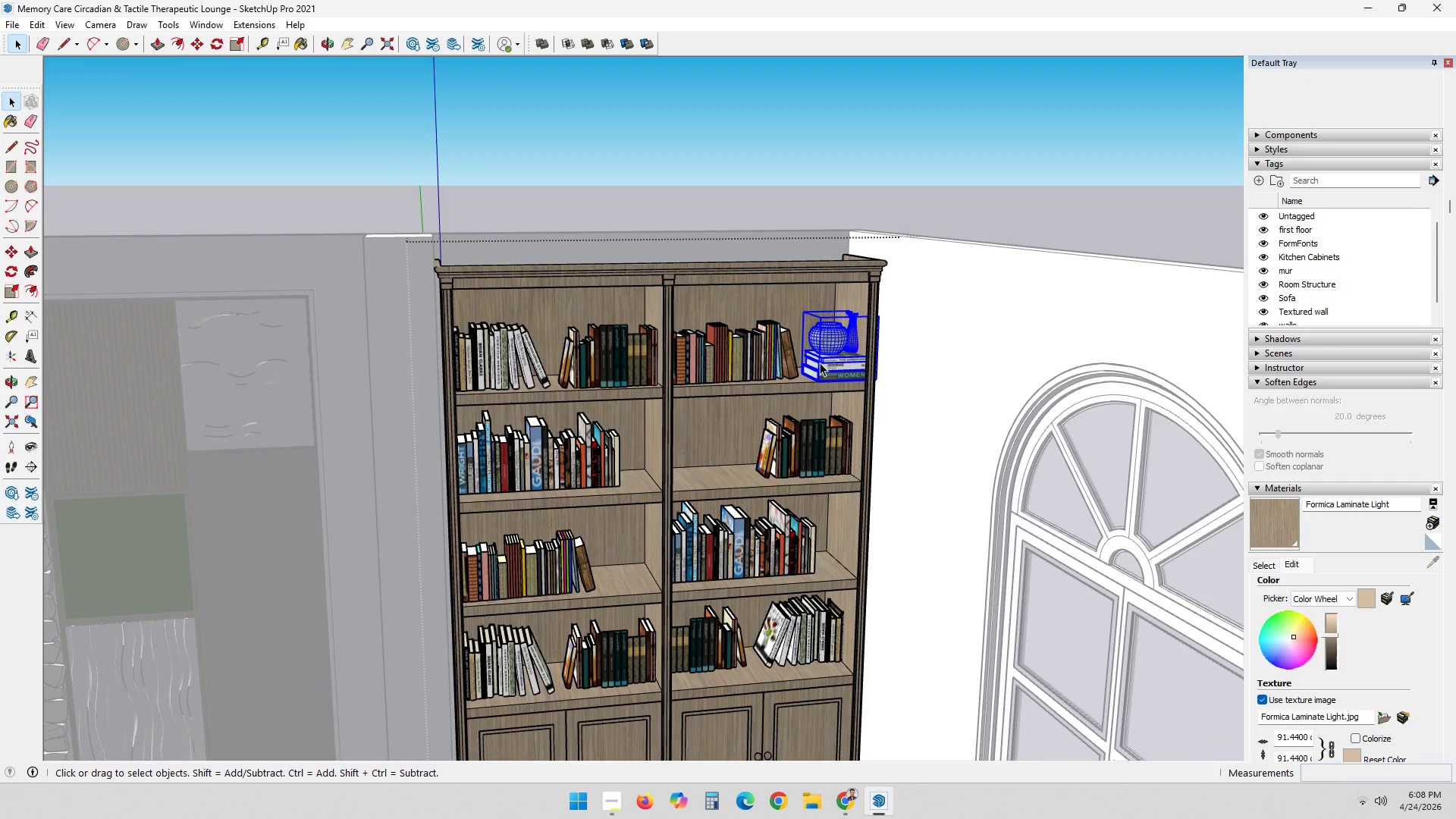 
key(M)
 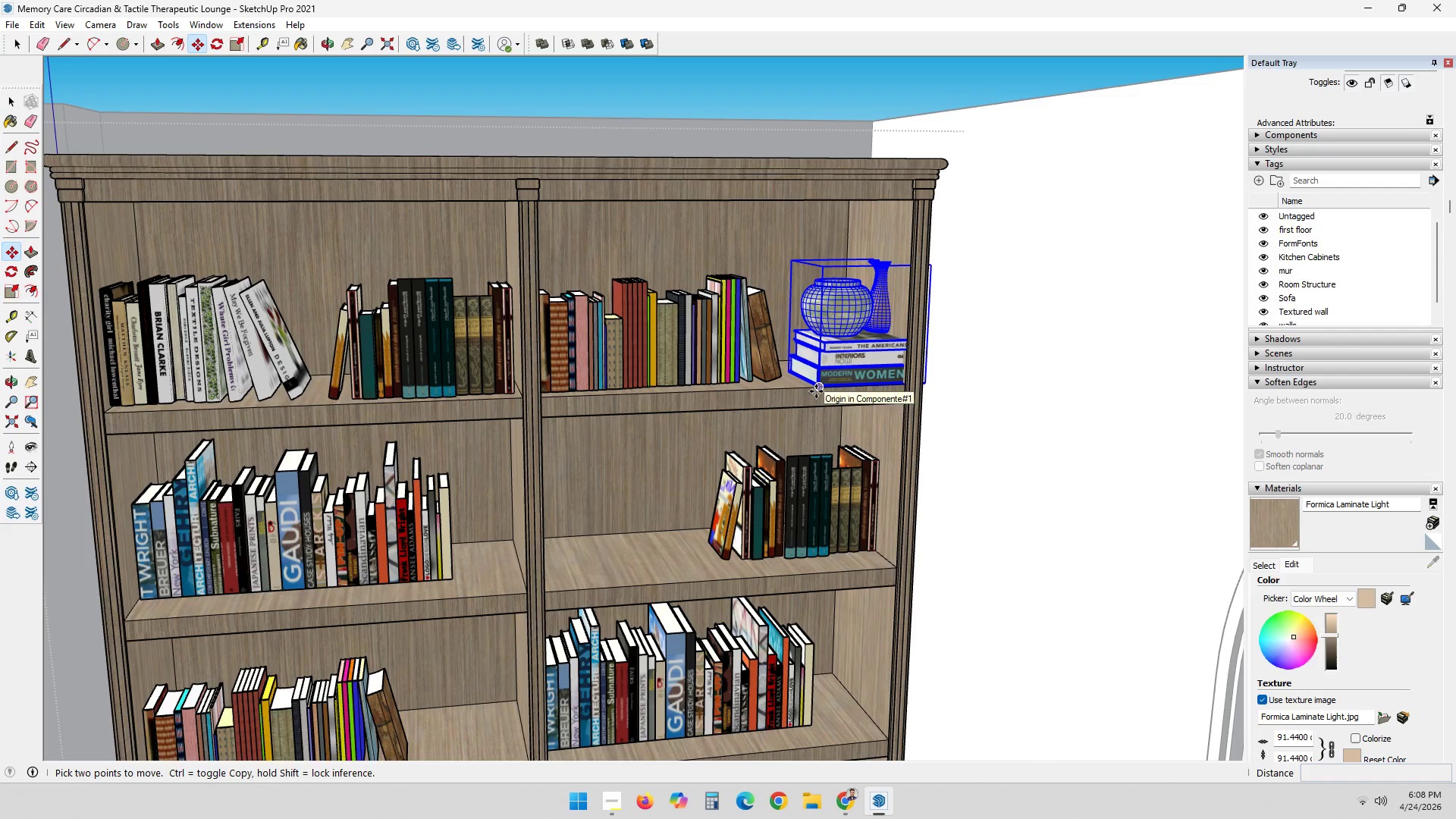 
scroll: coordinate [816, 394], scroll_direction: up, amount: 6.0
 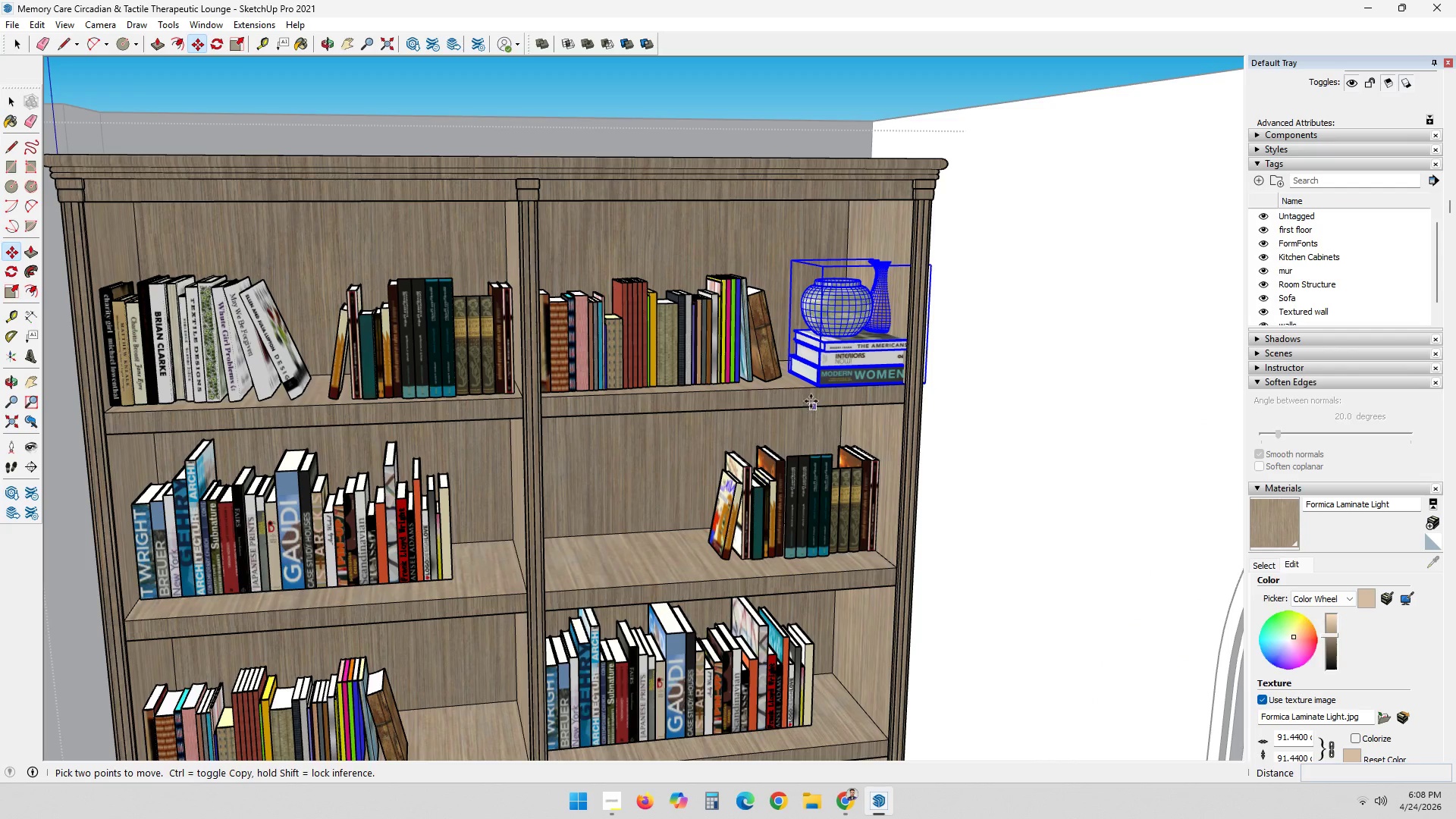 
left_click([808, 391])
 